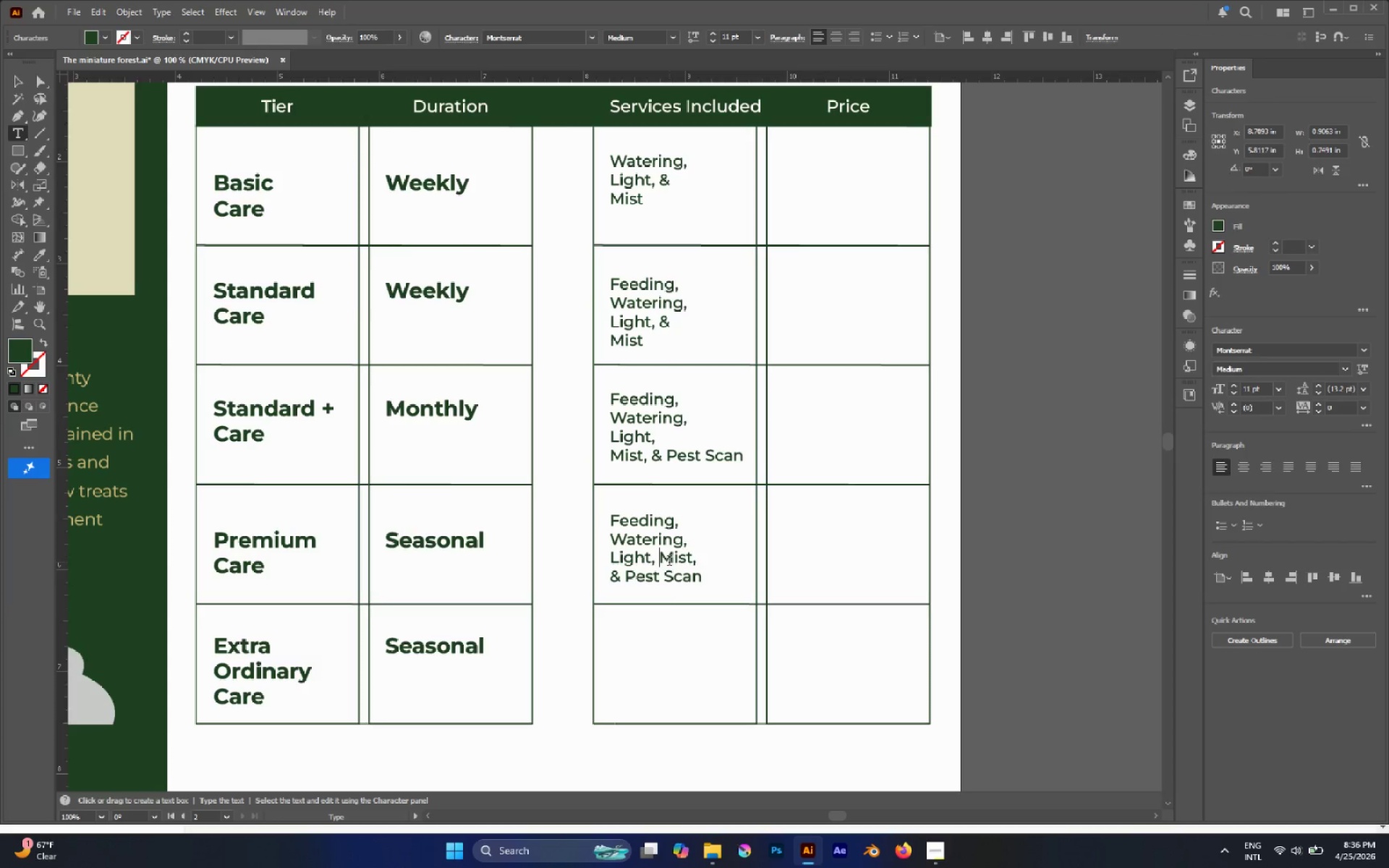 
key(ArrowRight)
 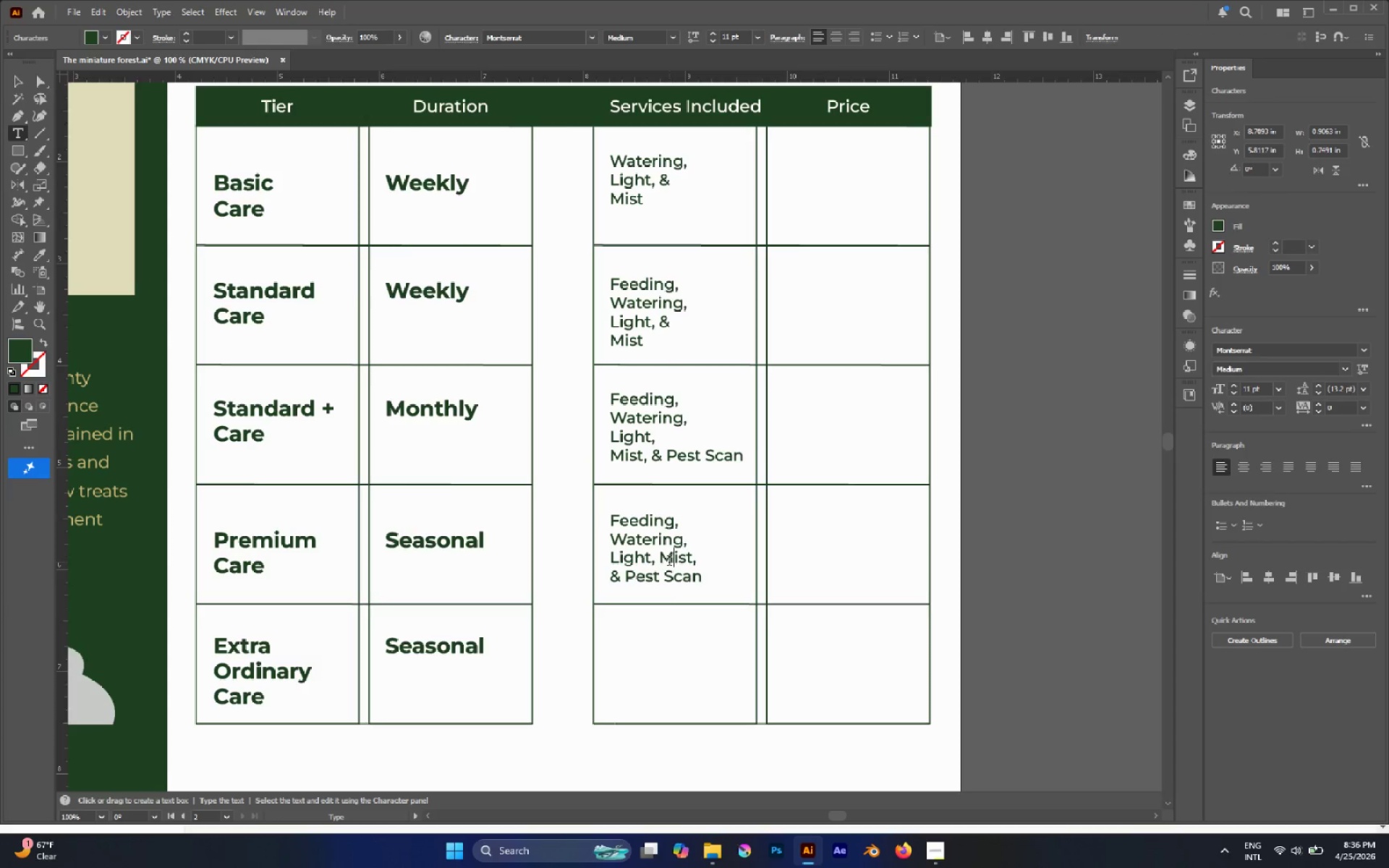 
key(ArrowRight)
 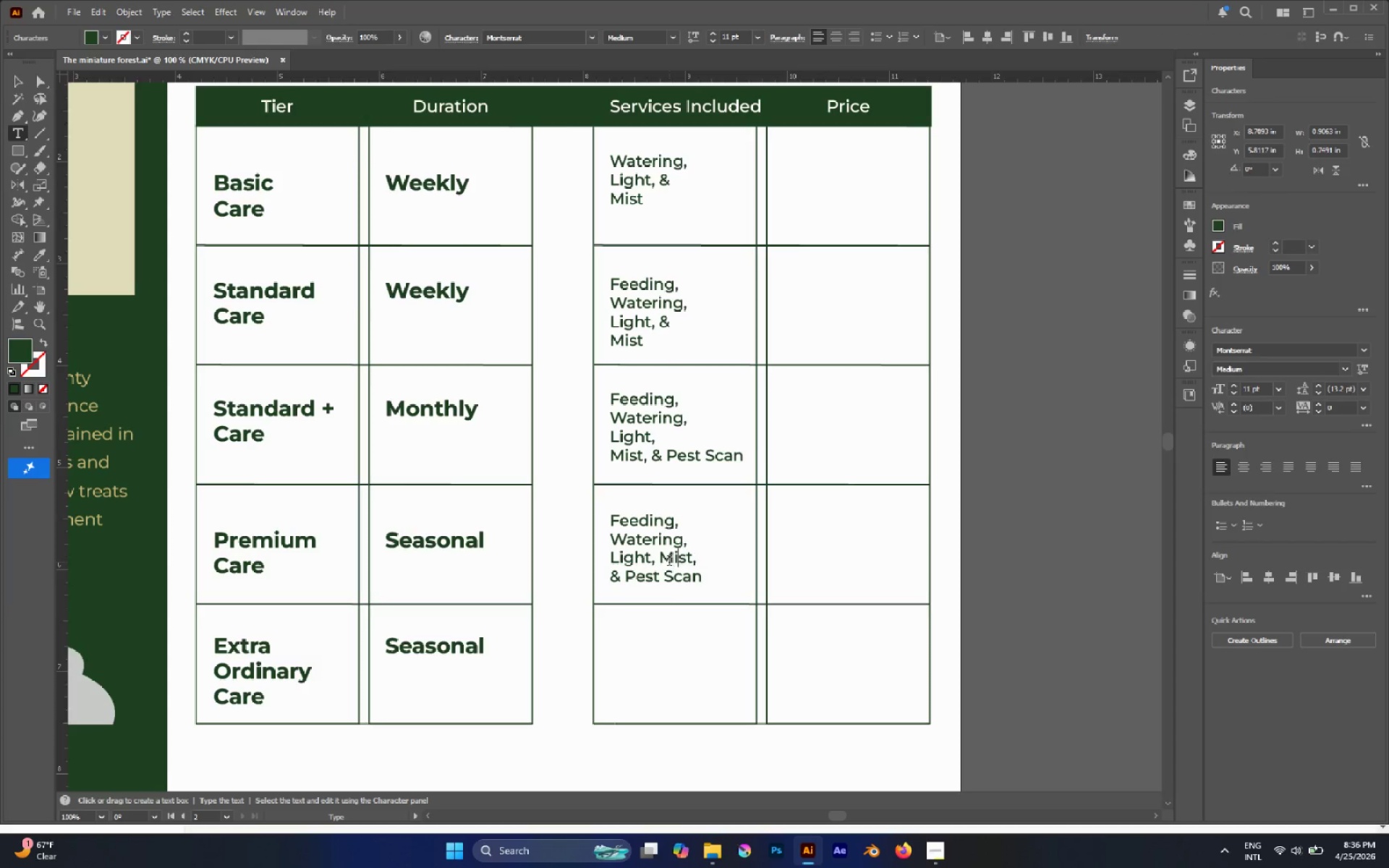 
key(ArrowRight)
 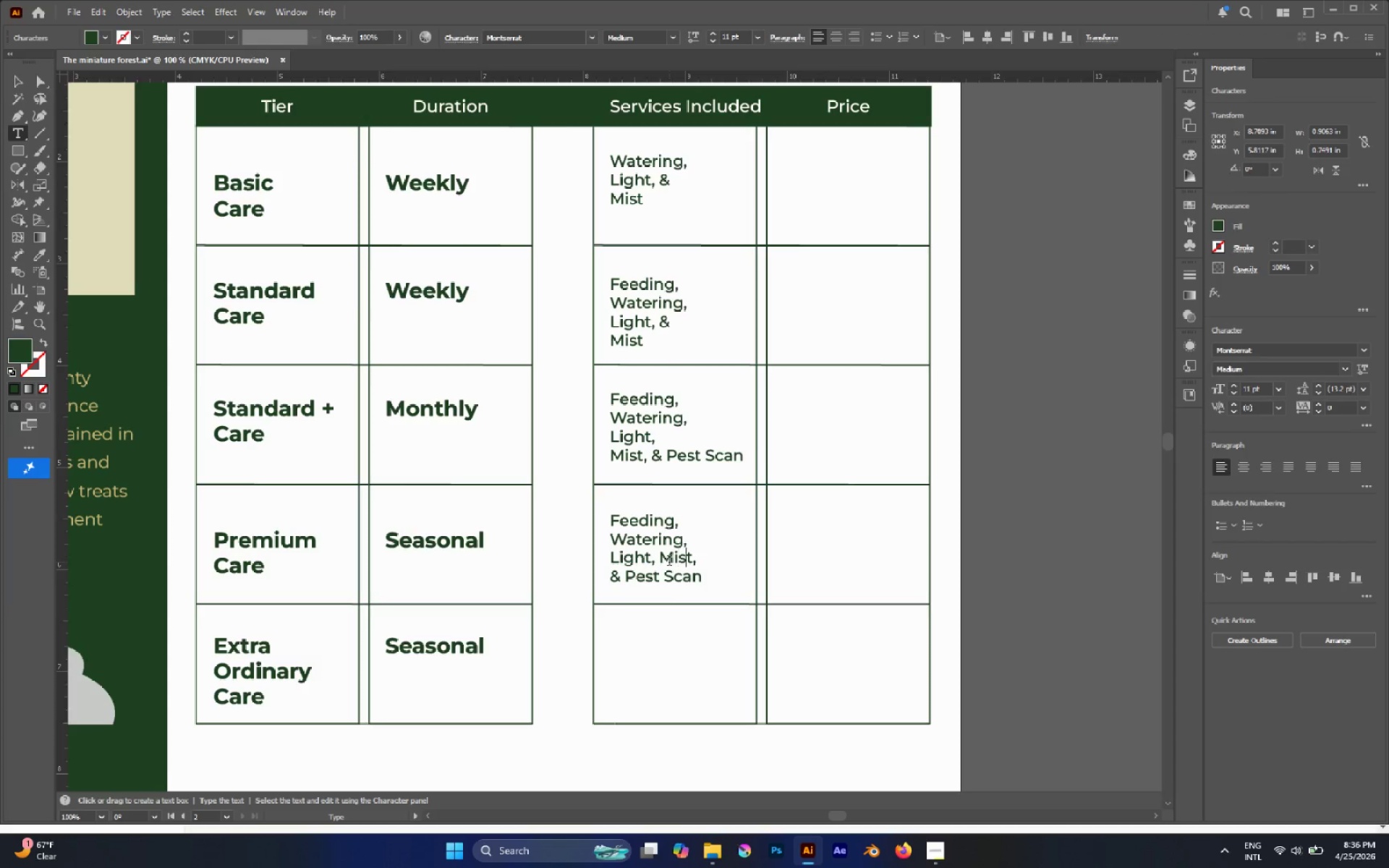 
key(ArrowRight)
 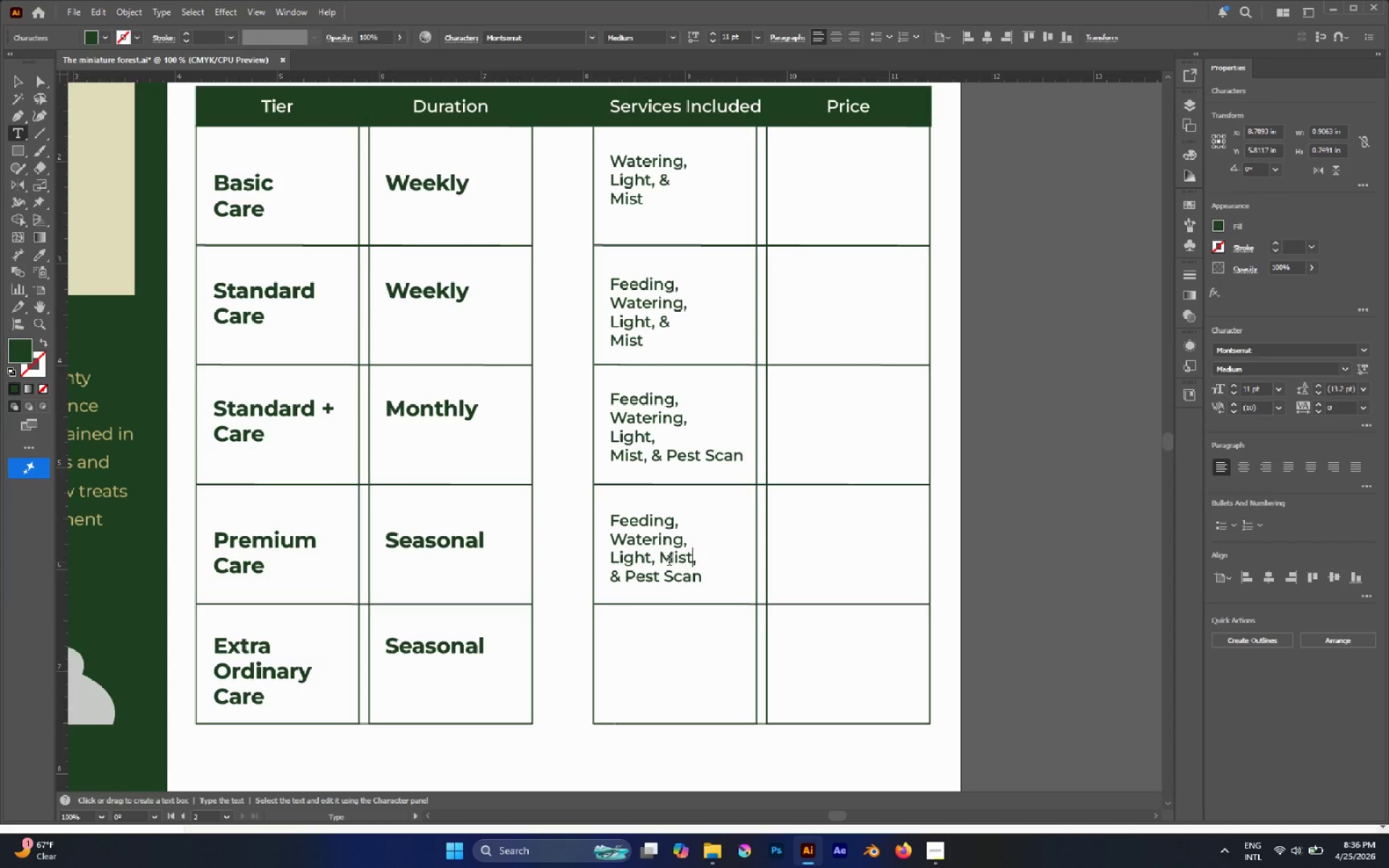 
key(ArrowRight)
 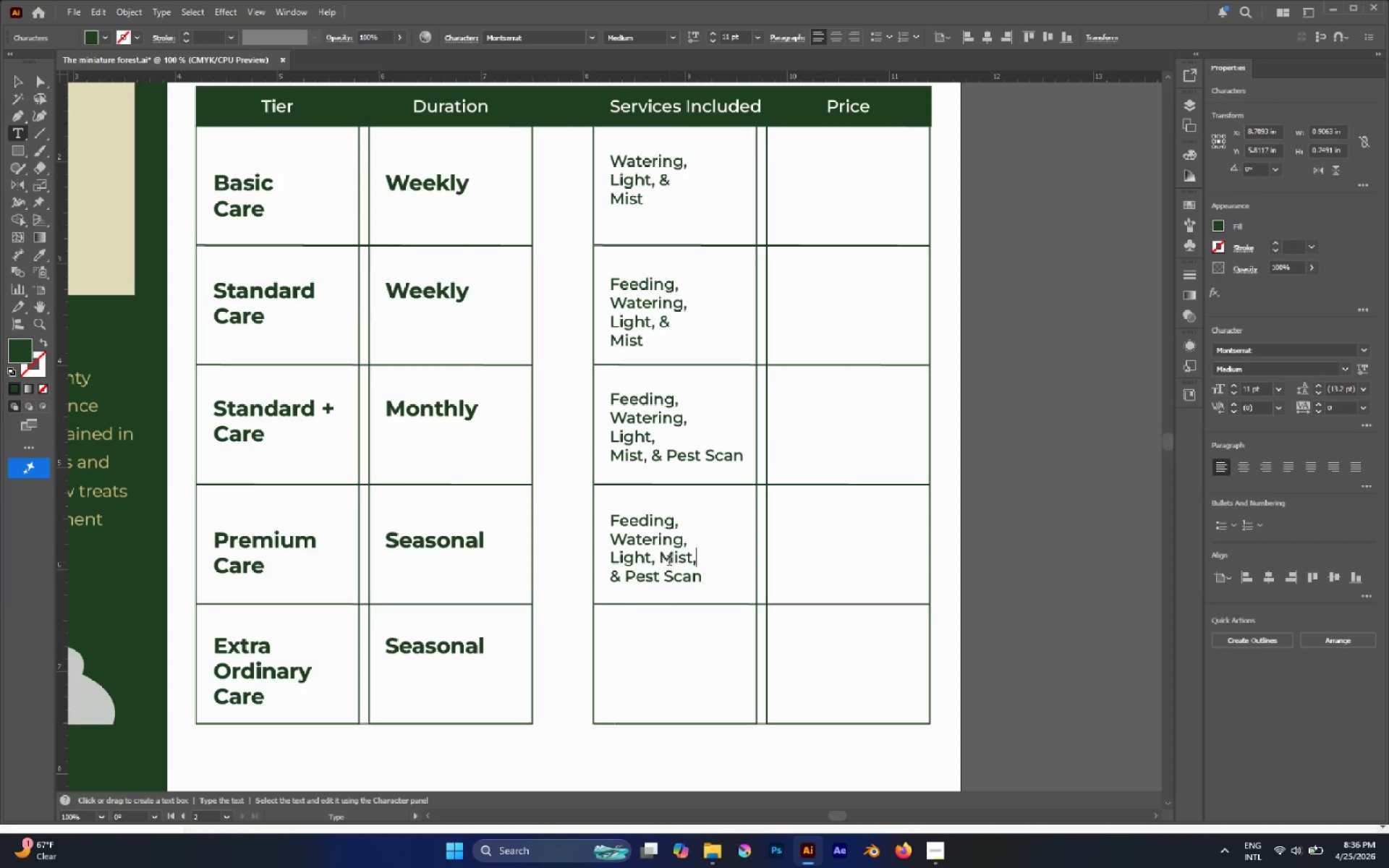 
key(Enter)
 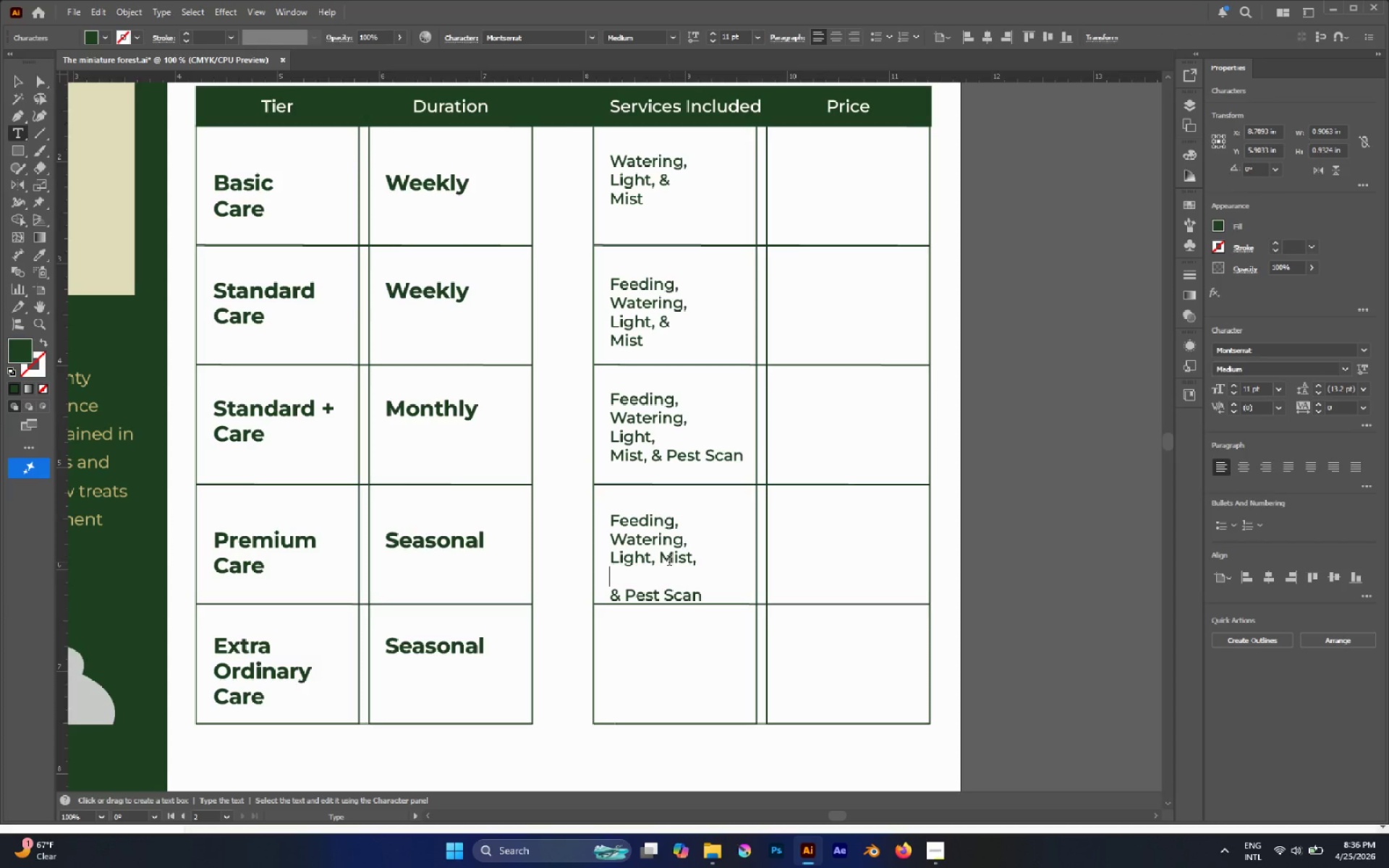 
wait(5.48)
 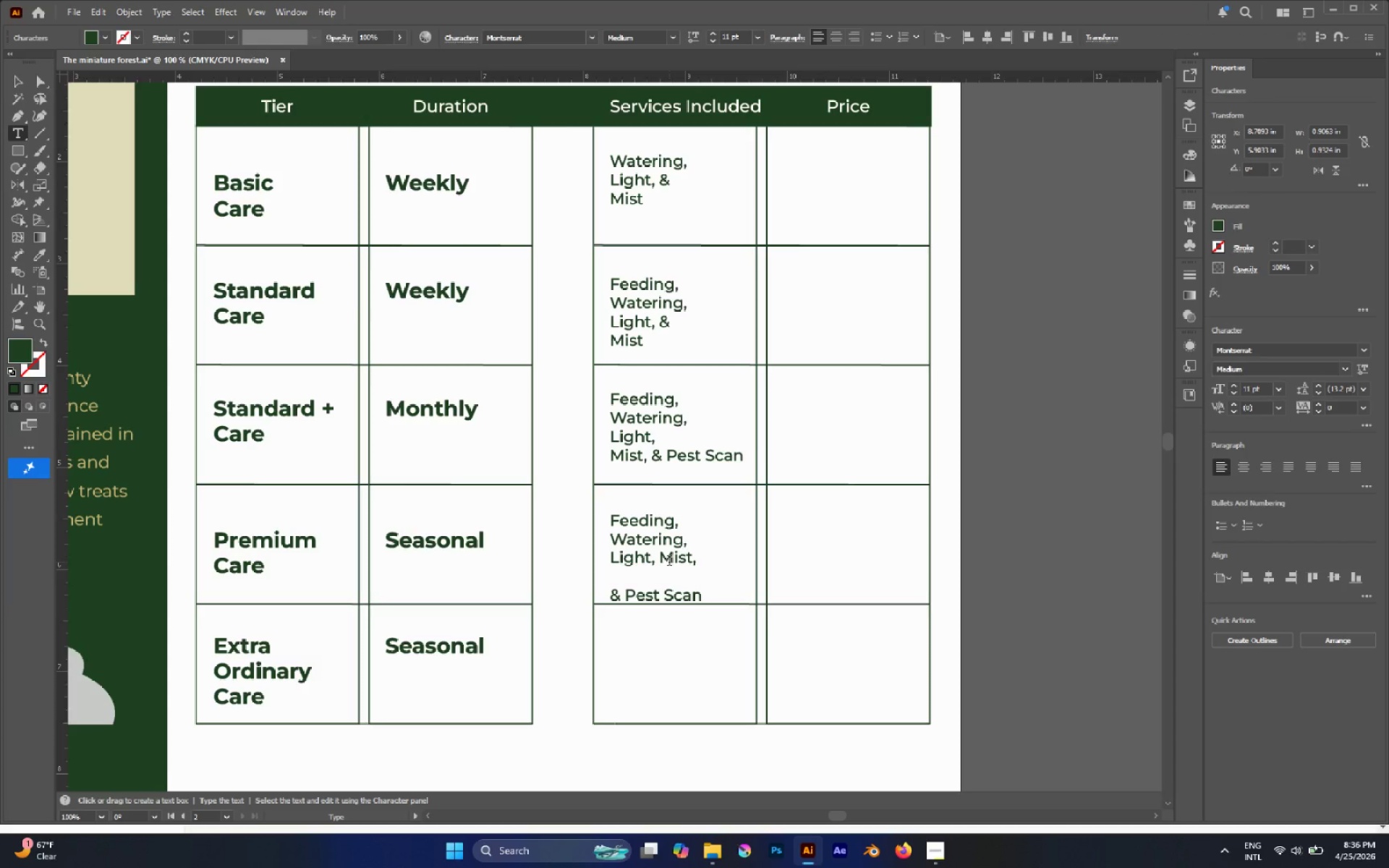 
type(Wiring Check &)
 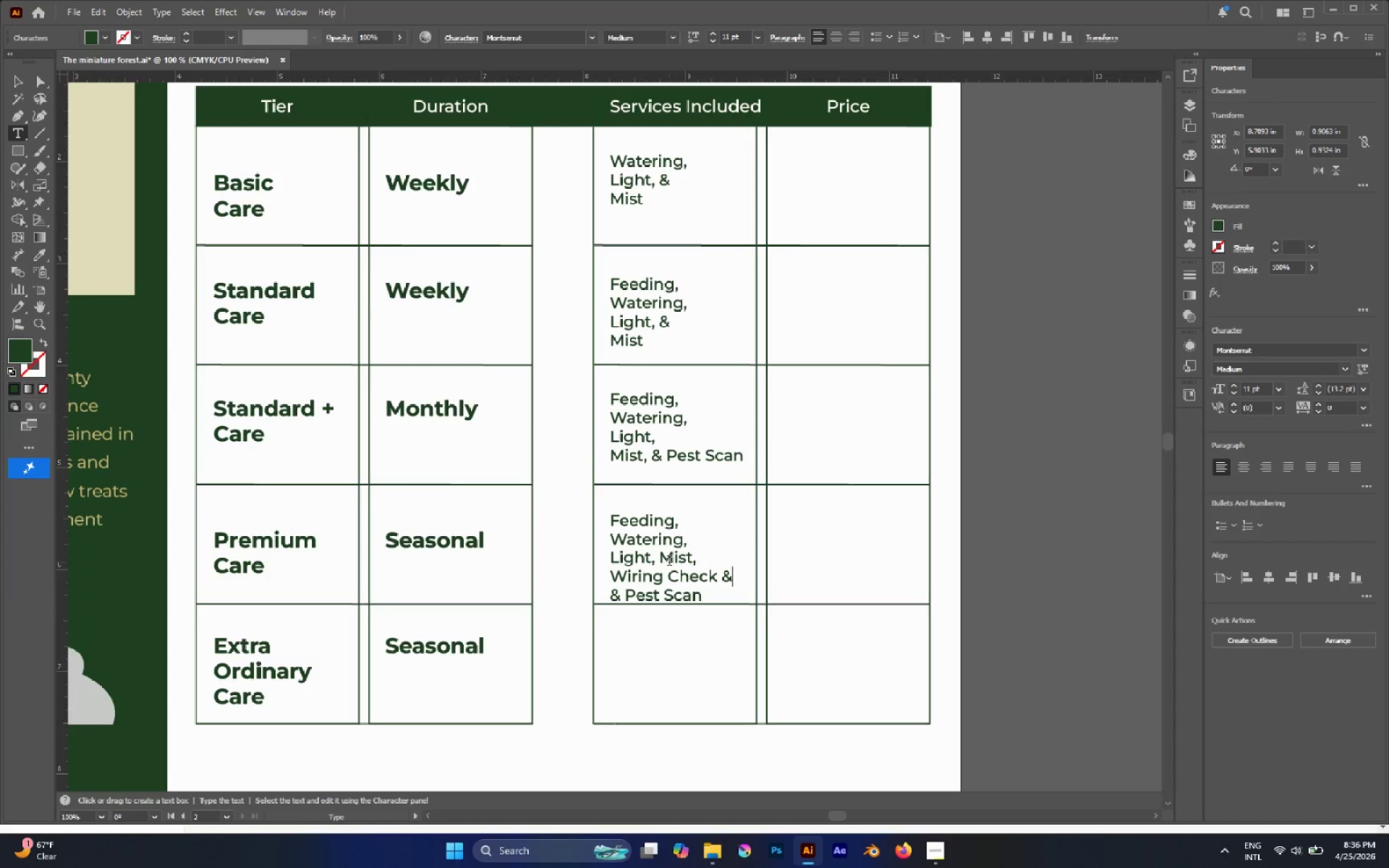 
key(ArrowRight)
 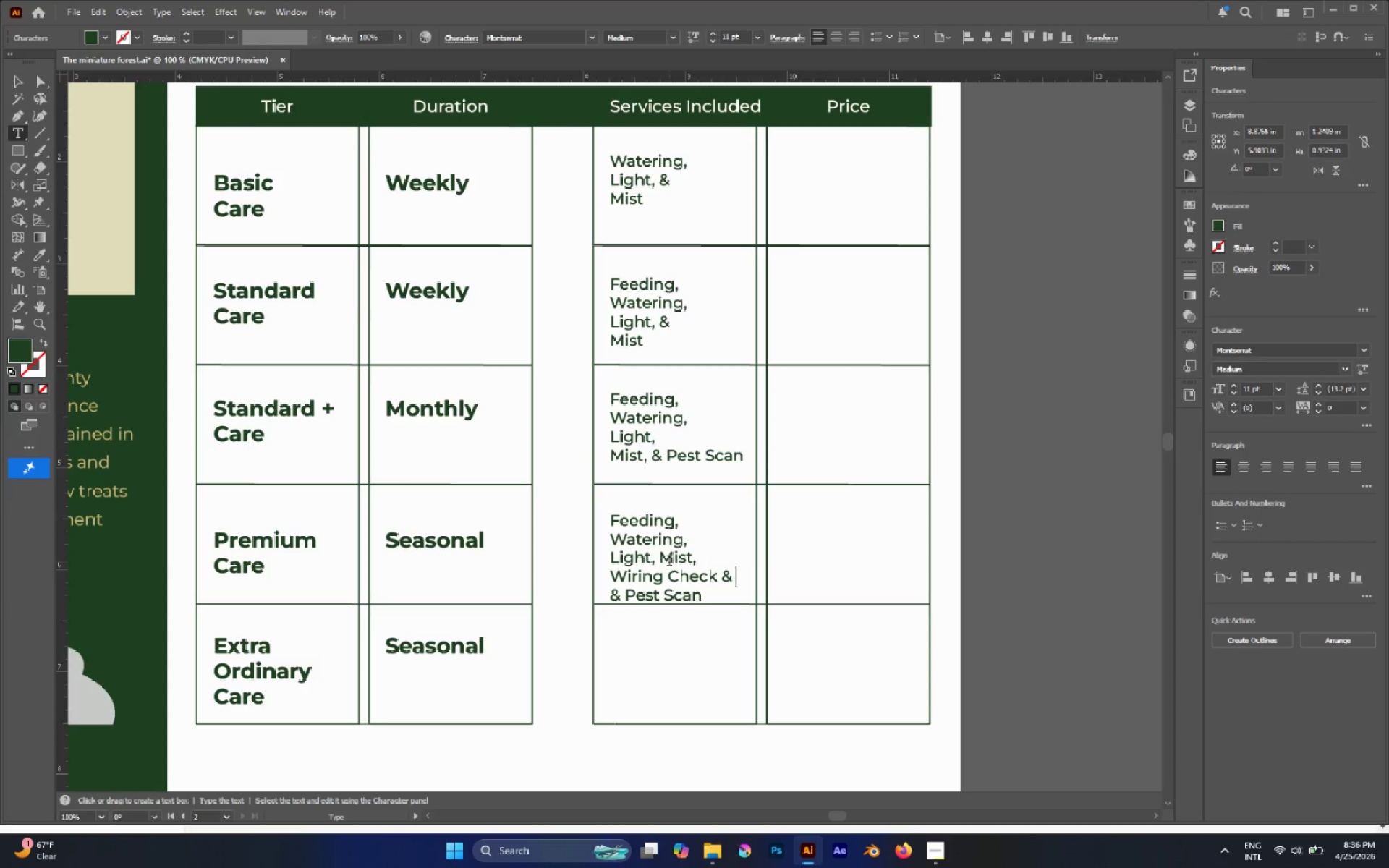 
key(Delete)
 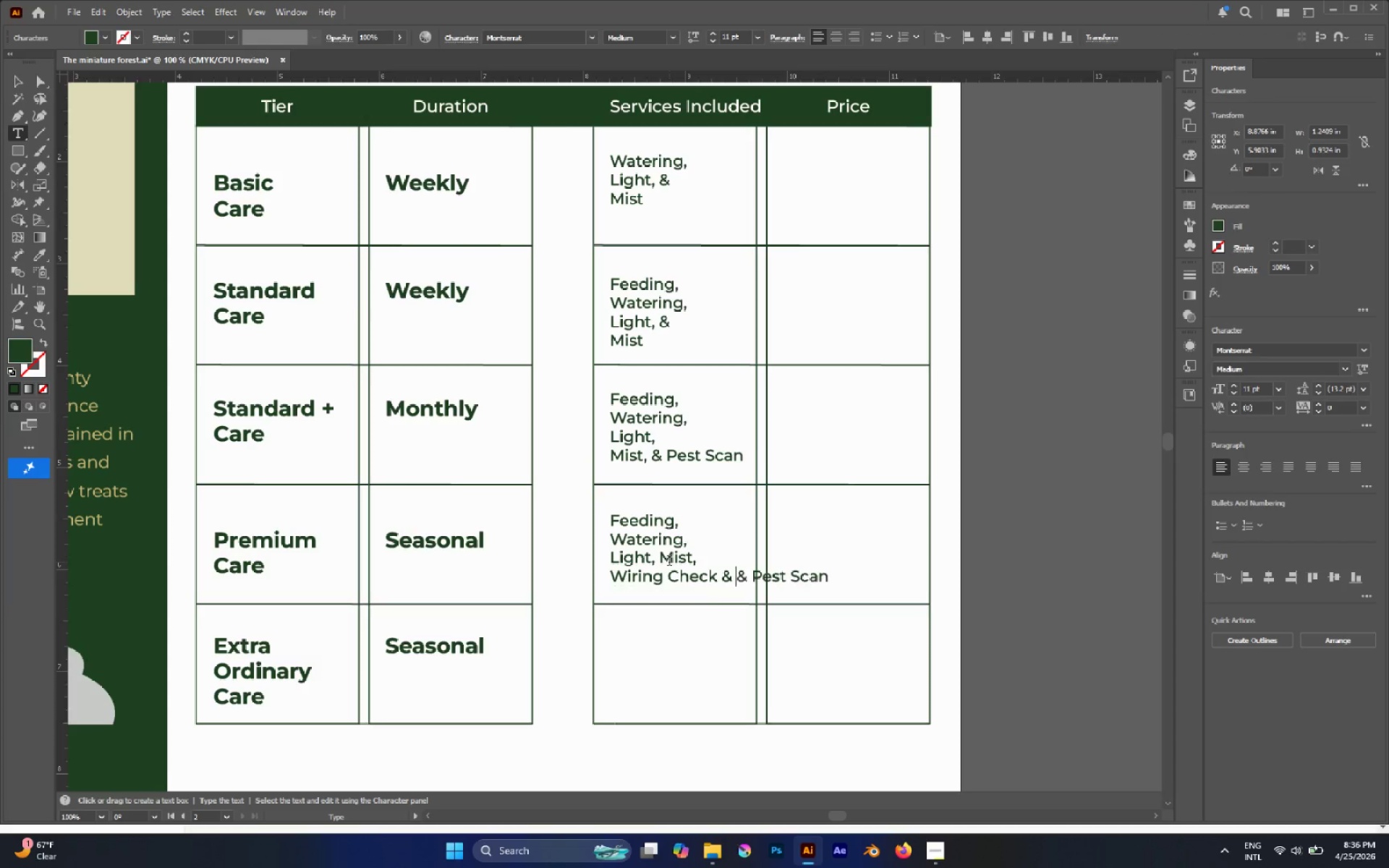 
key(Delete)
 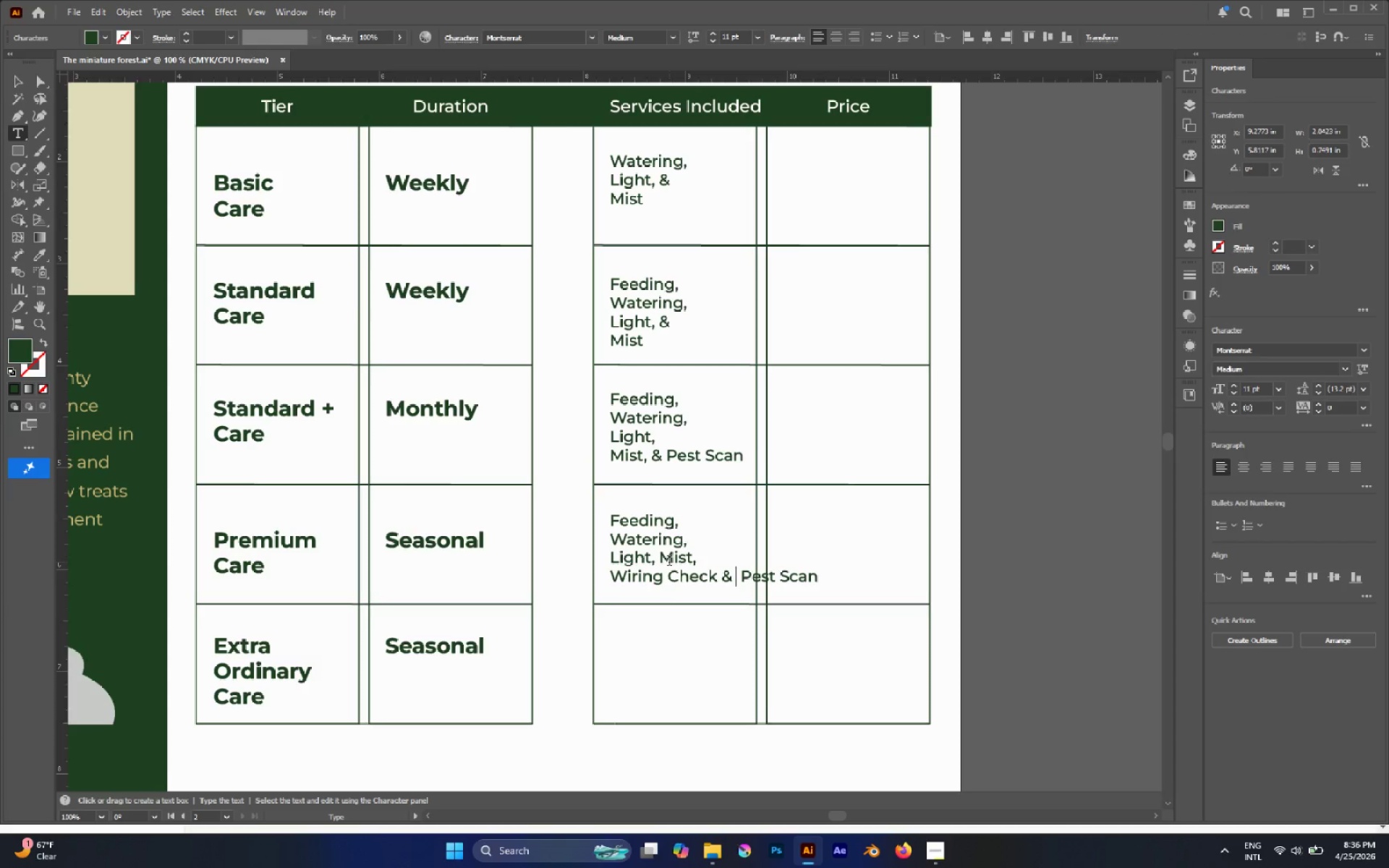 
key(Delete)
 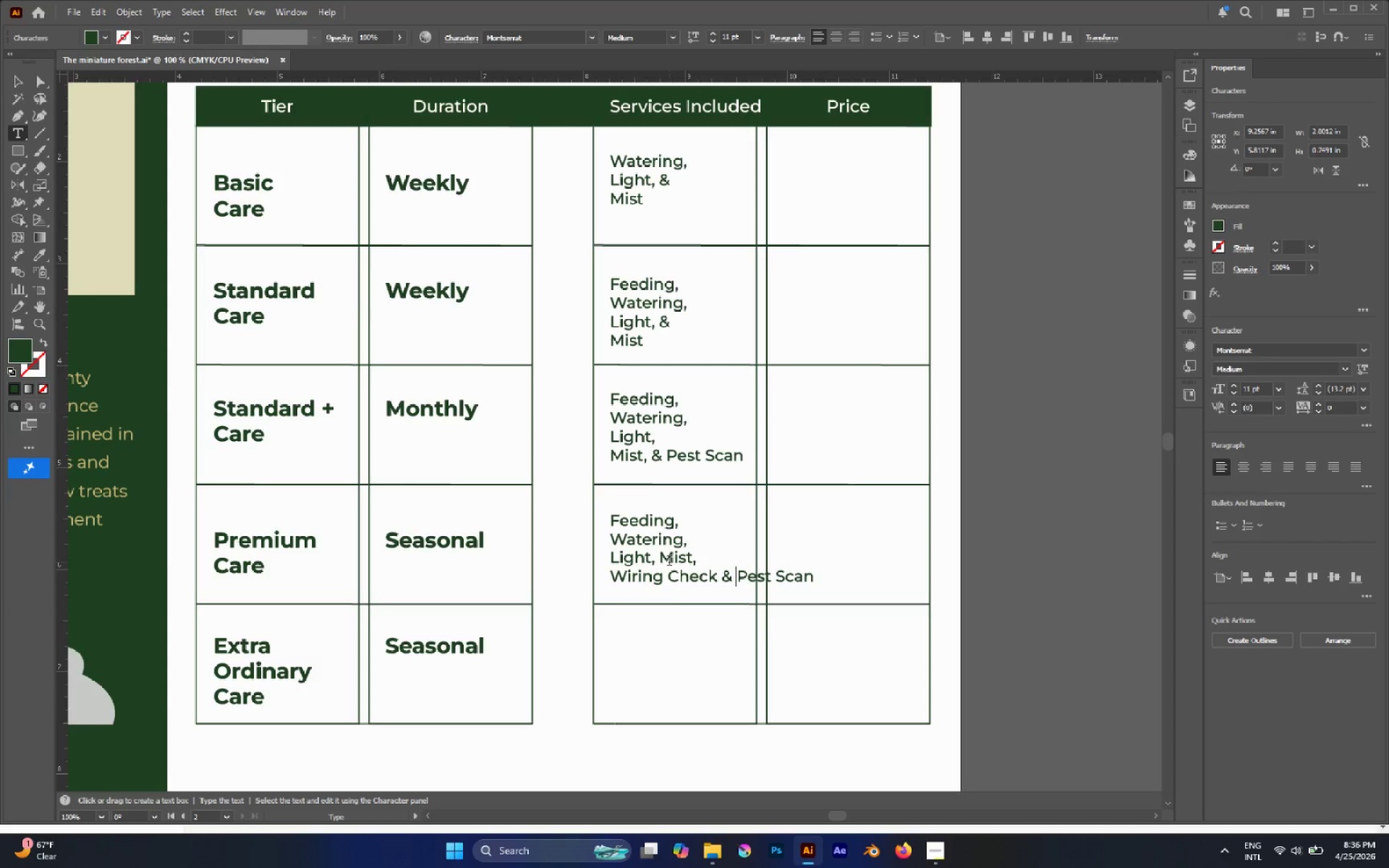 
key(Enter)
 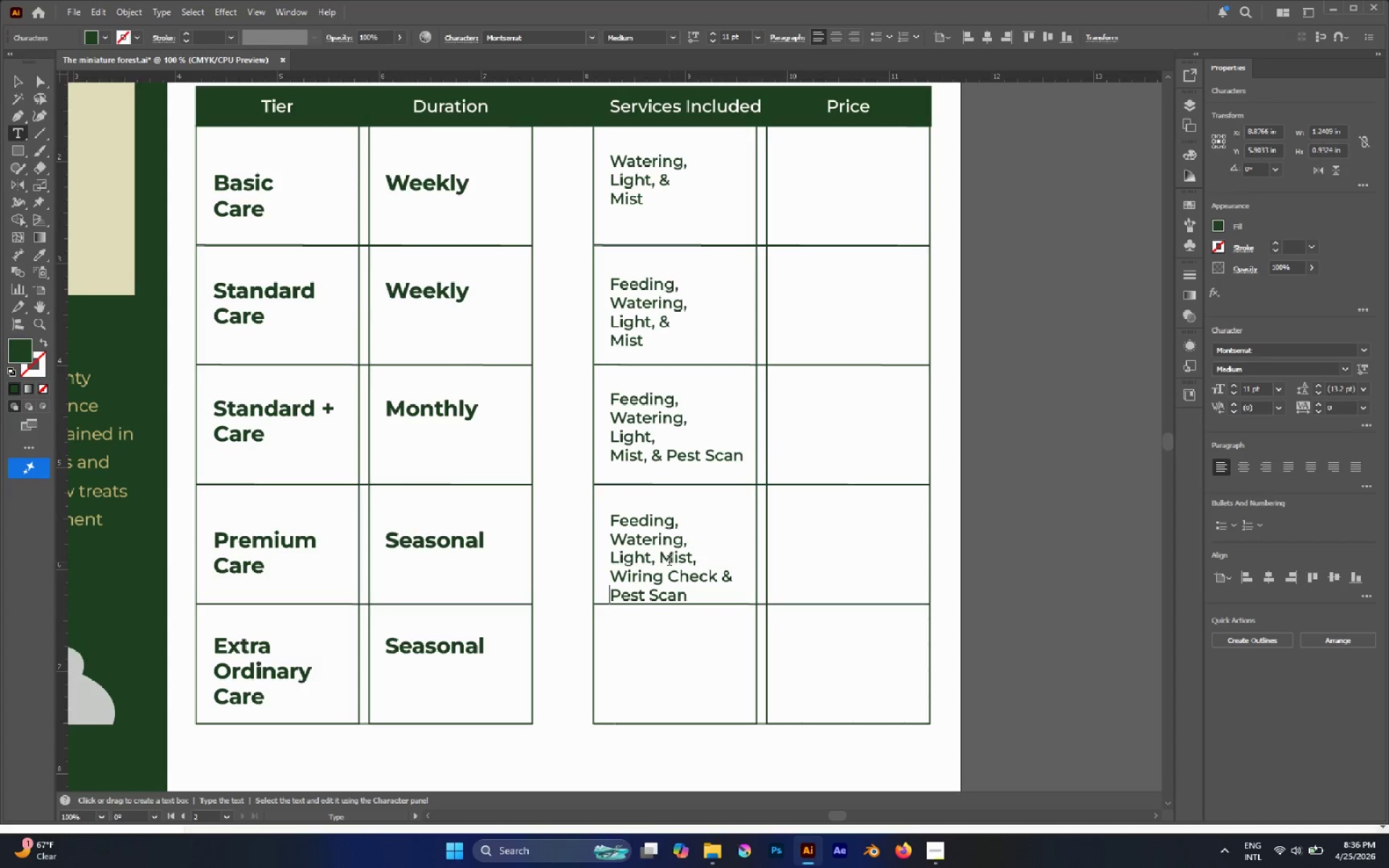 
key(Escape)
 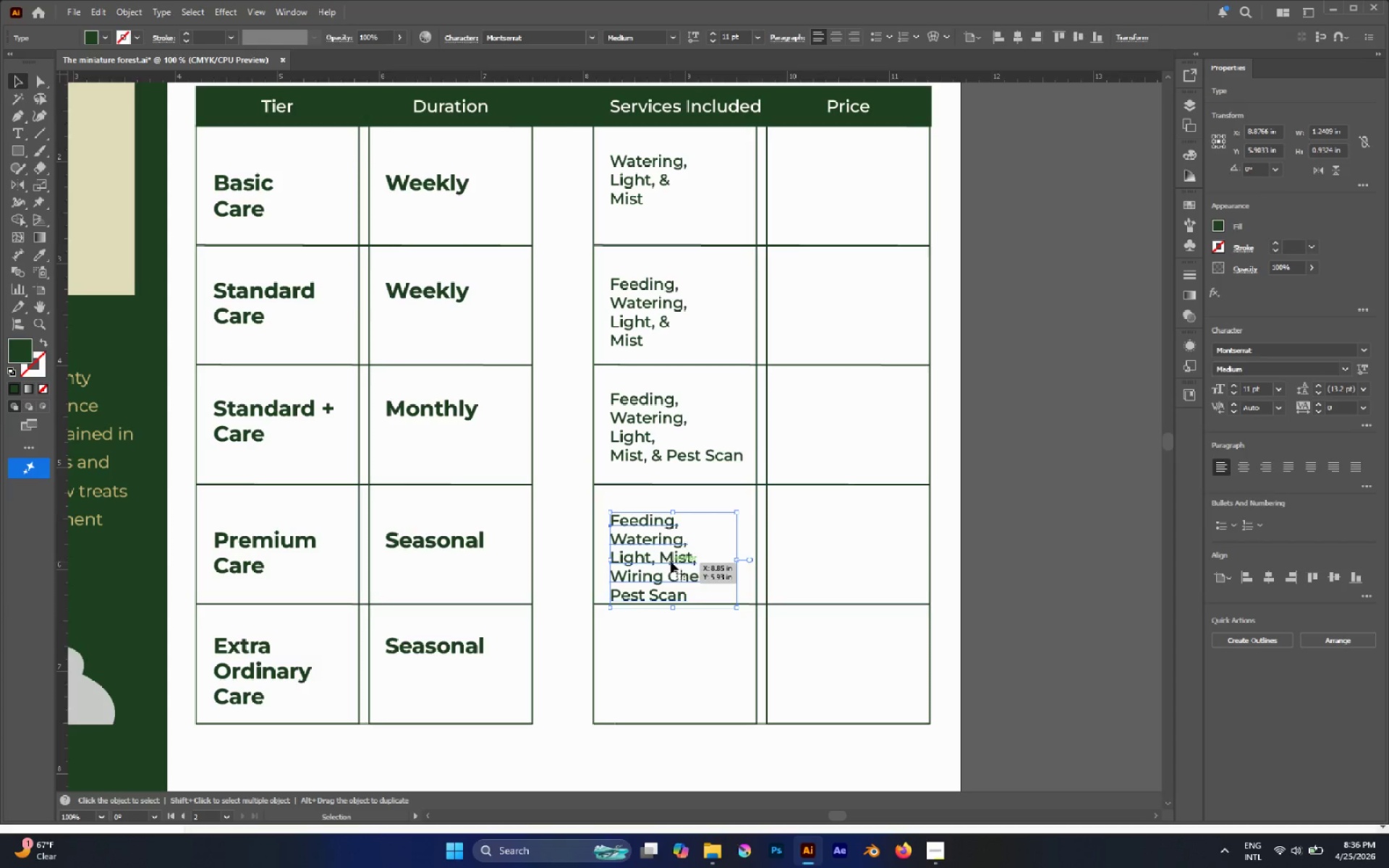 
left_click_drag(start_coordinate=[676, 557], to_coordinate=[674, 549])
 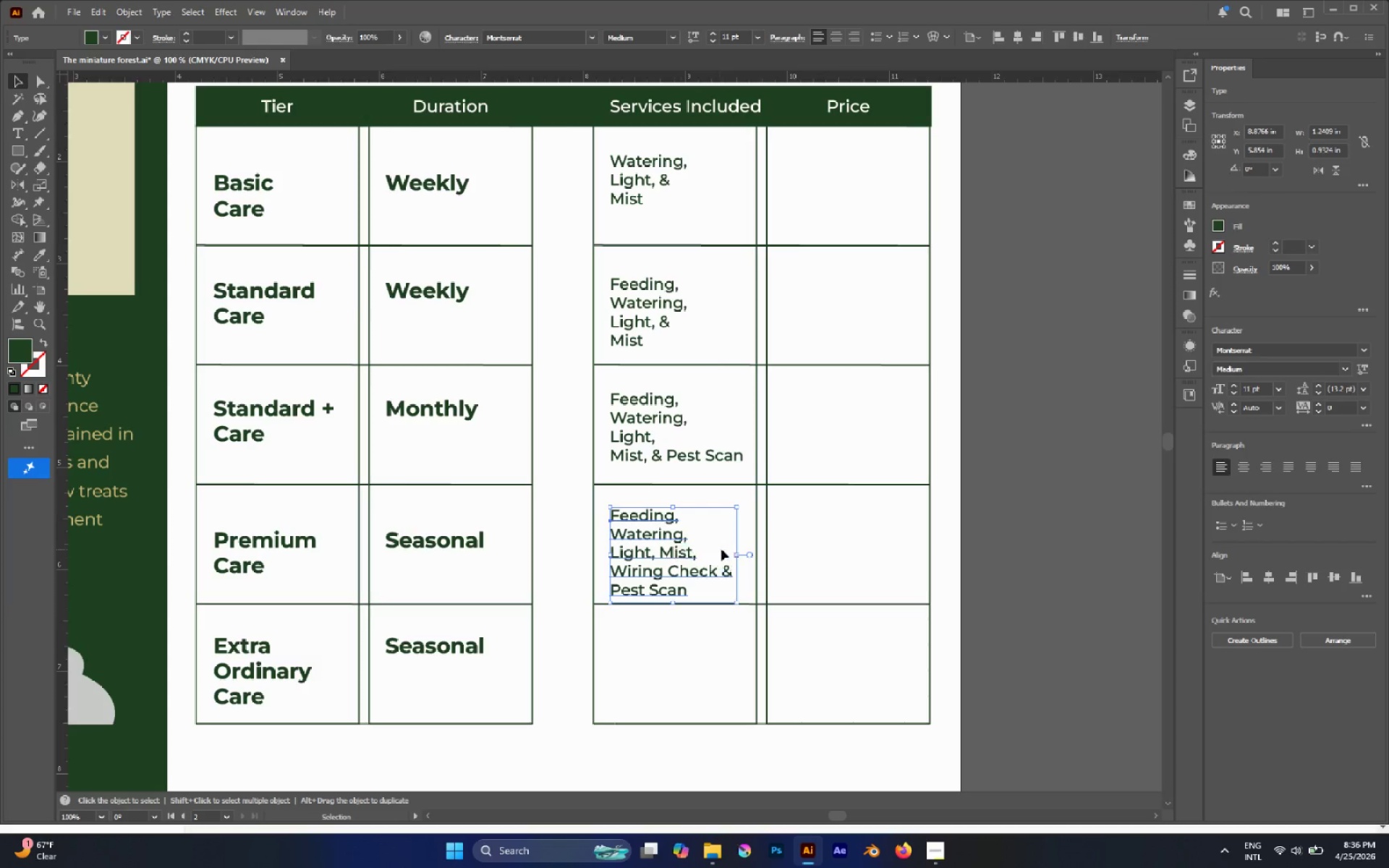 
key(Shift+ShiftLeft)
 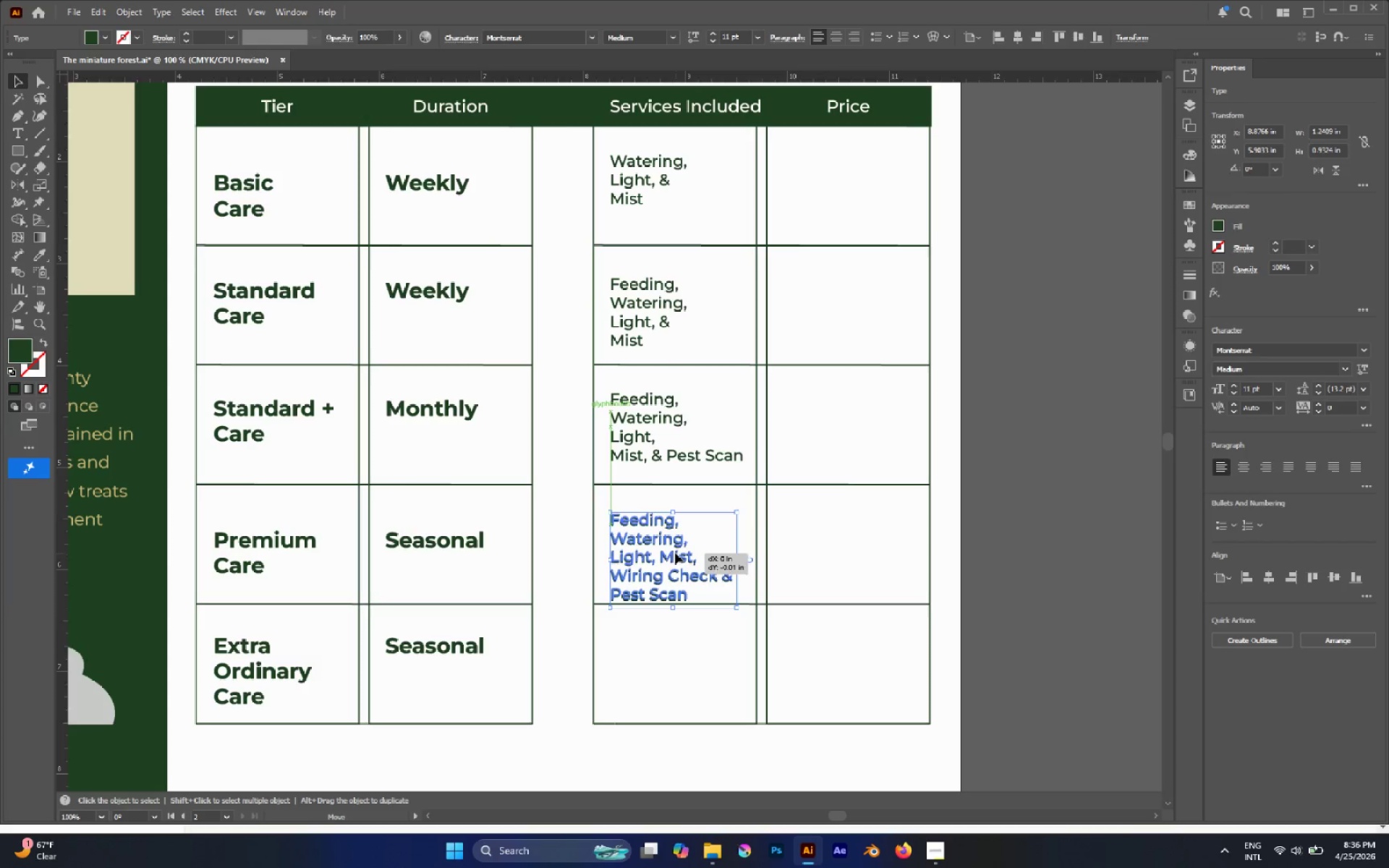 
hold_key(key=CapsLock, duration=1.26)
 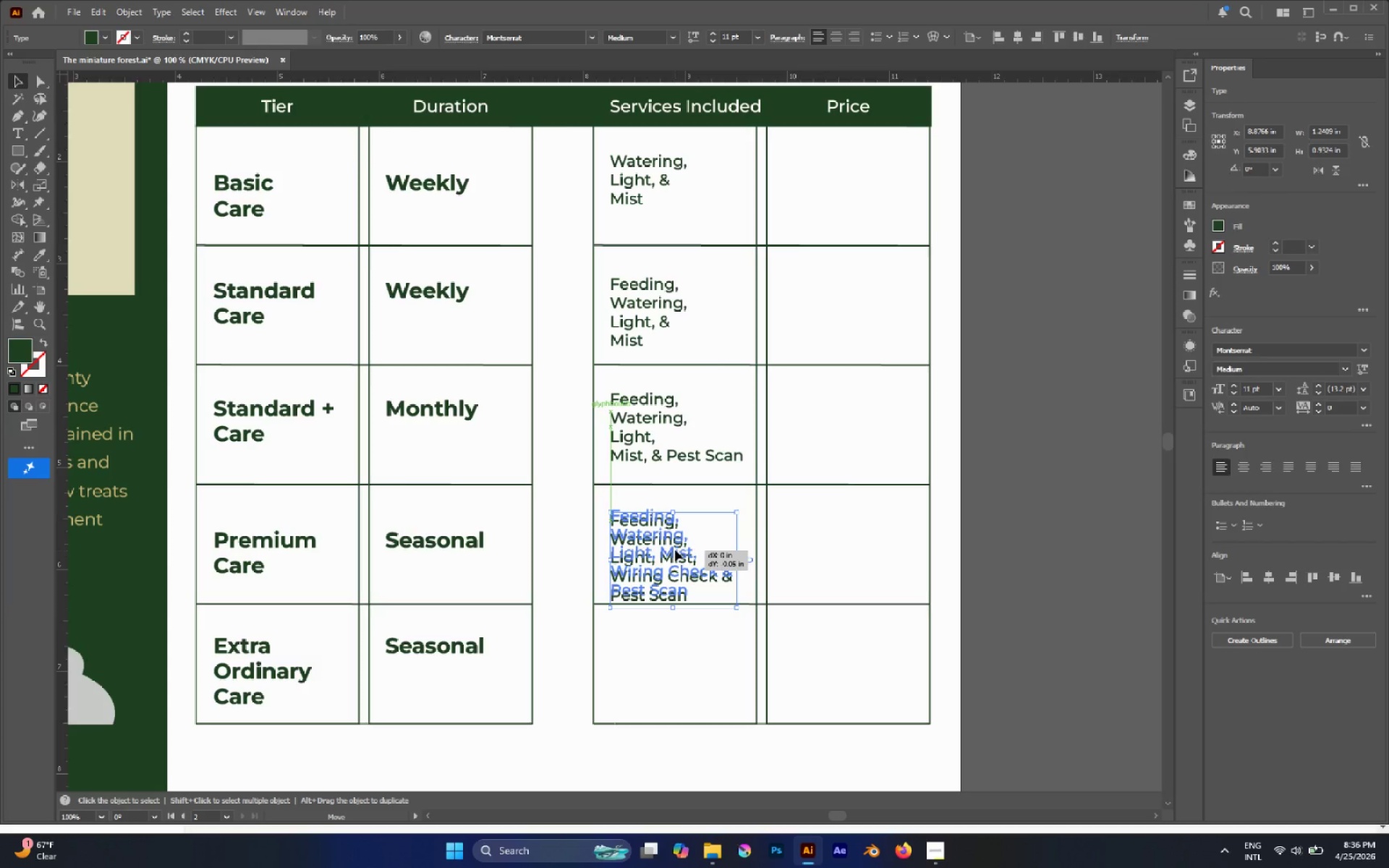 
hold_key(key=ShiftLeft, duration=0.81)
 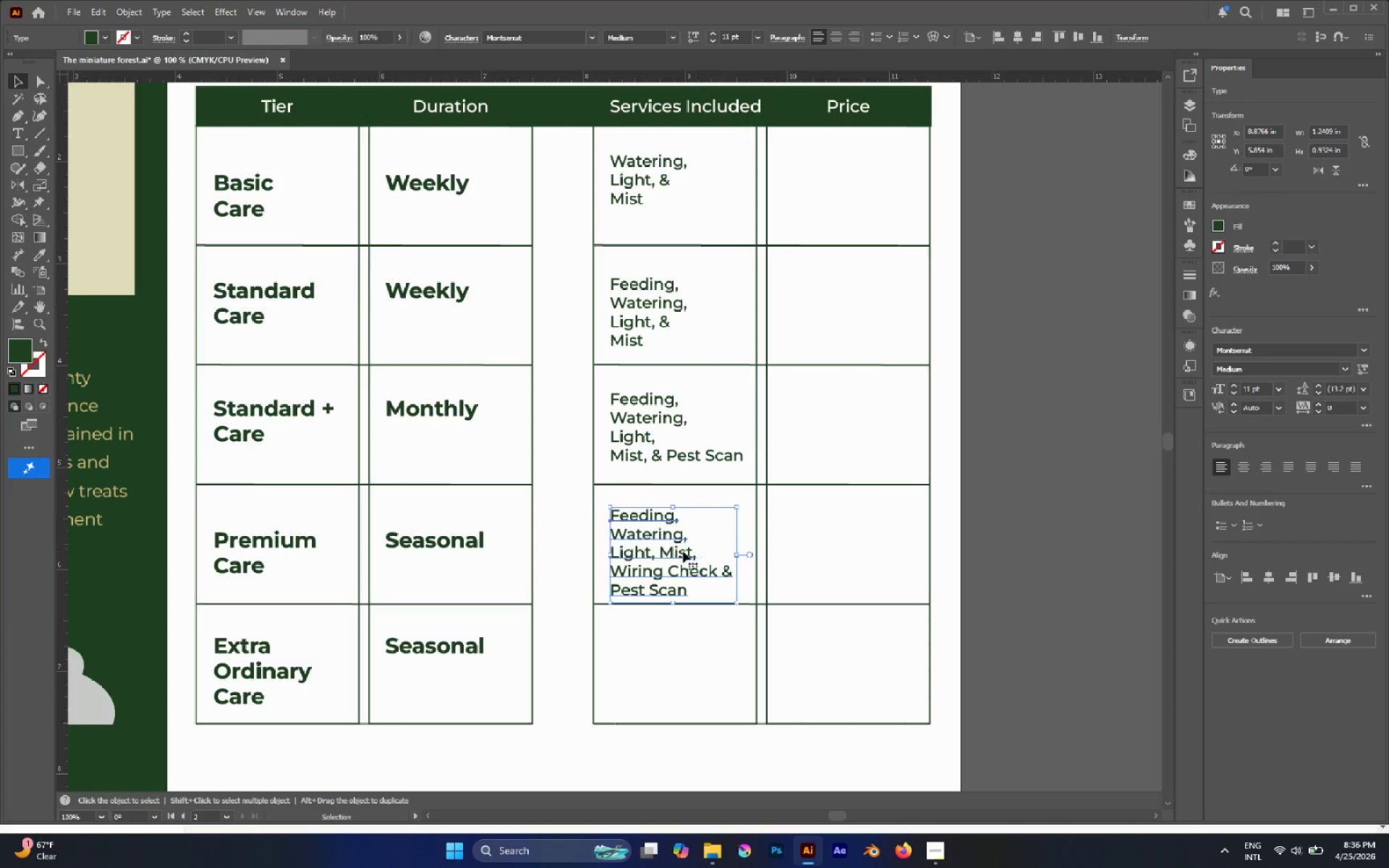 
left_click_drag(start_coordinate=[681, 552], to_coordinate=[680, 548])
 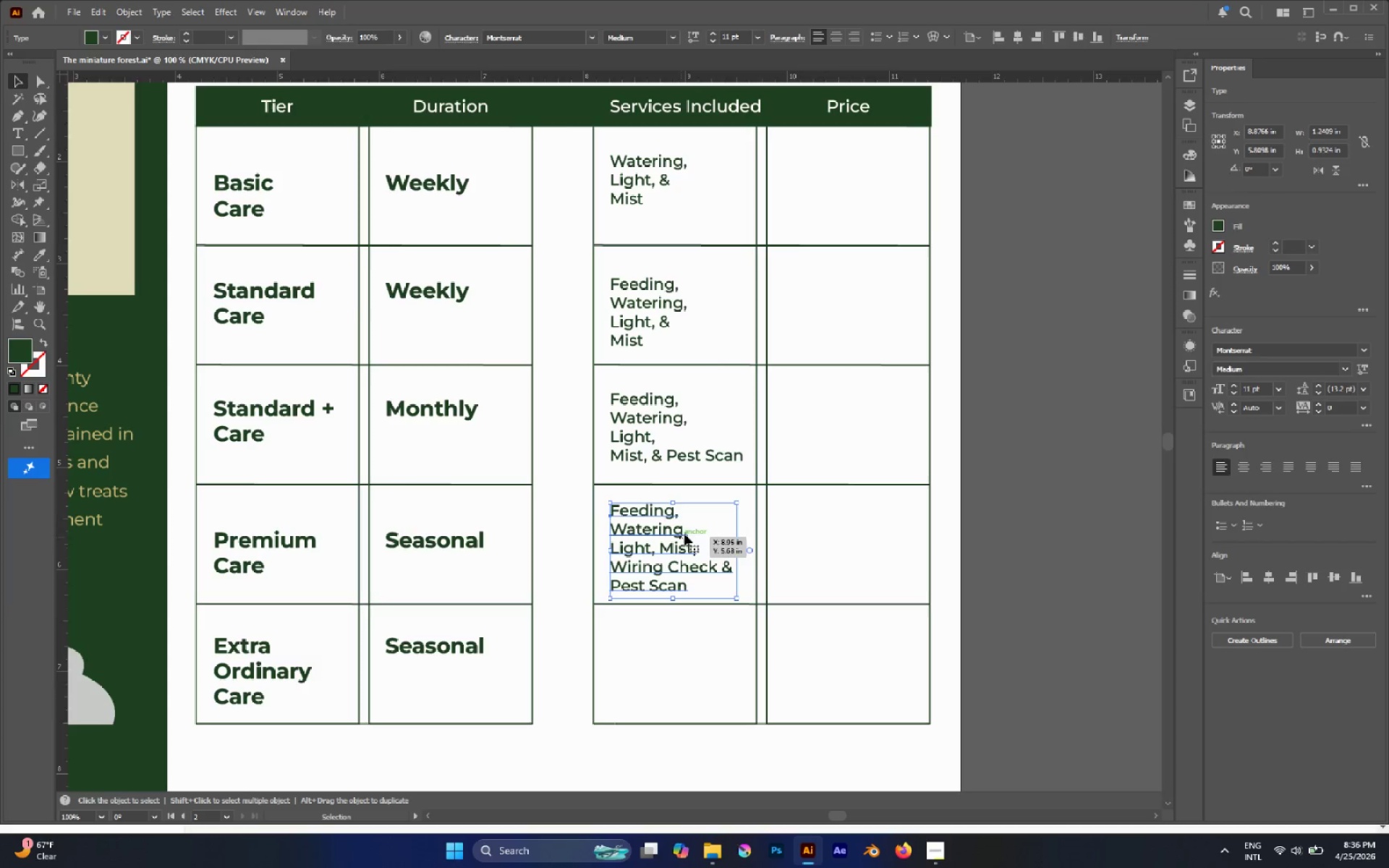 
hold_key(key=ShiftLeft, duration=0.89)
 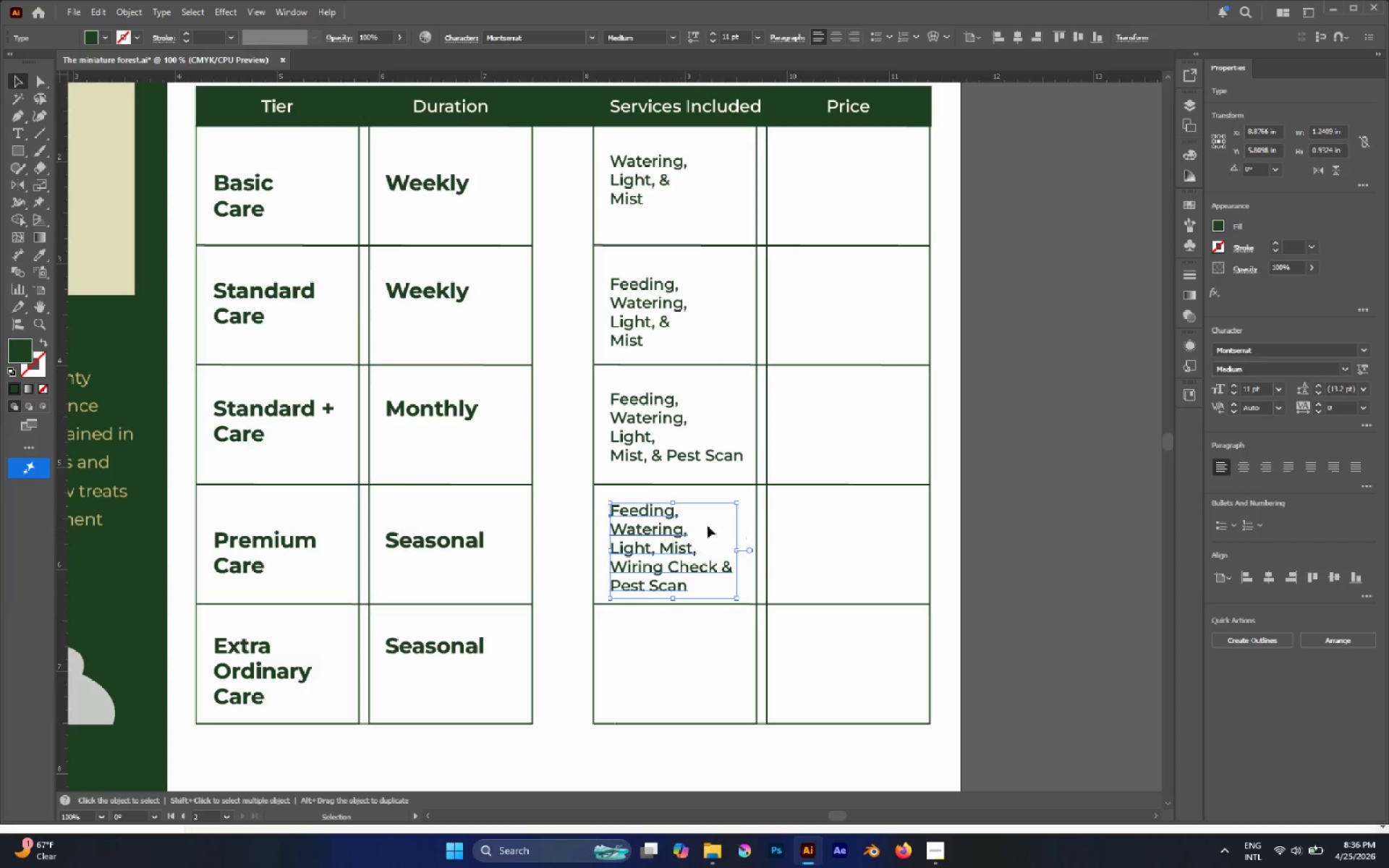 
left_click([714, 525])
 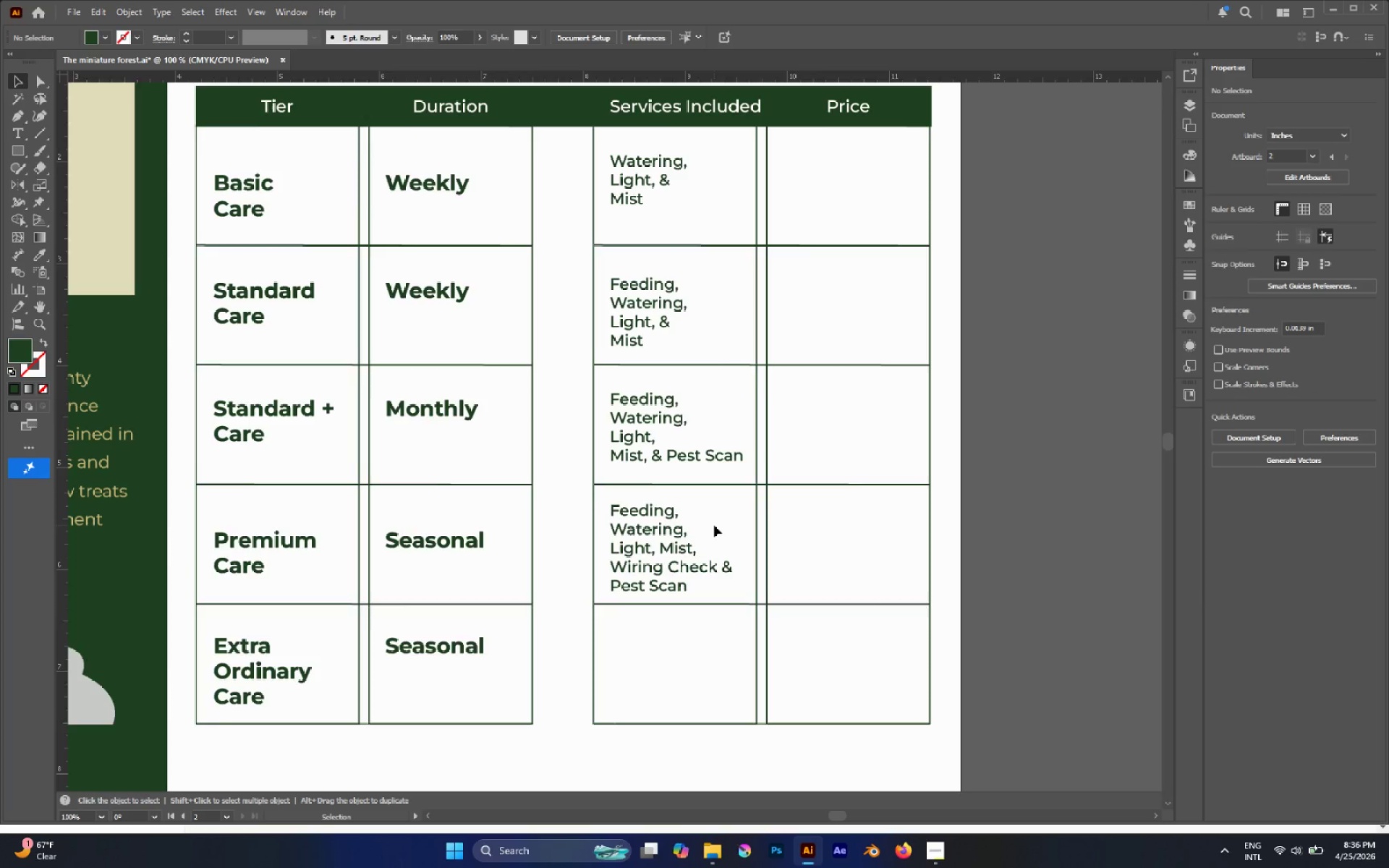 
scroll: coordinate [714, 532], scroll_direction: up, amount: 2.0
 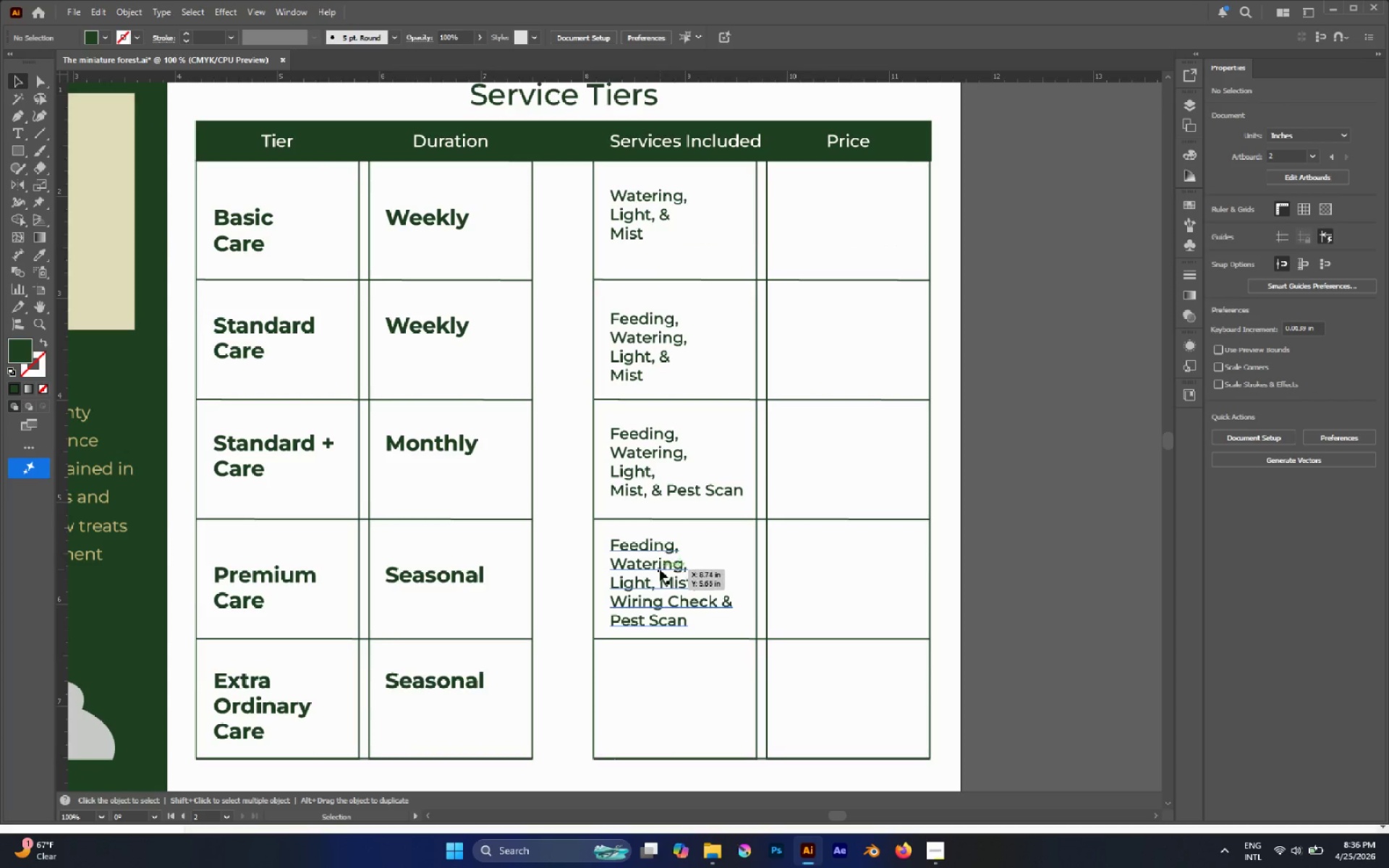 
left_click([660, 569])
 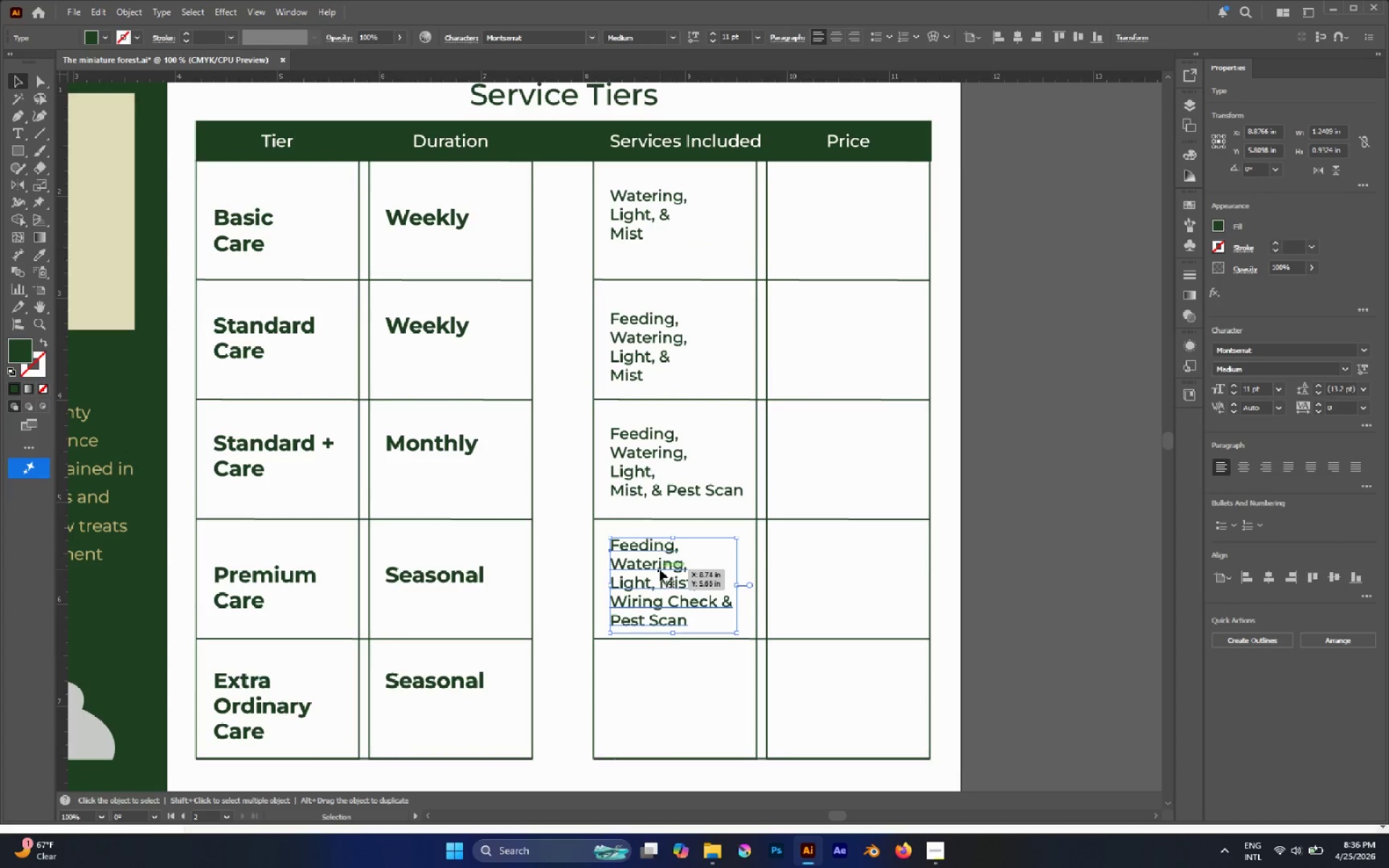 
key(ArrowUp)
 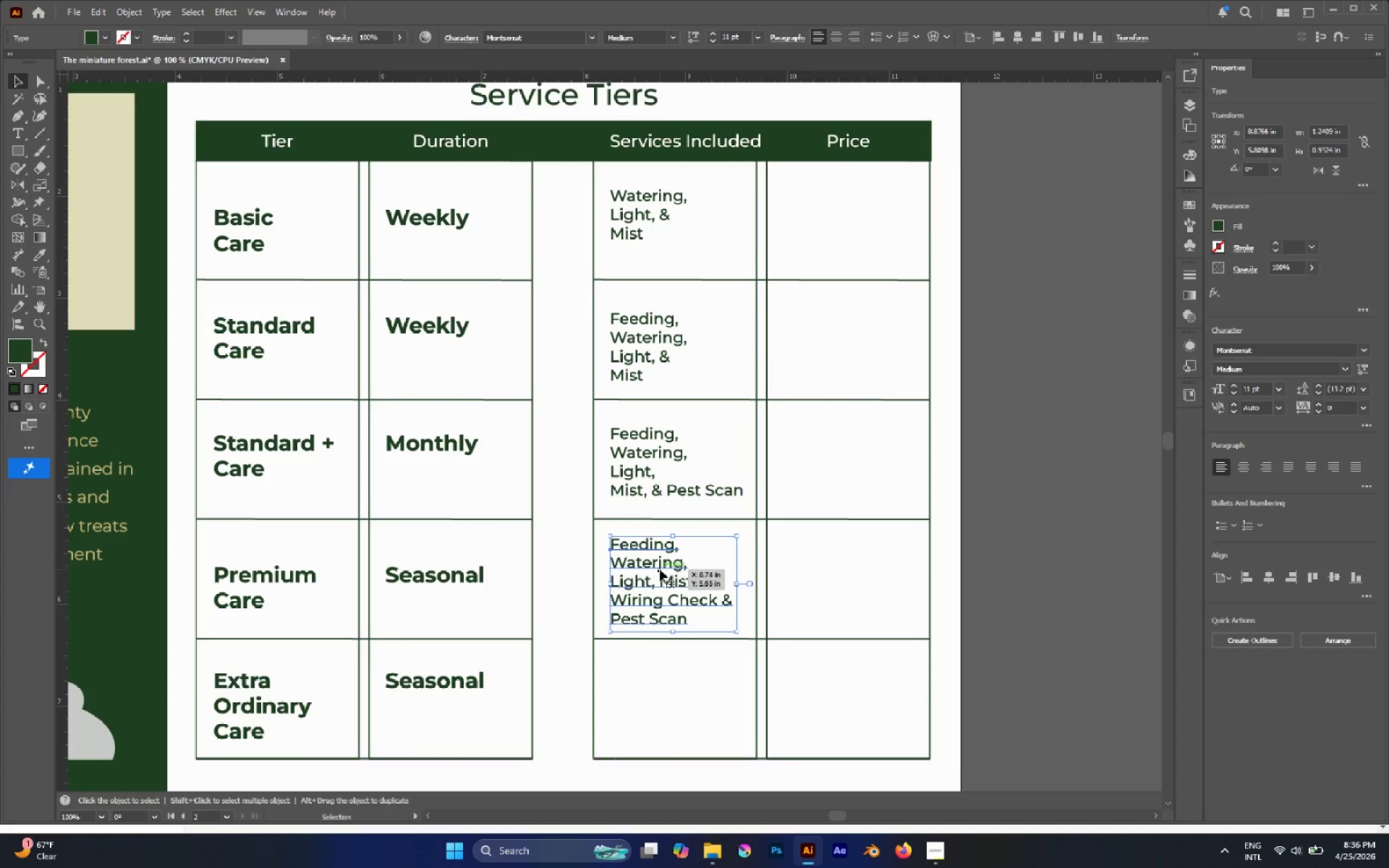 
key(ArrowUp)
 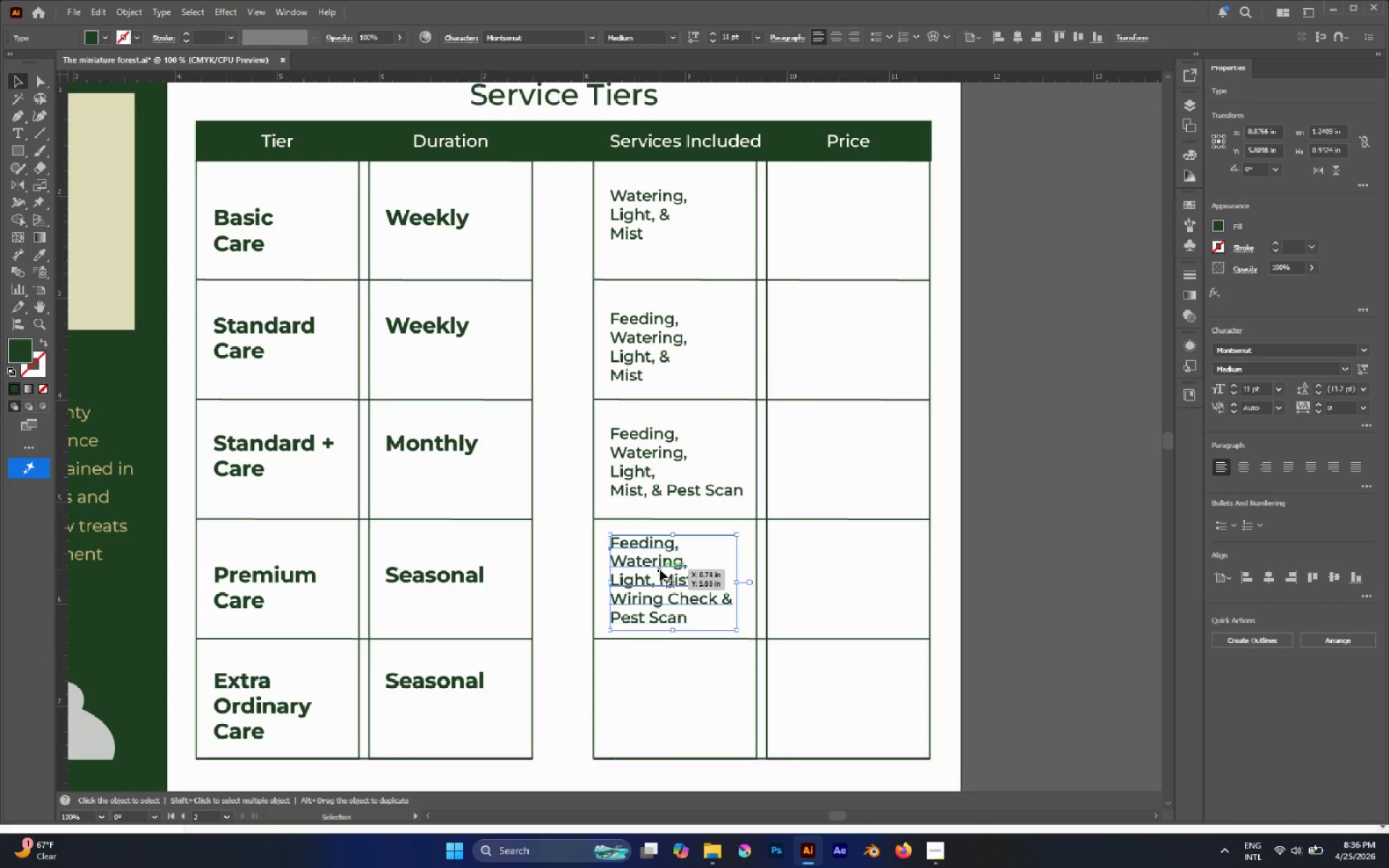 
key(ArrowUp)
 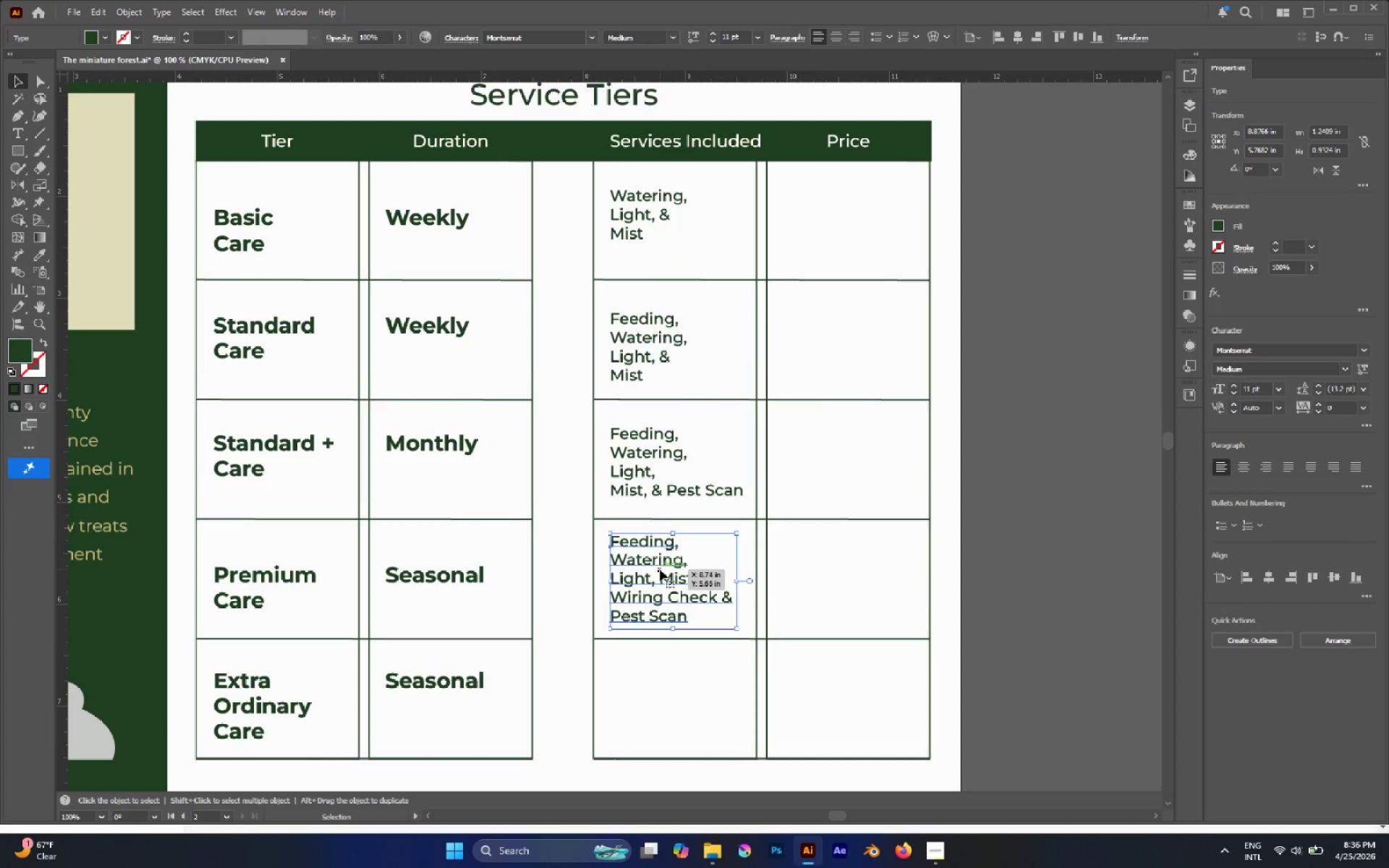 
scroll: coordinate [660, 574], scroll_direction: down, amount: 4.0
 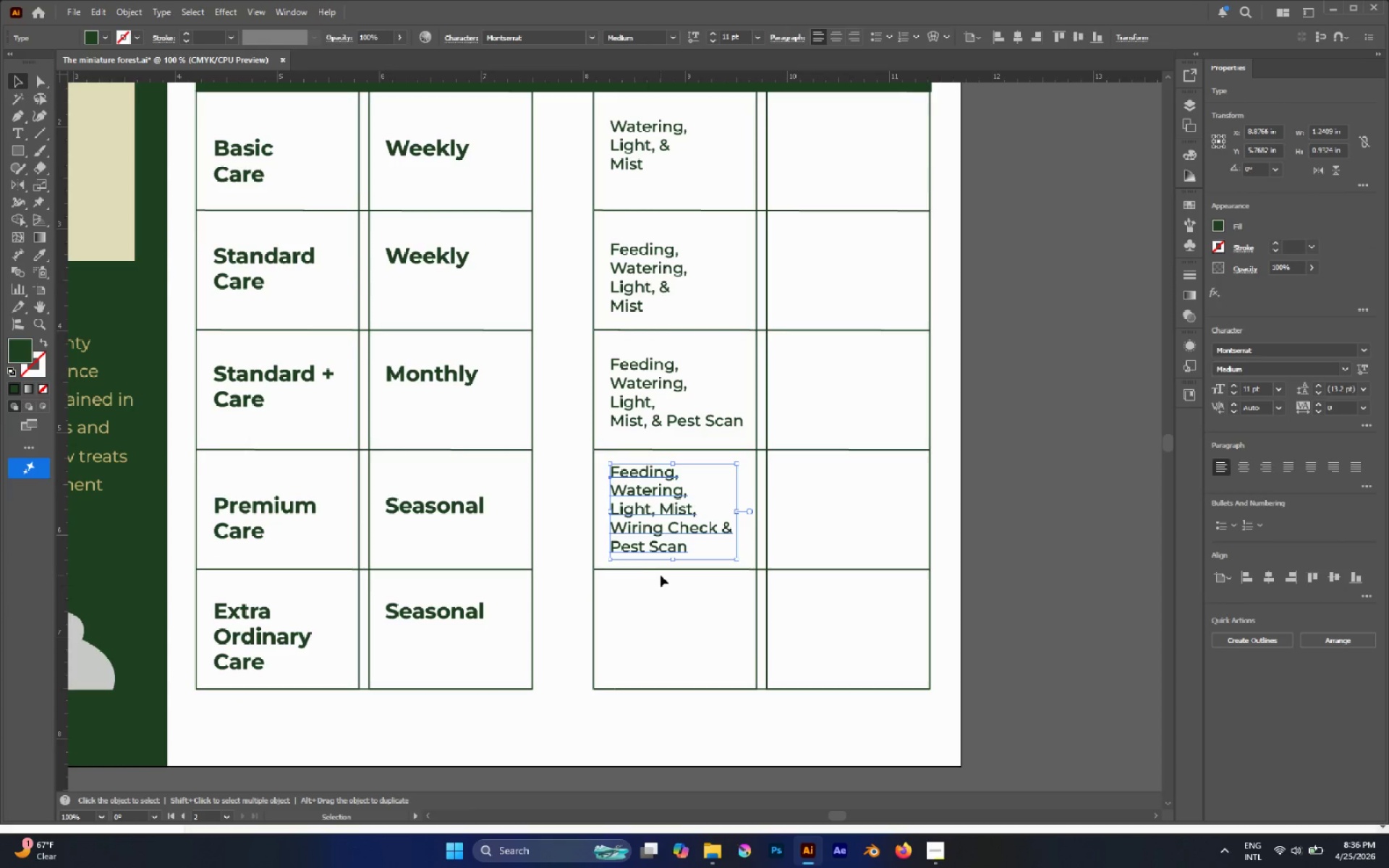 
hold_key(key=AltLeft, duration=2.73)
left_click_drag(start_coordinate=[668, 535], to_coordinate=[676, 656])
 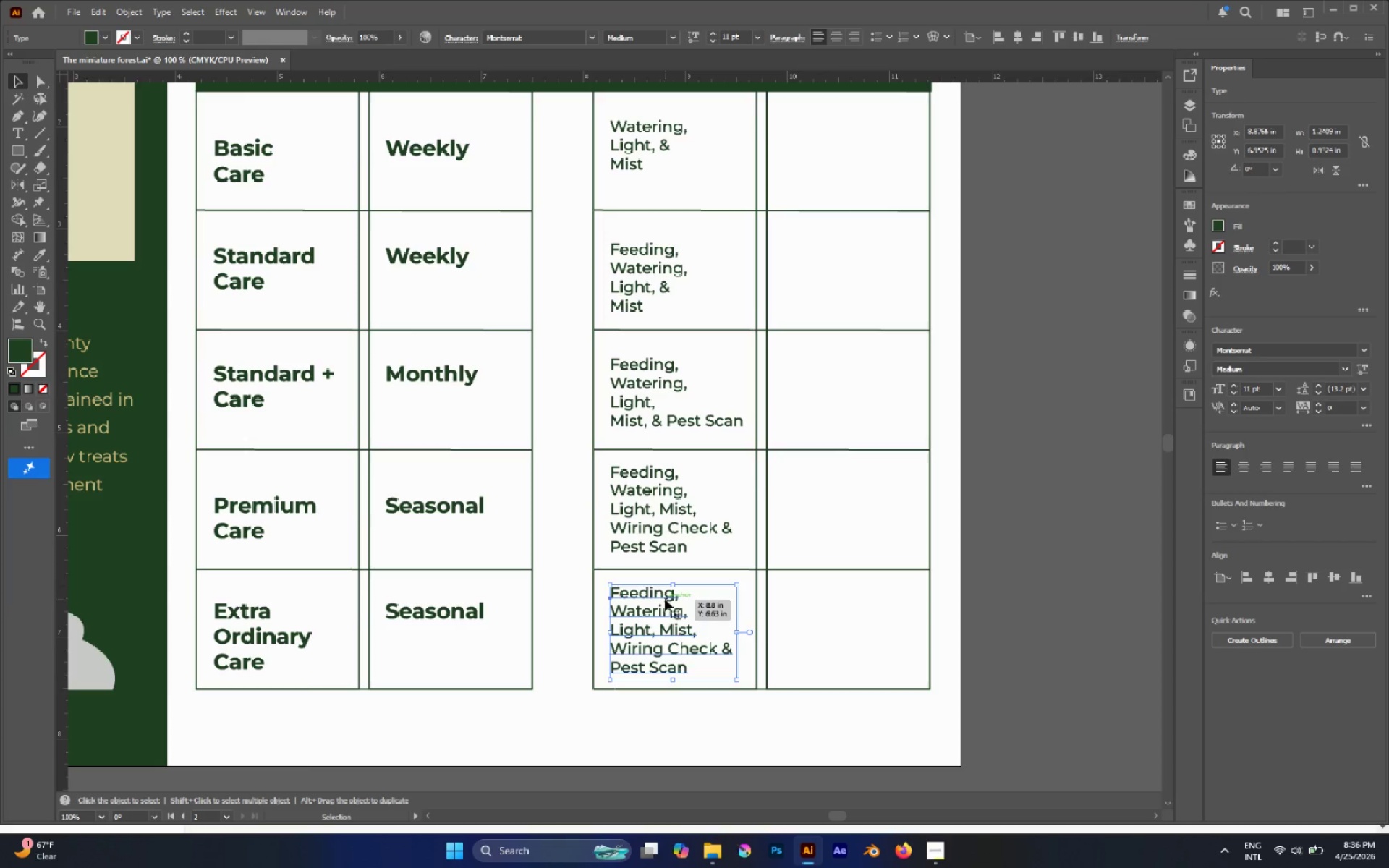 
hold_key(key=ShiftLeft, duration=2.23)
 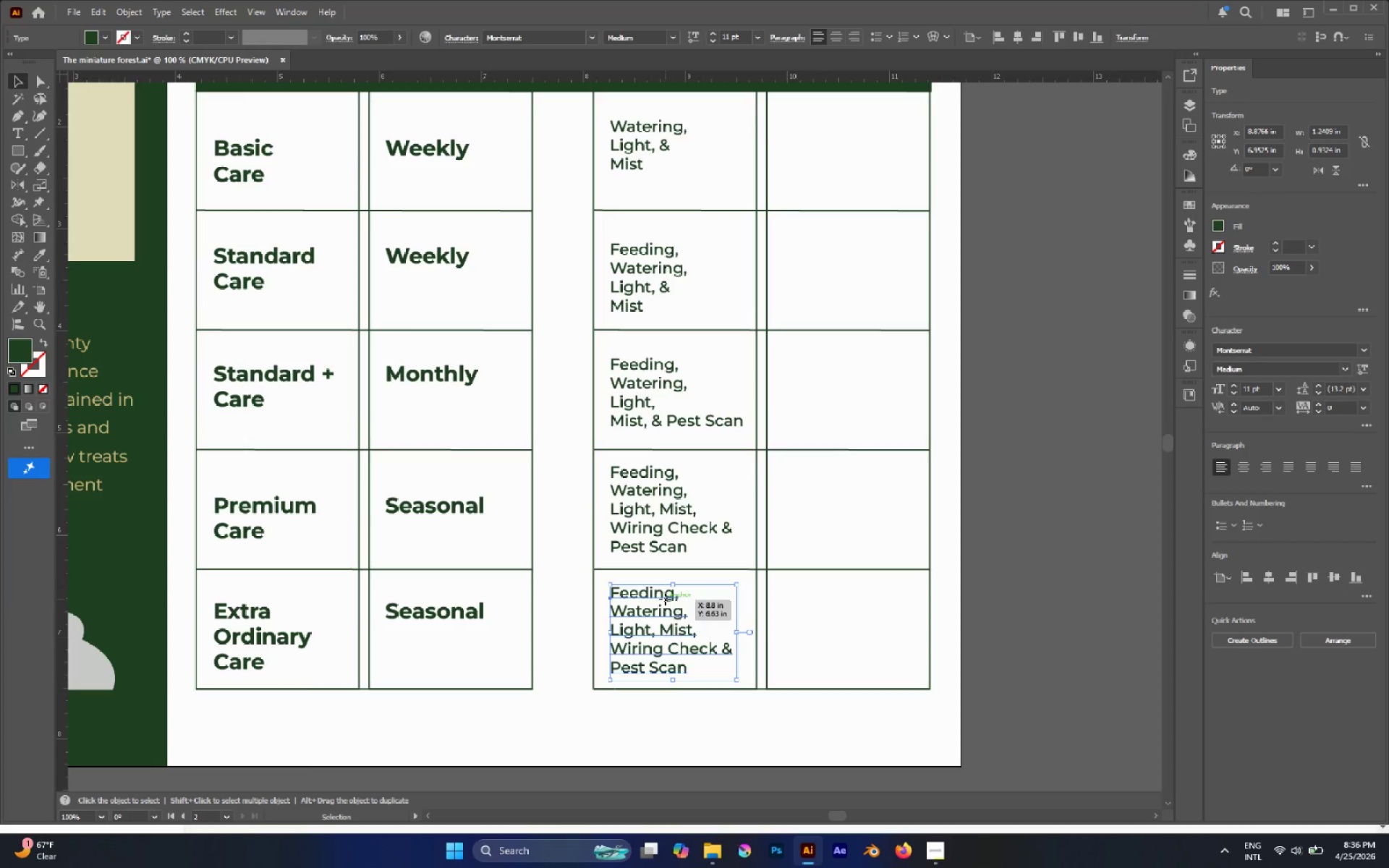 
double_click([665, 599])
 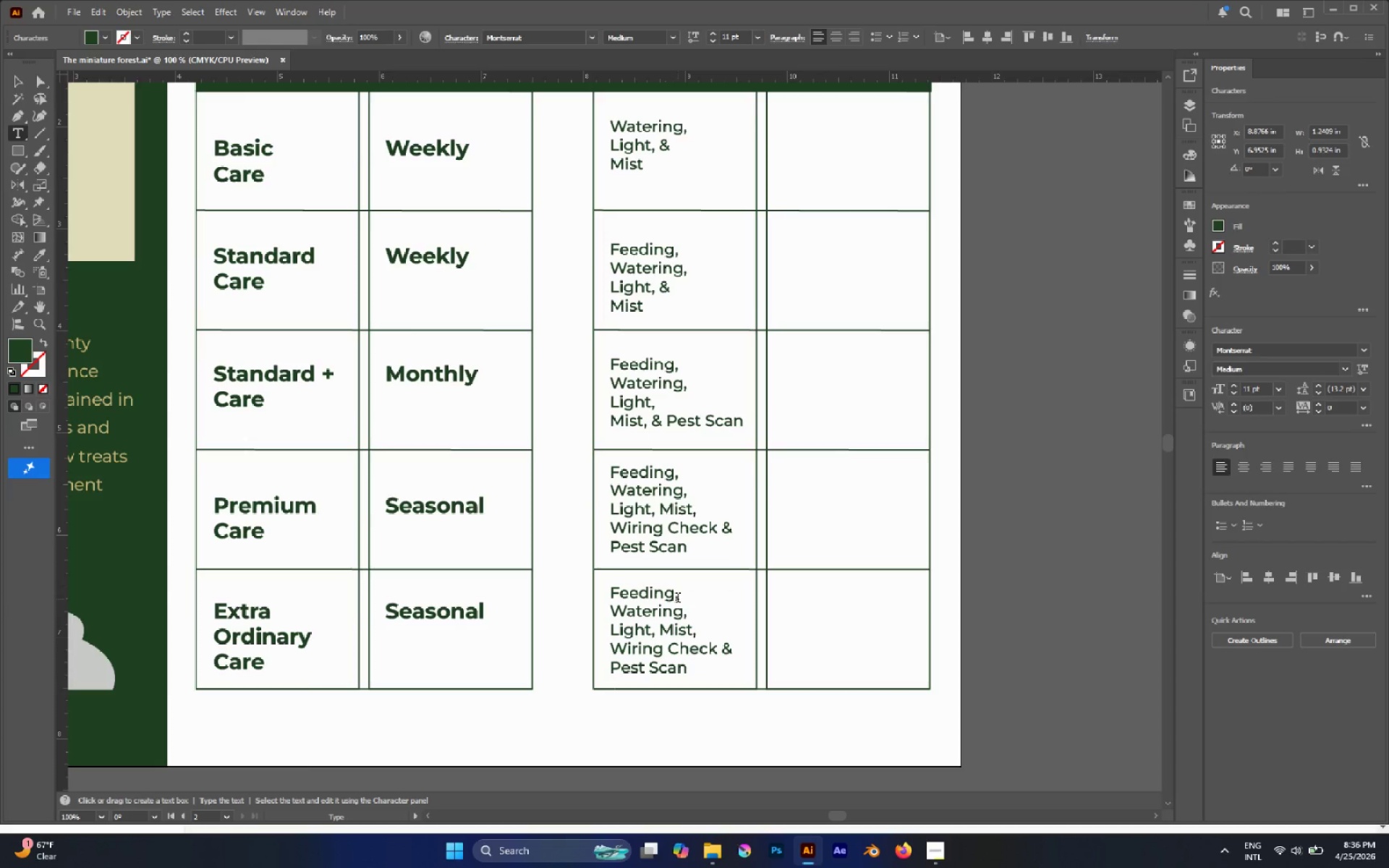 
left_click([679, 599])
 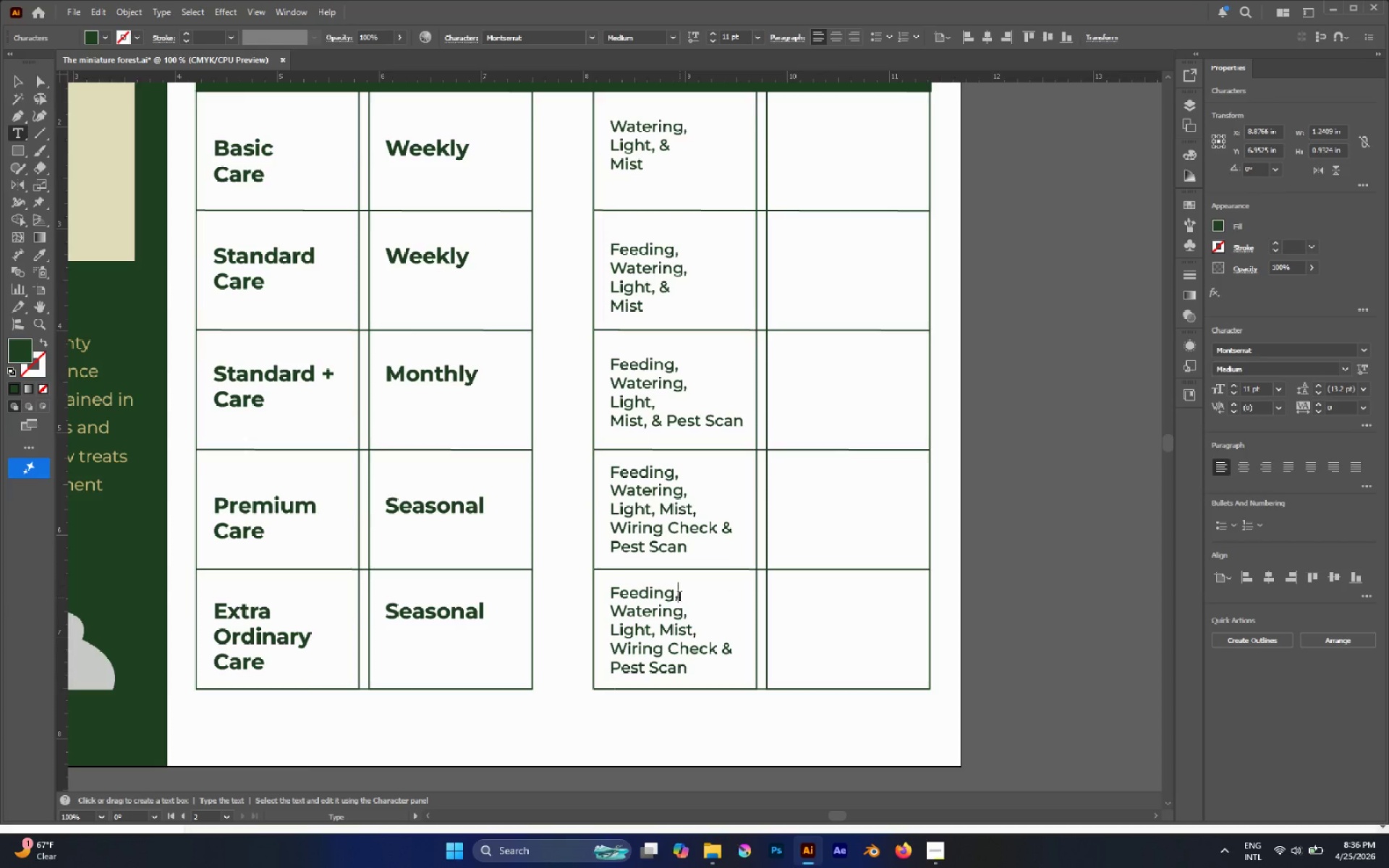 
key(Delete)
 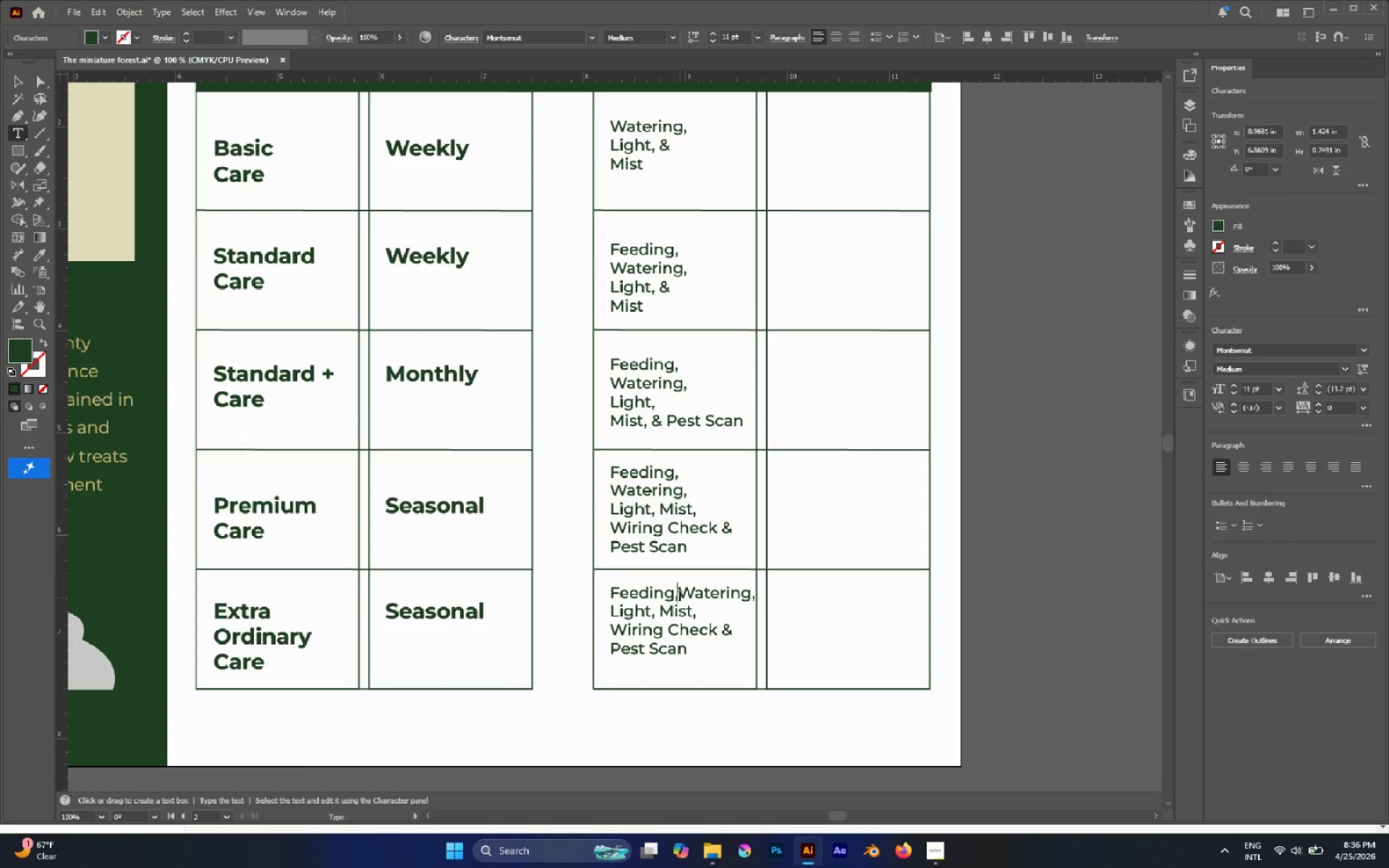 
key(Space)
 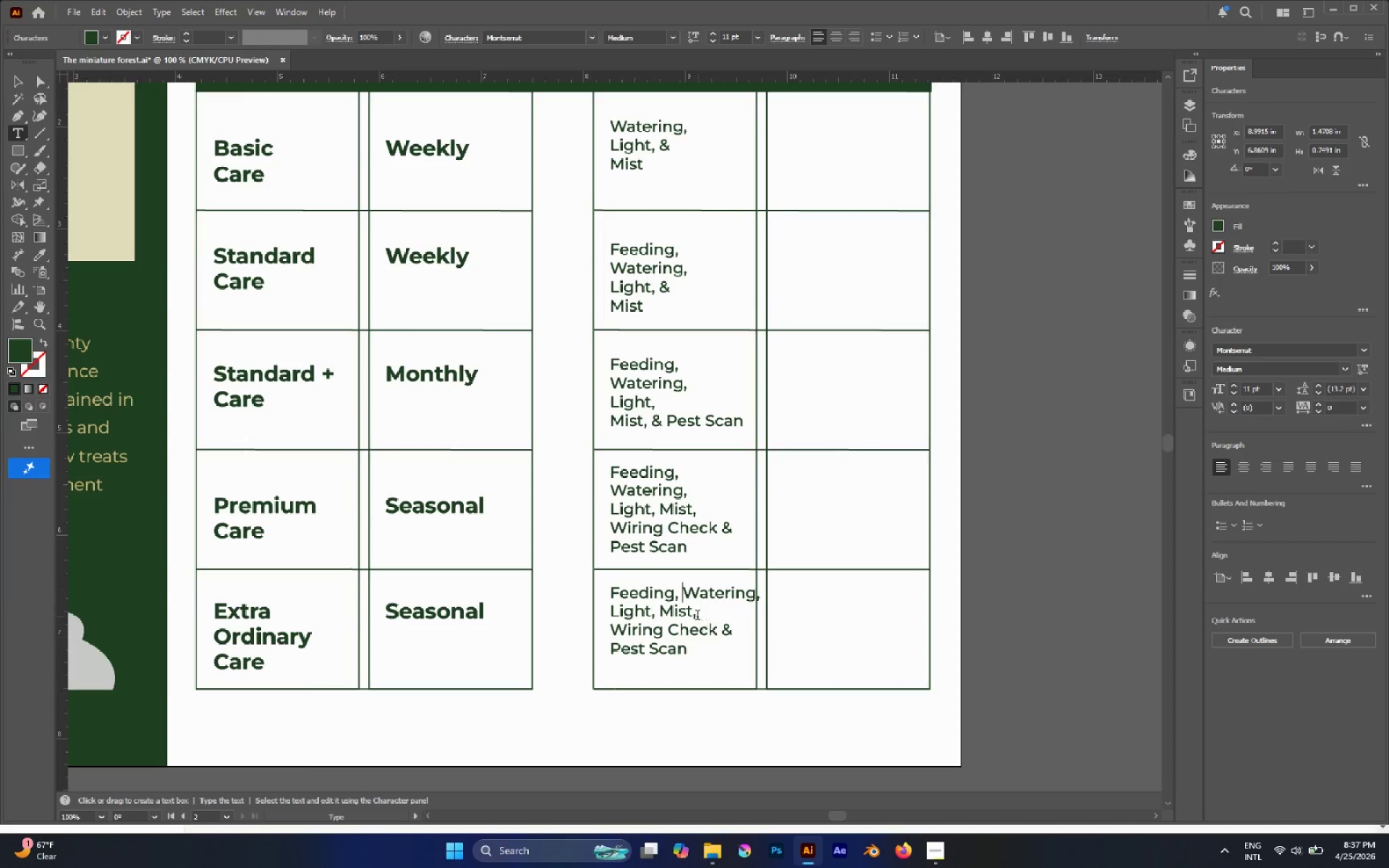 
left_click_drag(start_coordinate=[719, 633], to_coordinate=[731, 634])
 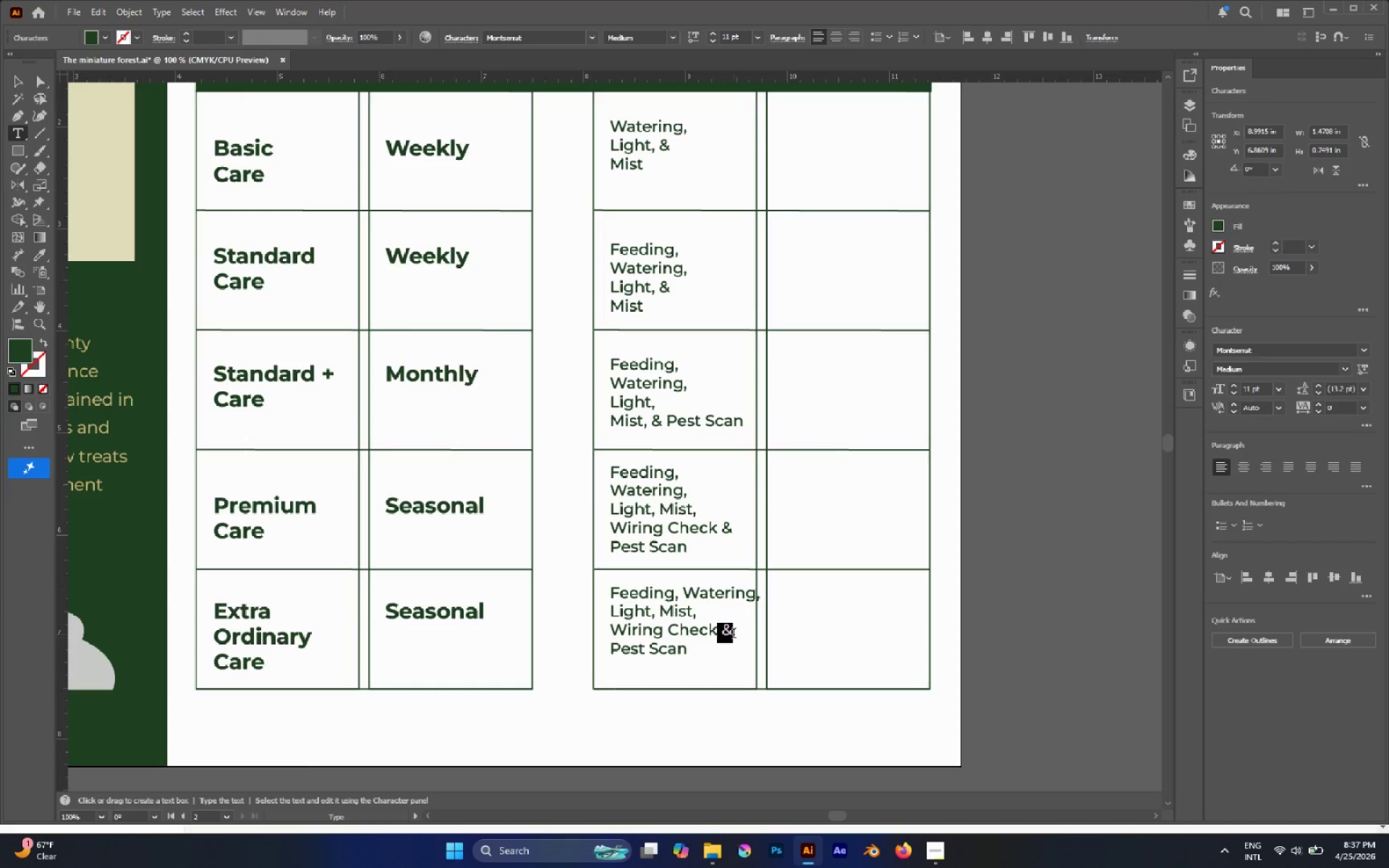 
key(Delete)
 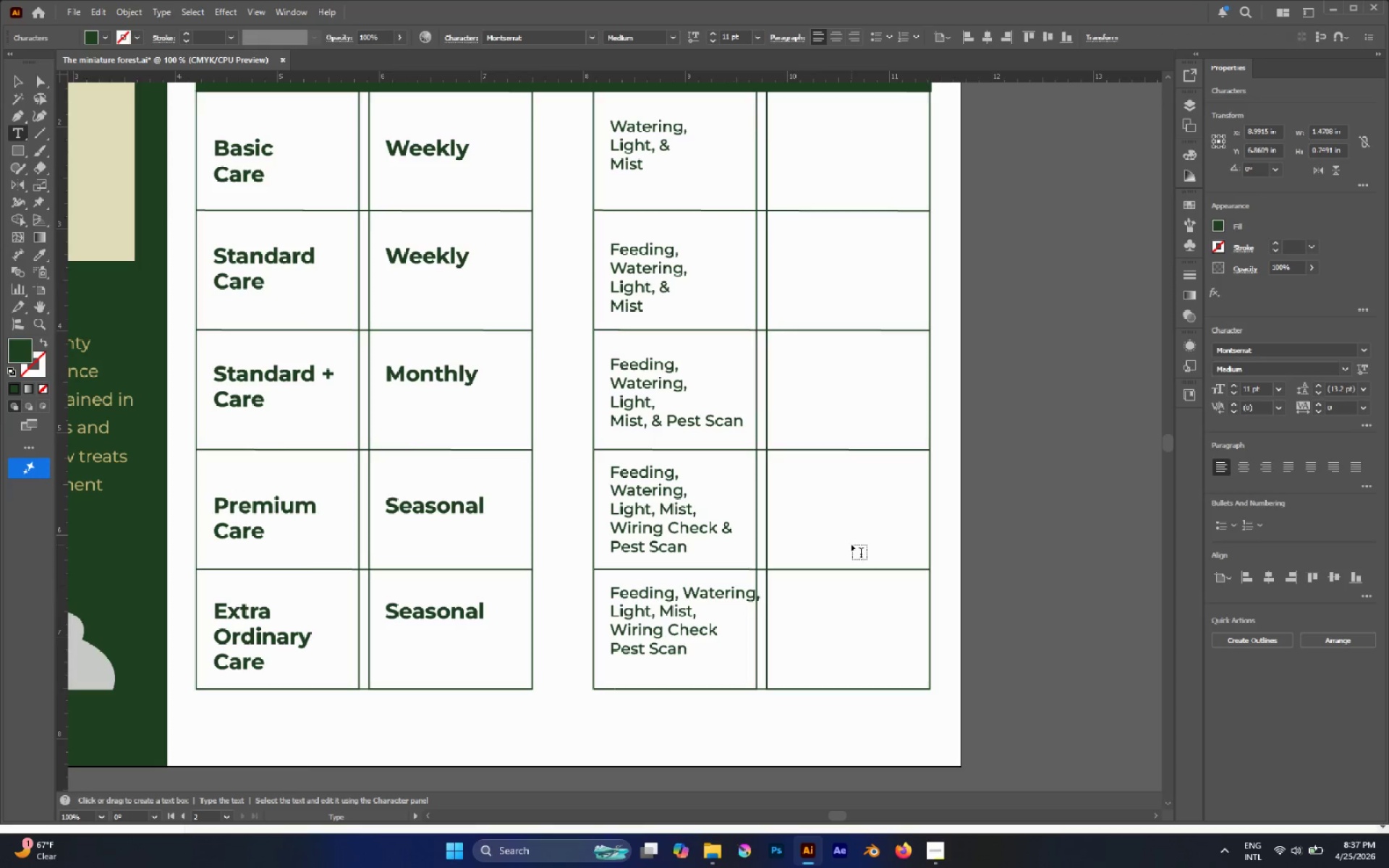 
key(Comma)
 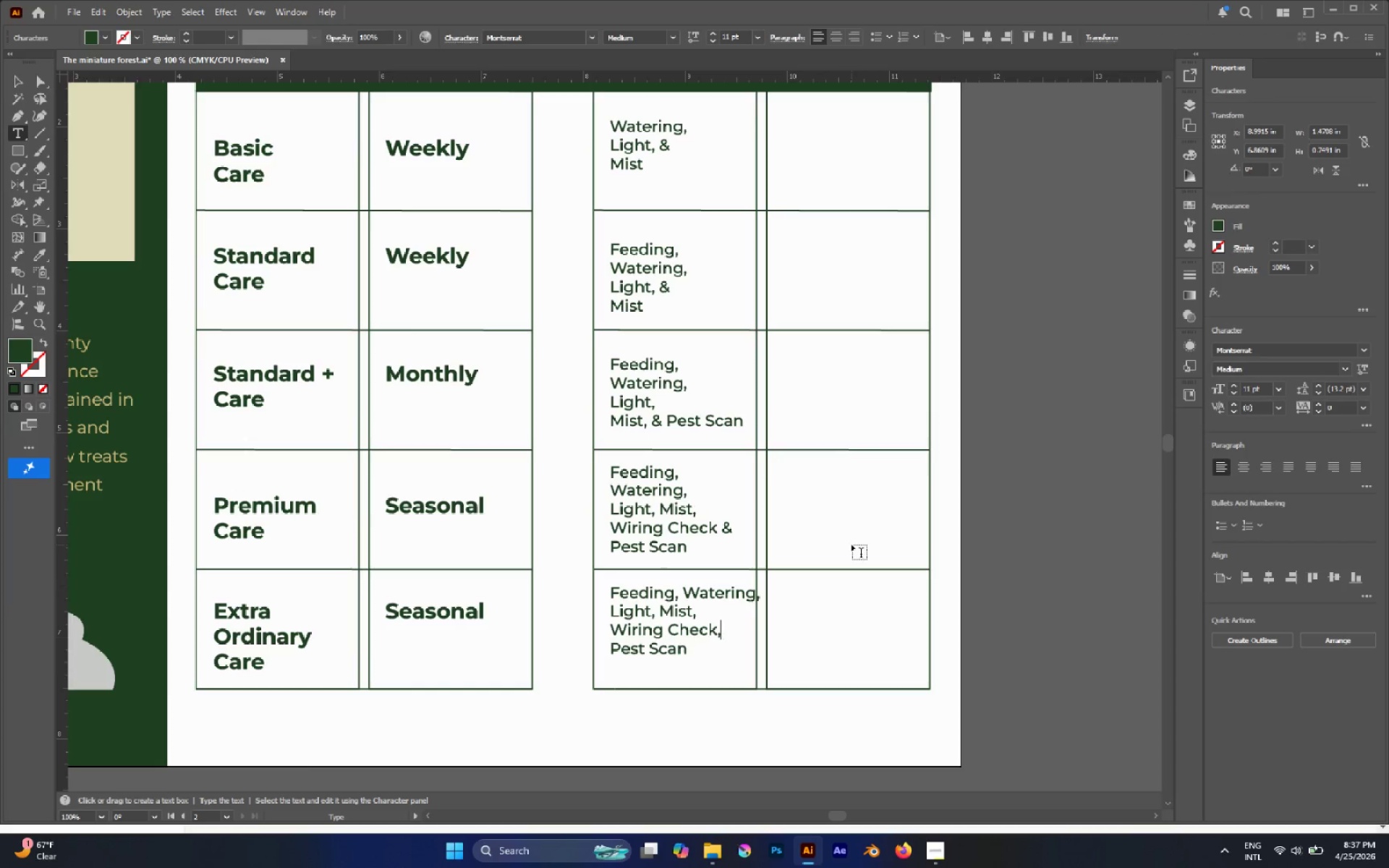 
key(Space)
 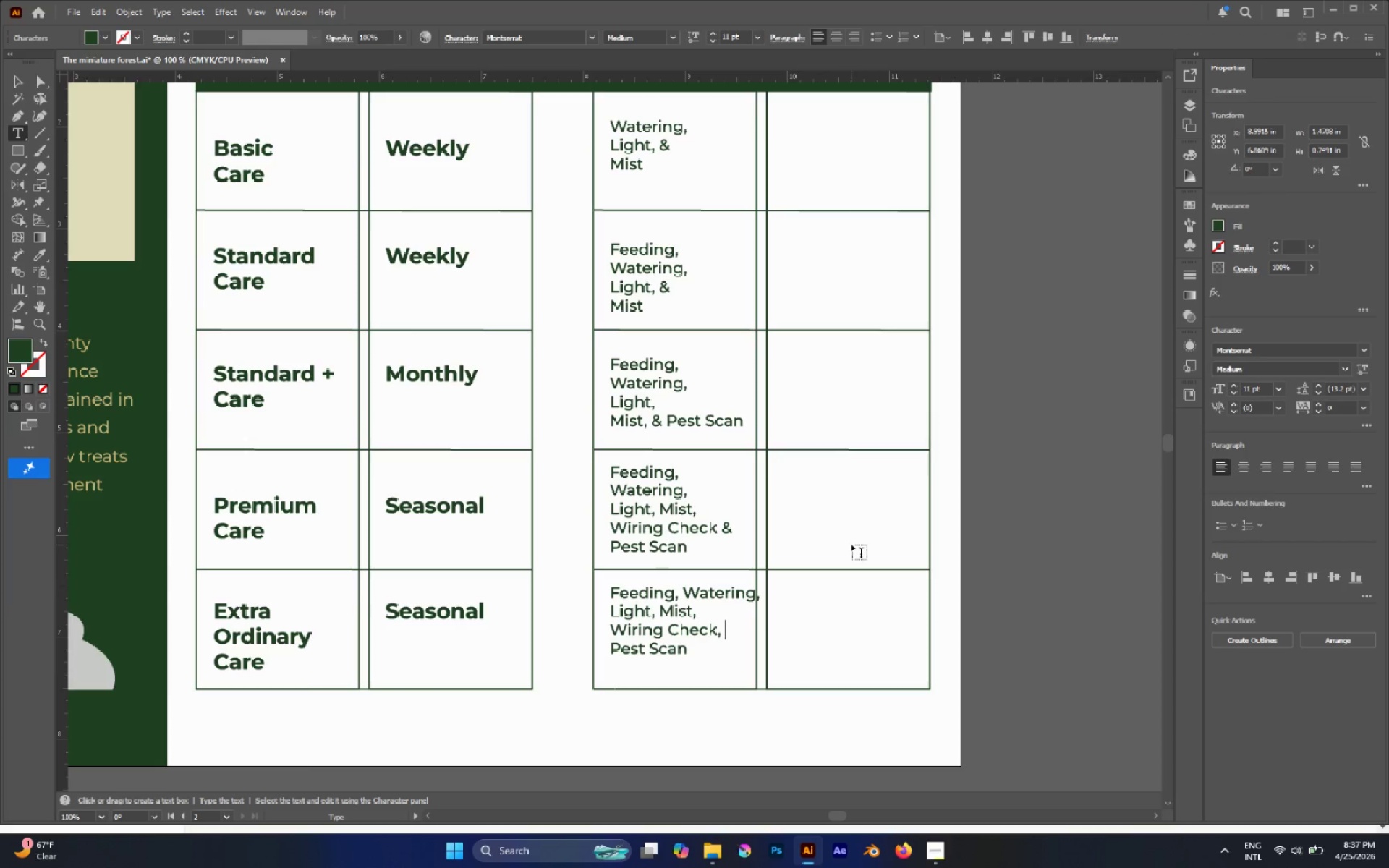 
key(Delete)
 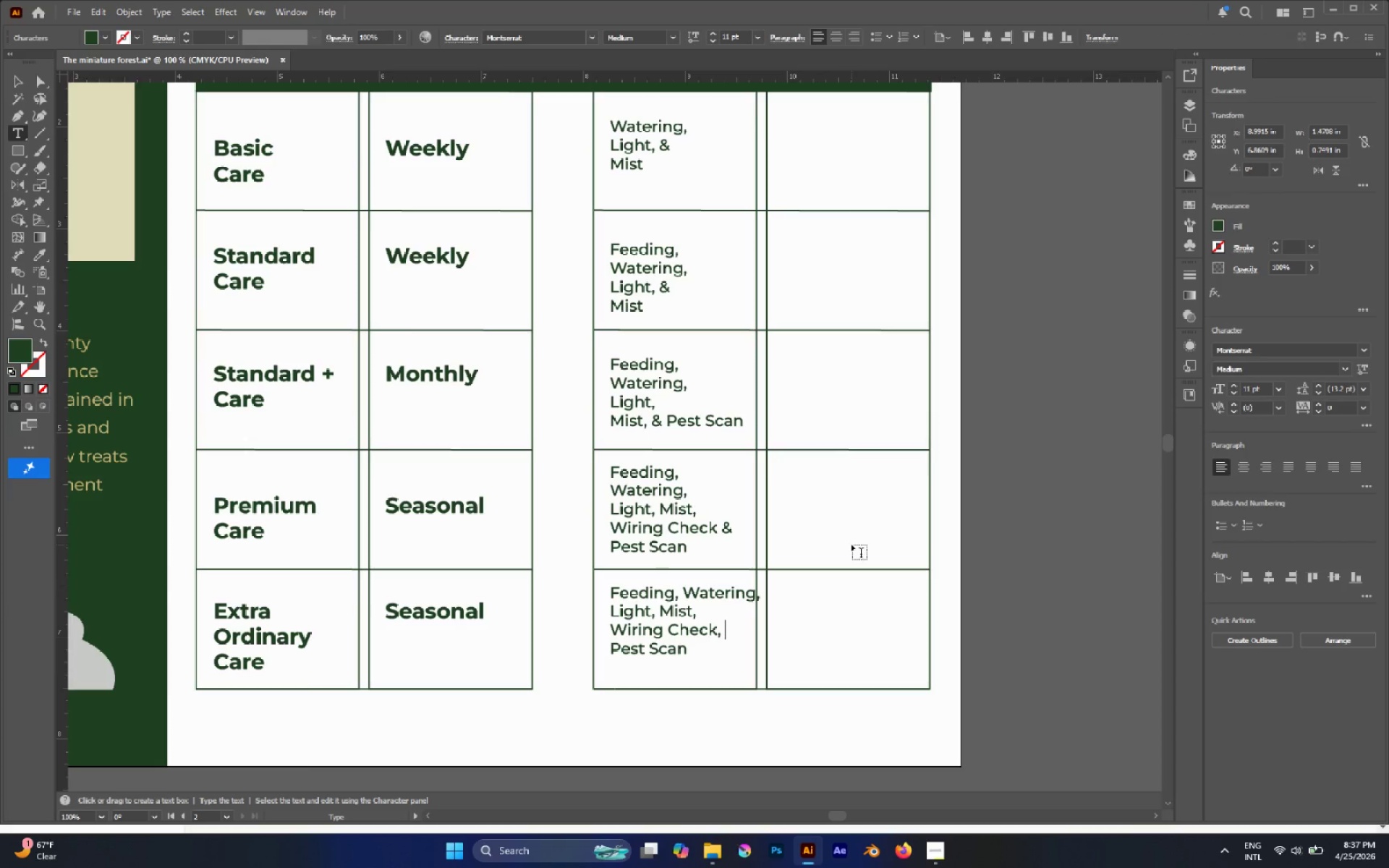 
key(Delete)
 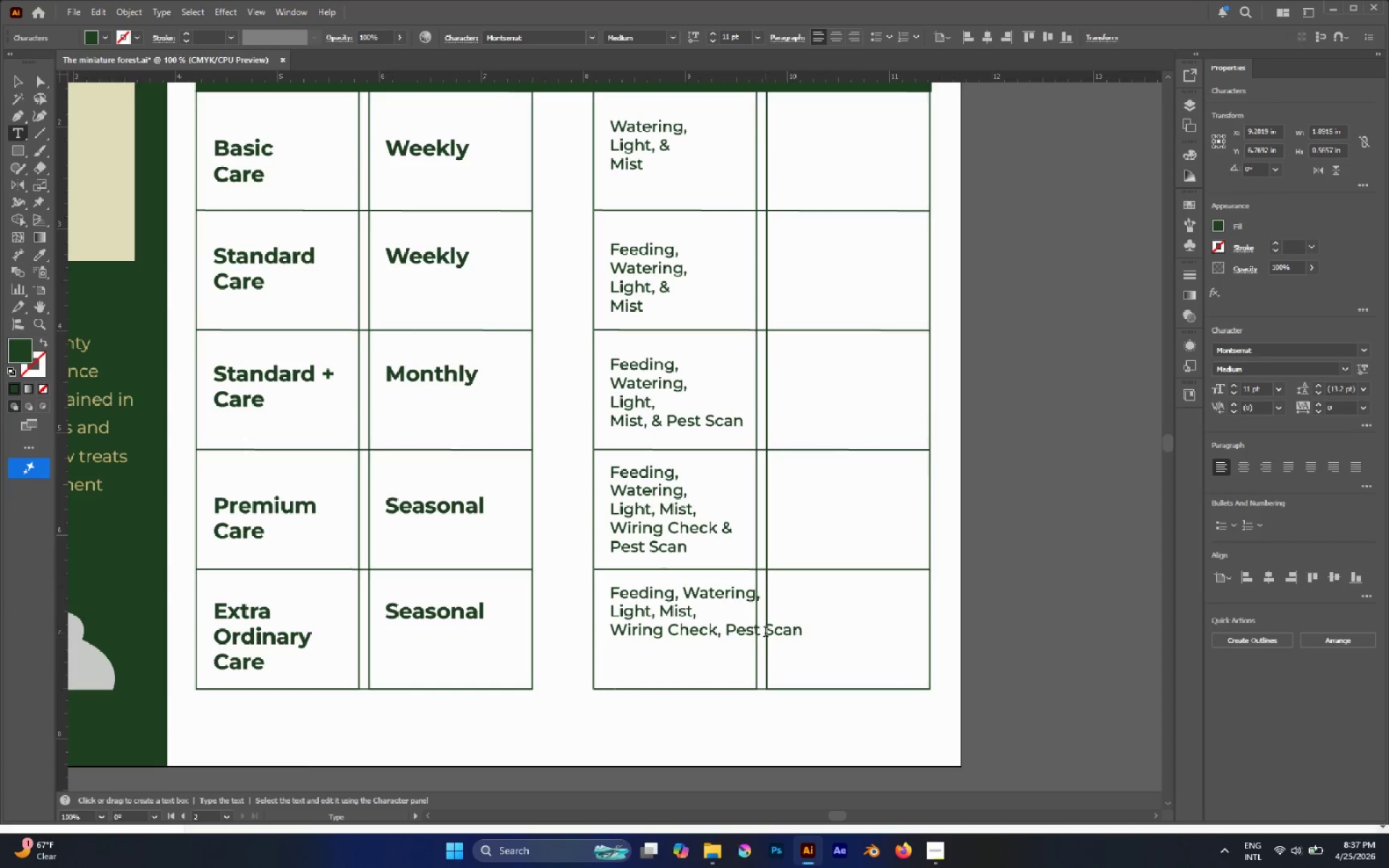 
left_click([760, 629])
 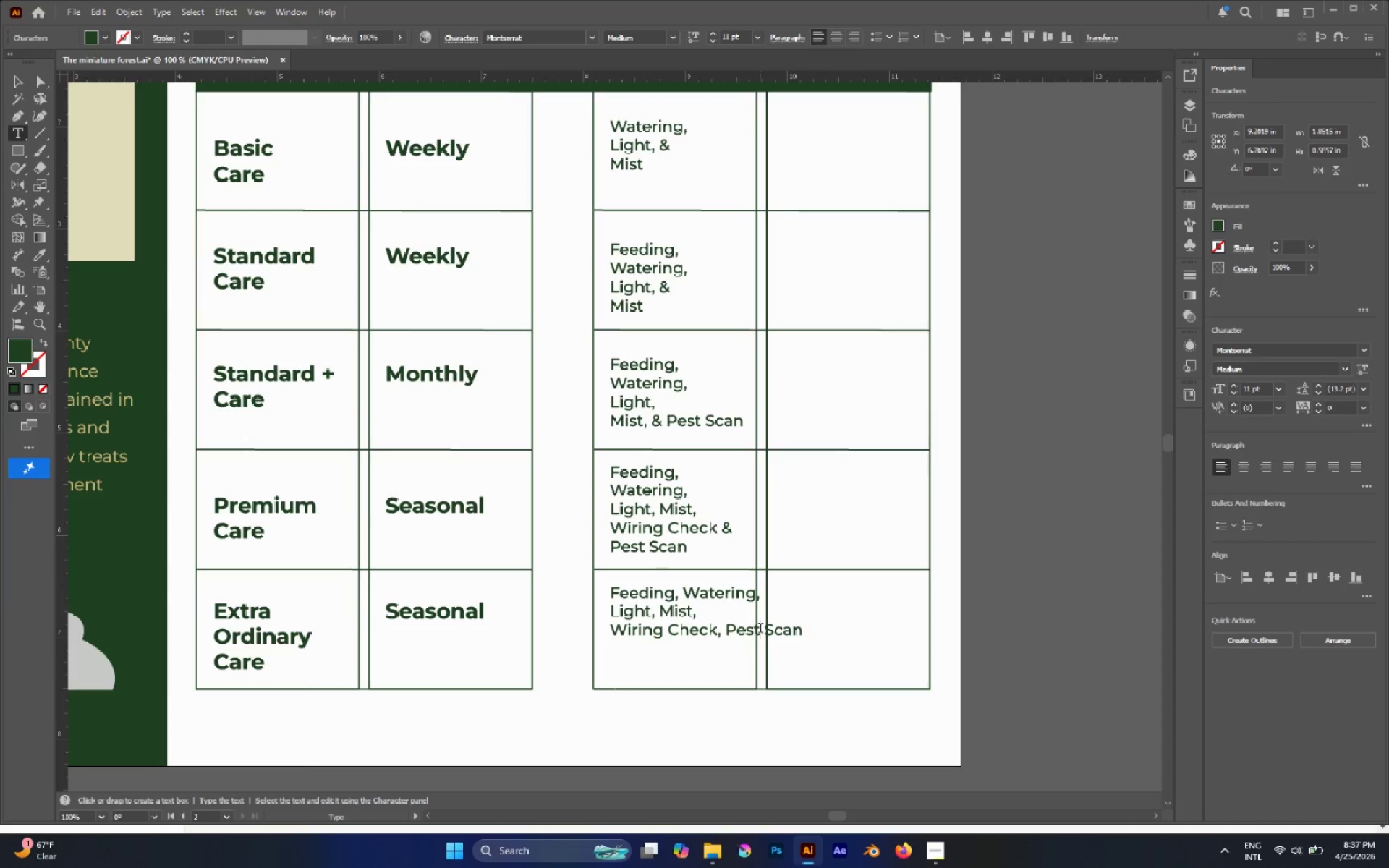 
key(Enter)
 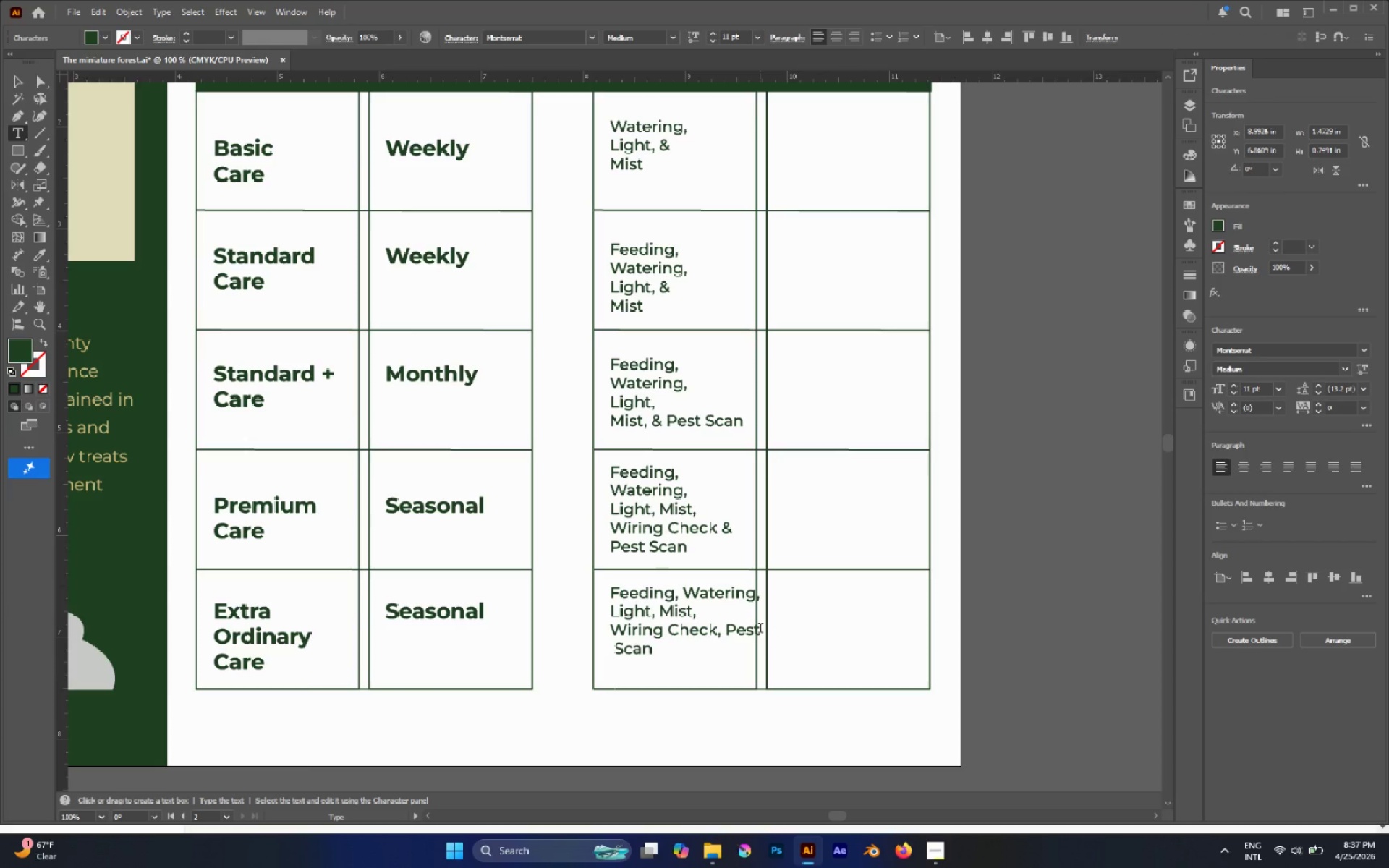 
key(Delete)
 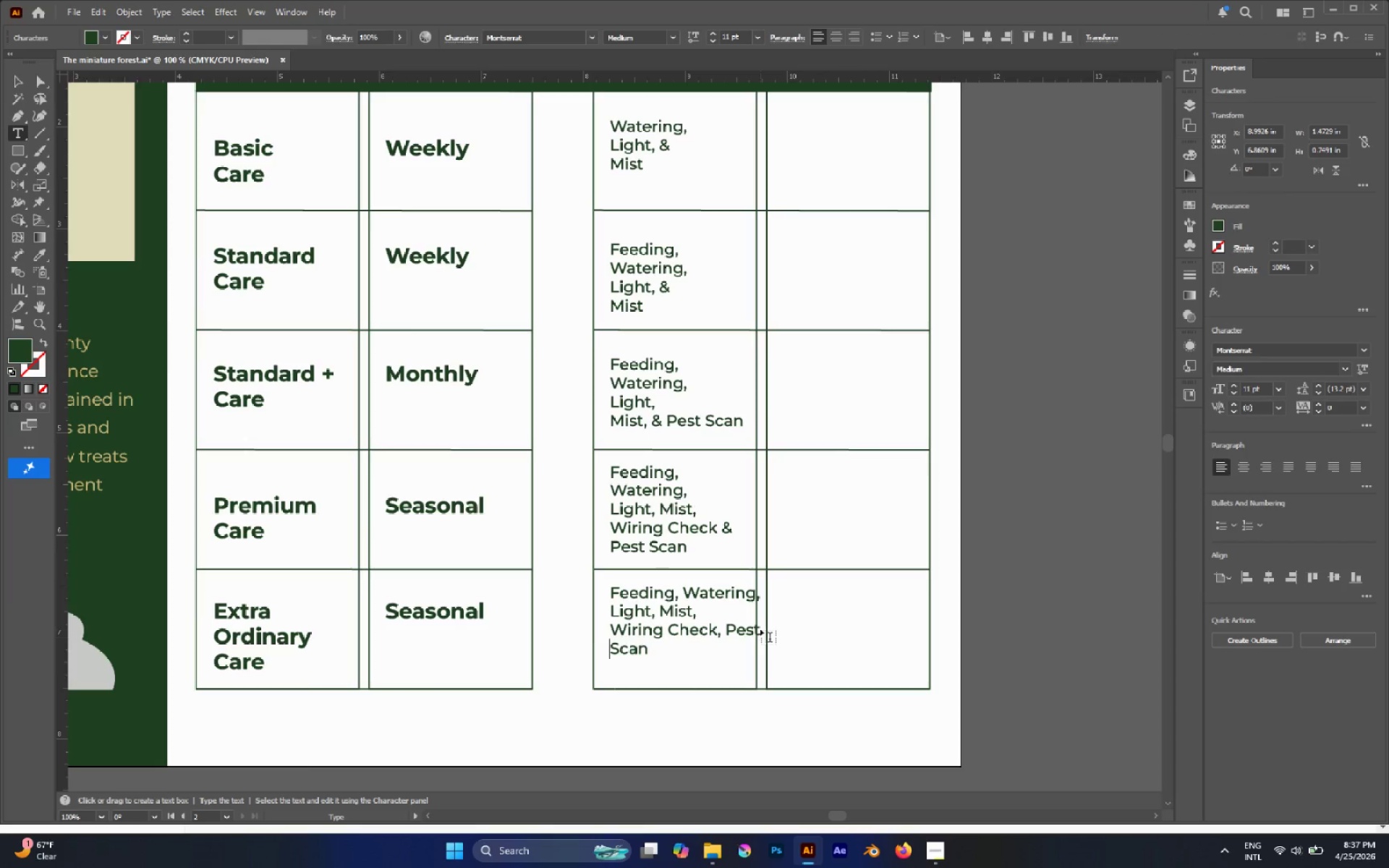 
key(Minus)
 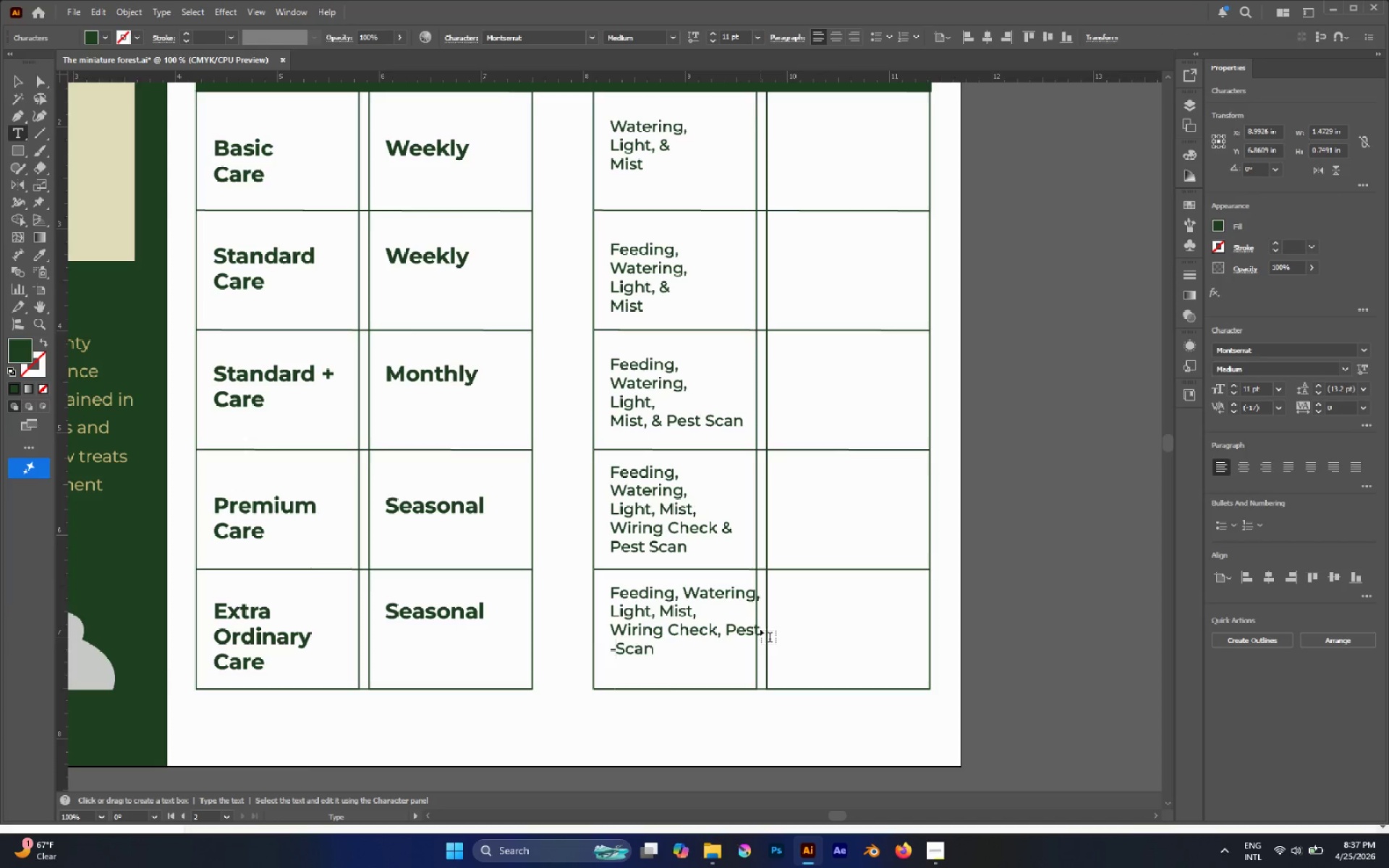 
key(ArrowRight)
 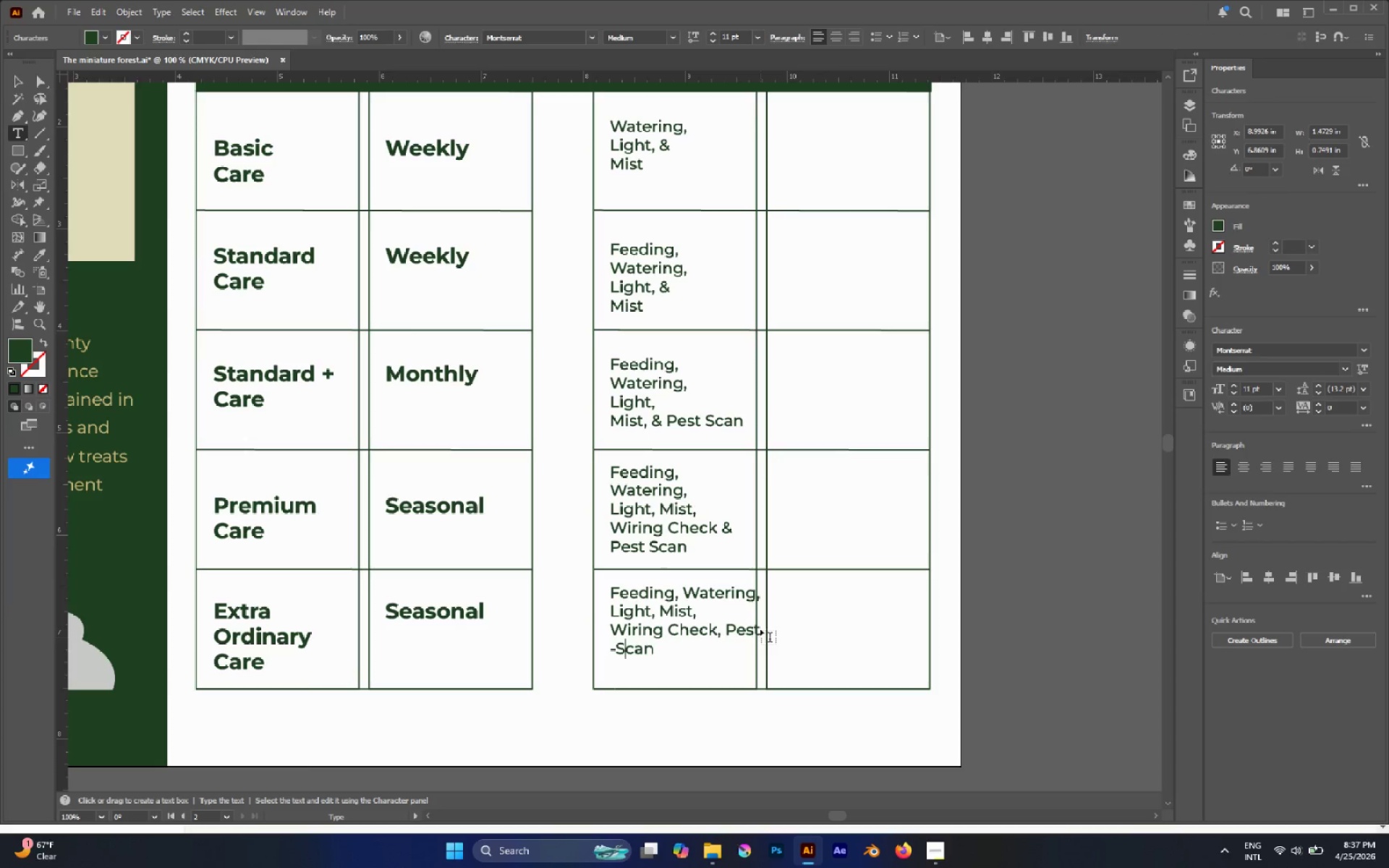 
key(ArrowRight)
 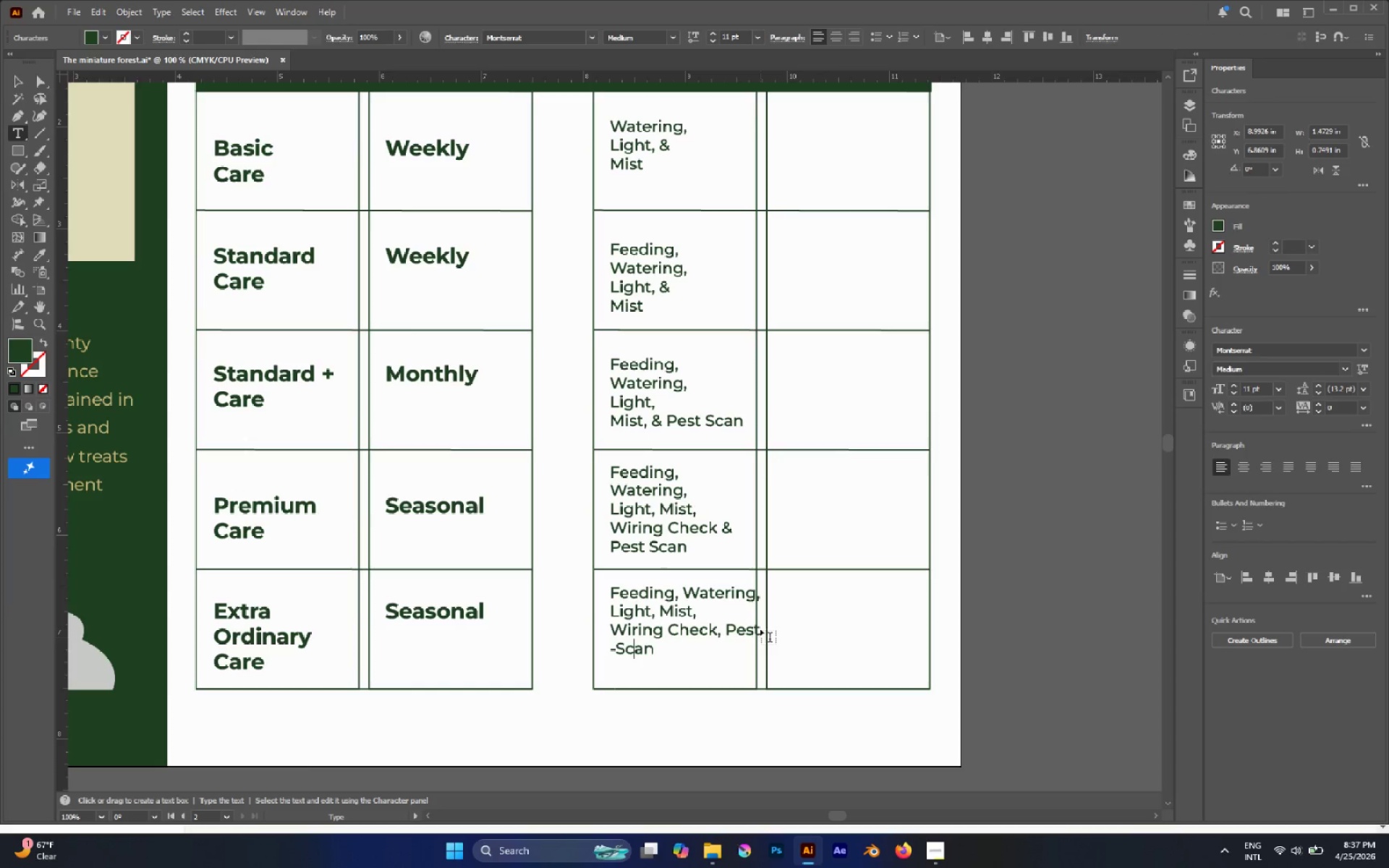 
key(ArrowRight)
 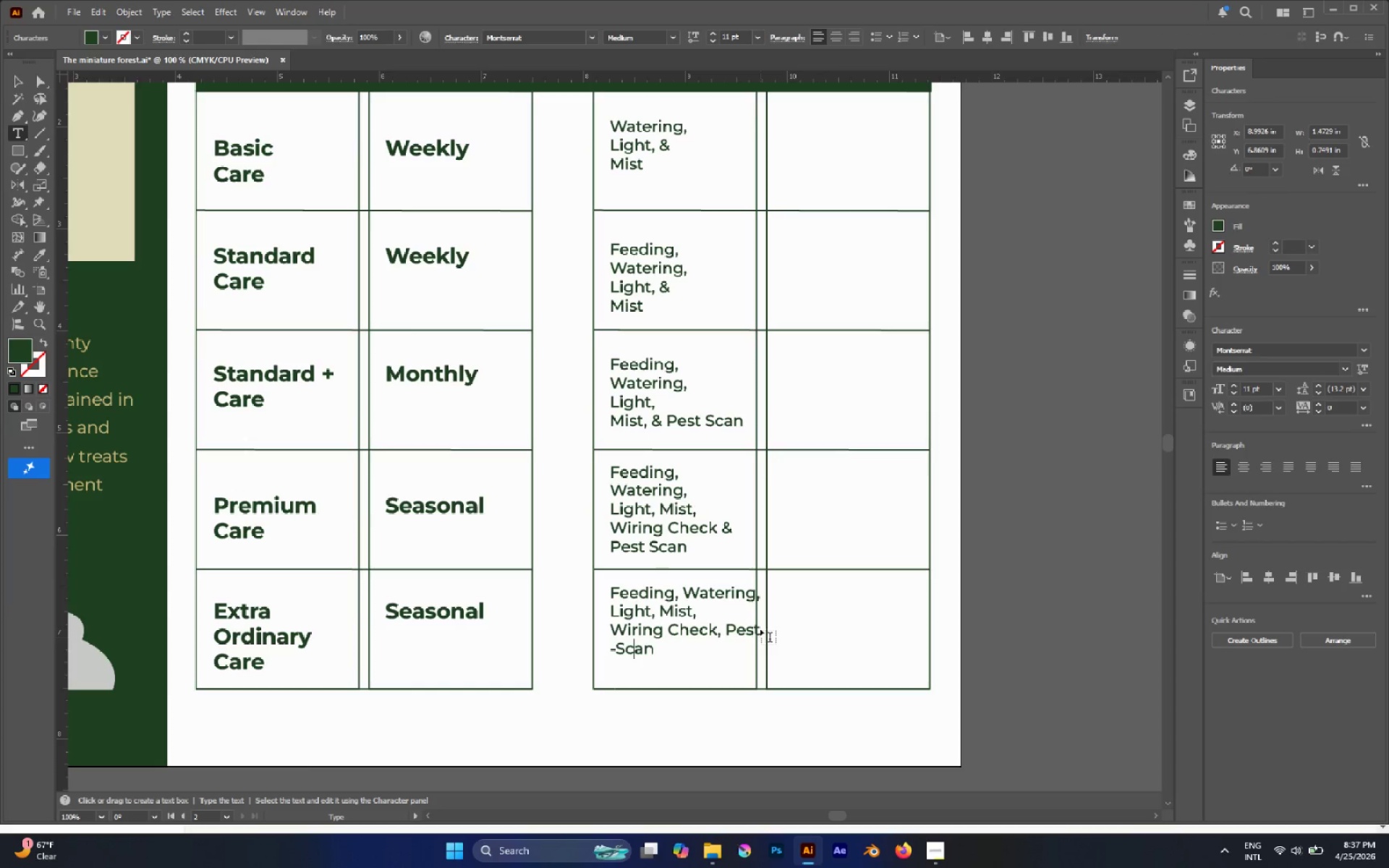 
key(ArrowRight)
 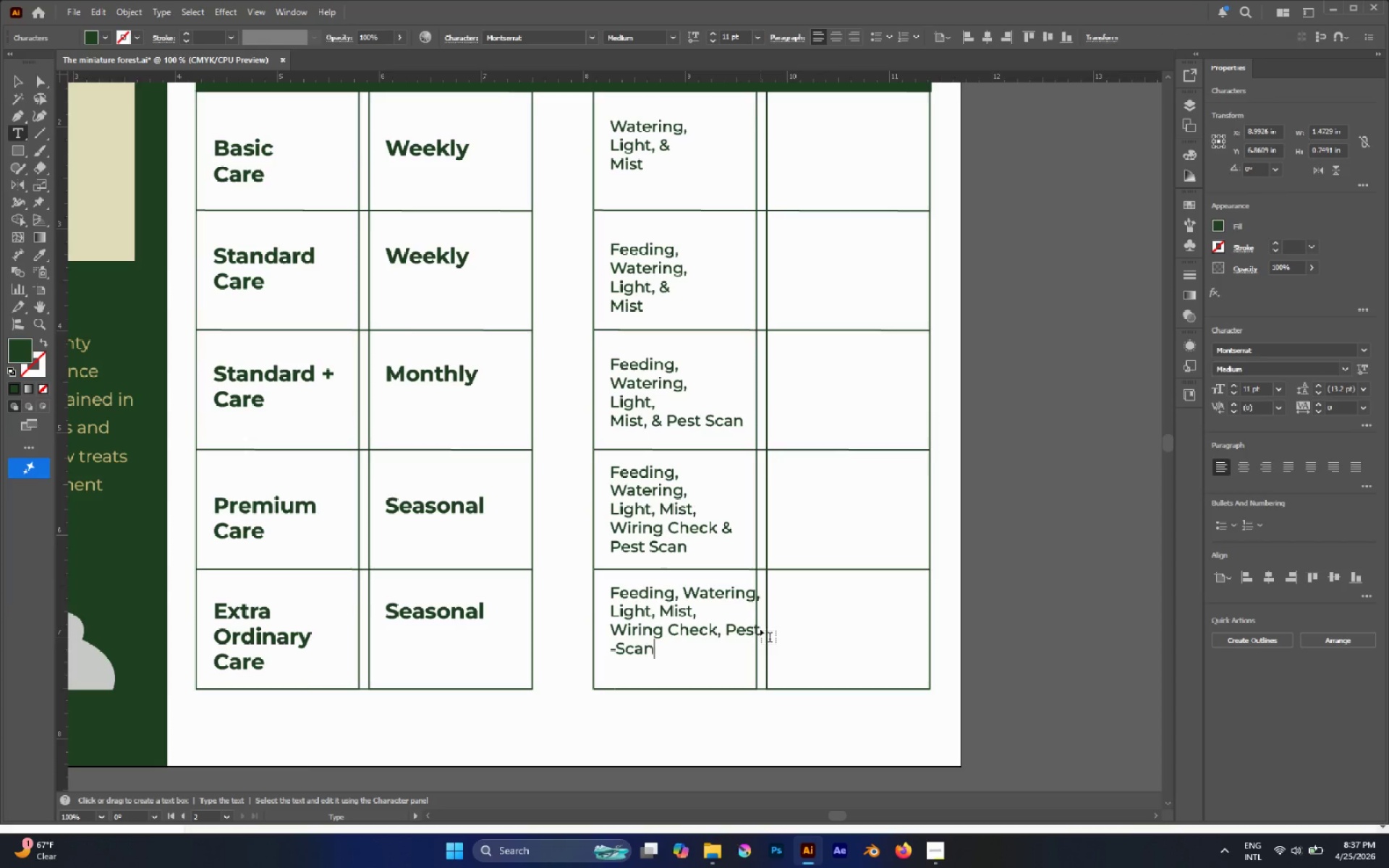 
type(, AND)
key(Backspace)
key(Backspace)
key(Backspace)
type(and Root Care)
key(Escape)
 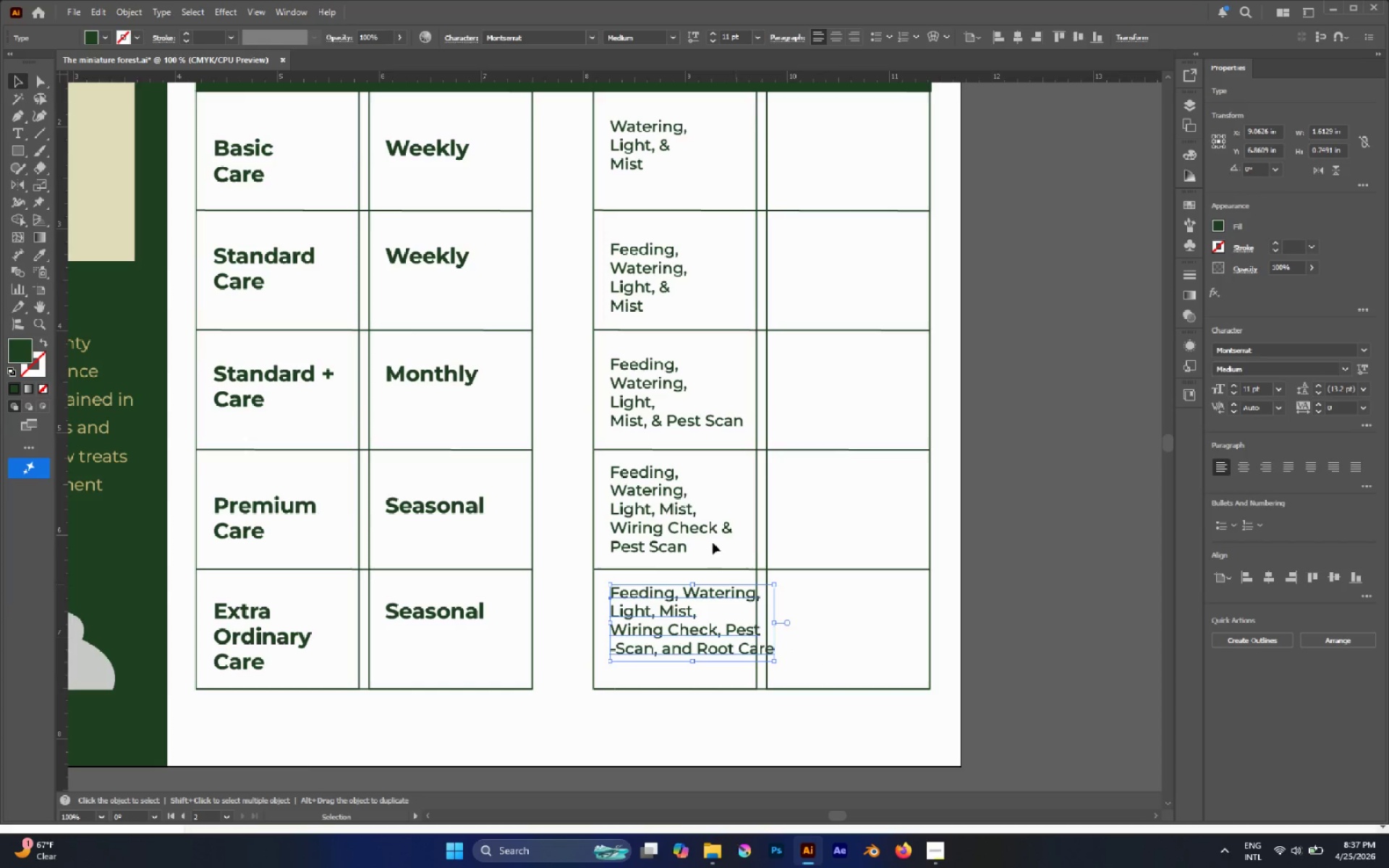 
hold_key(key=ShiftLeft, duration=2.8)
left_click([675, 490])
 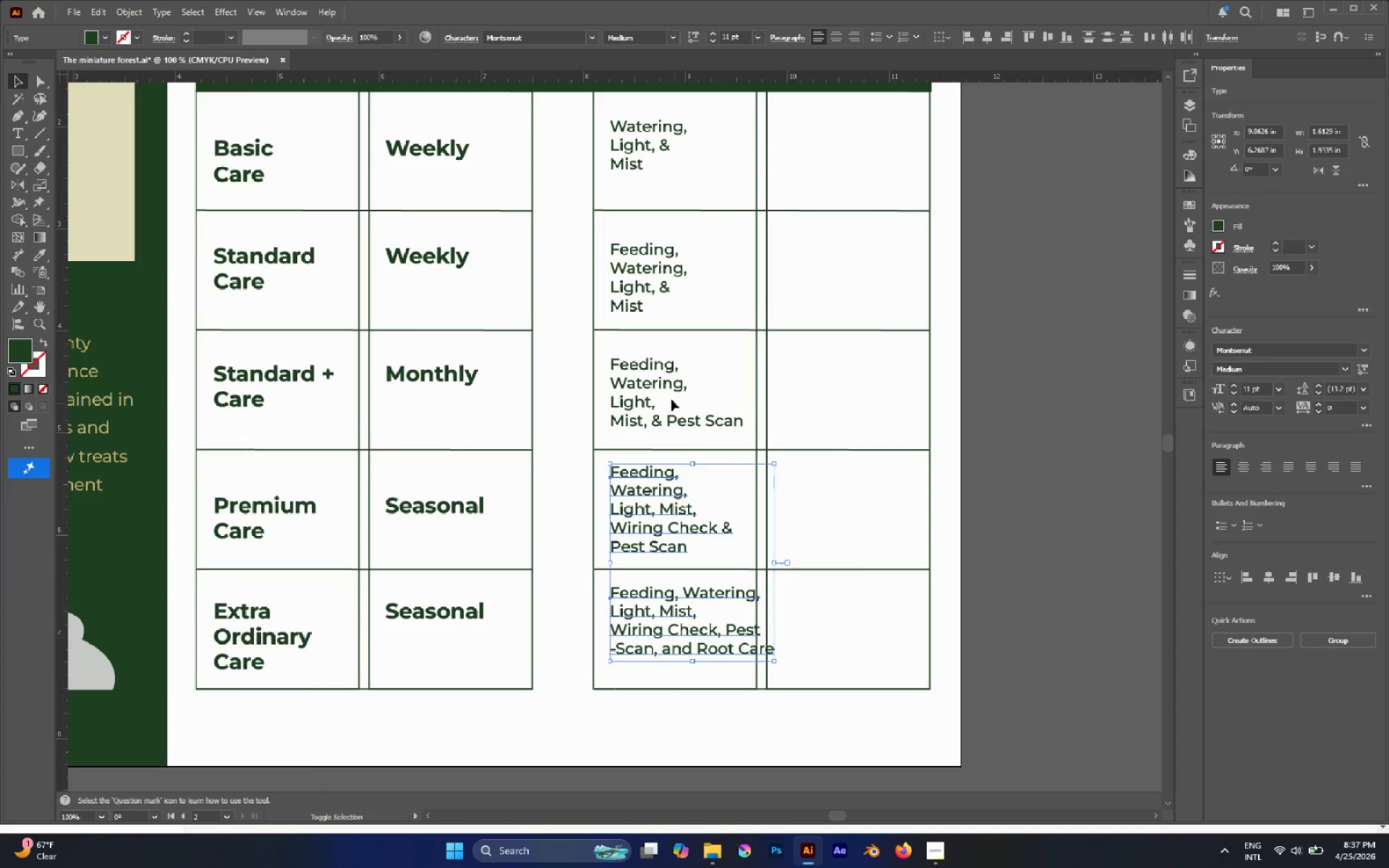 
double_click([662, 384])
 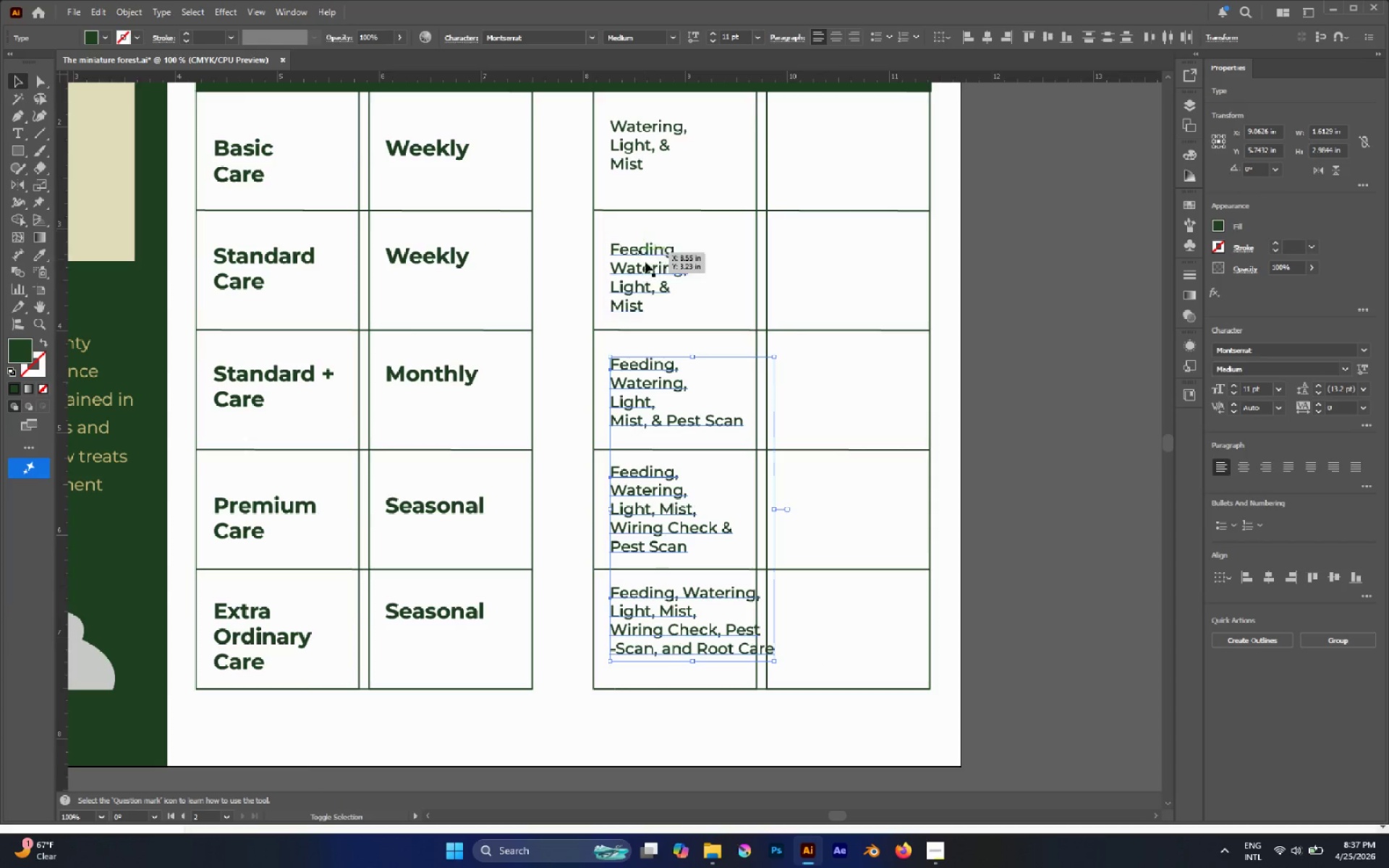 
left_click([645, 267])
 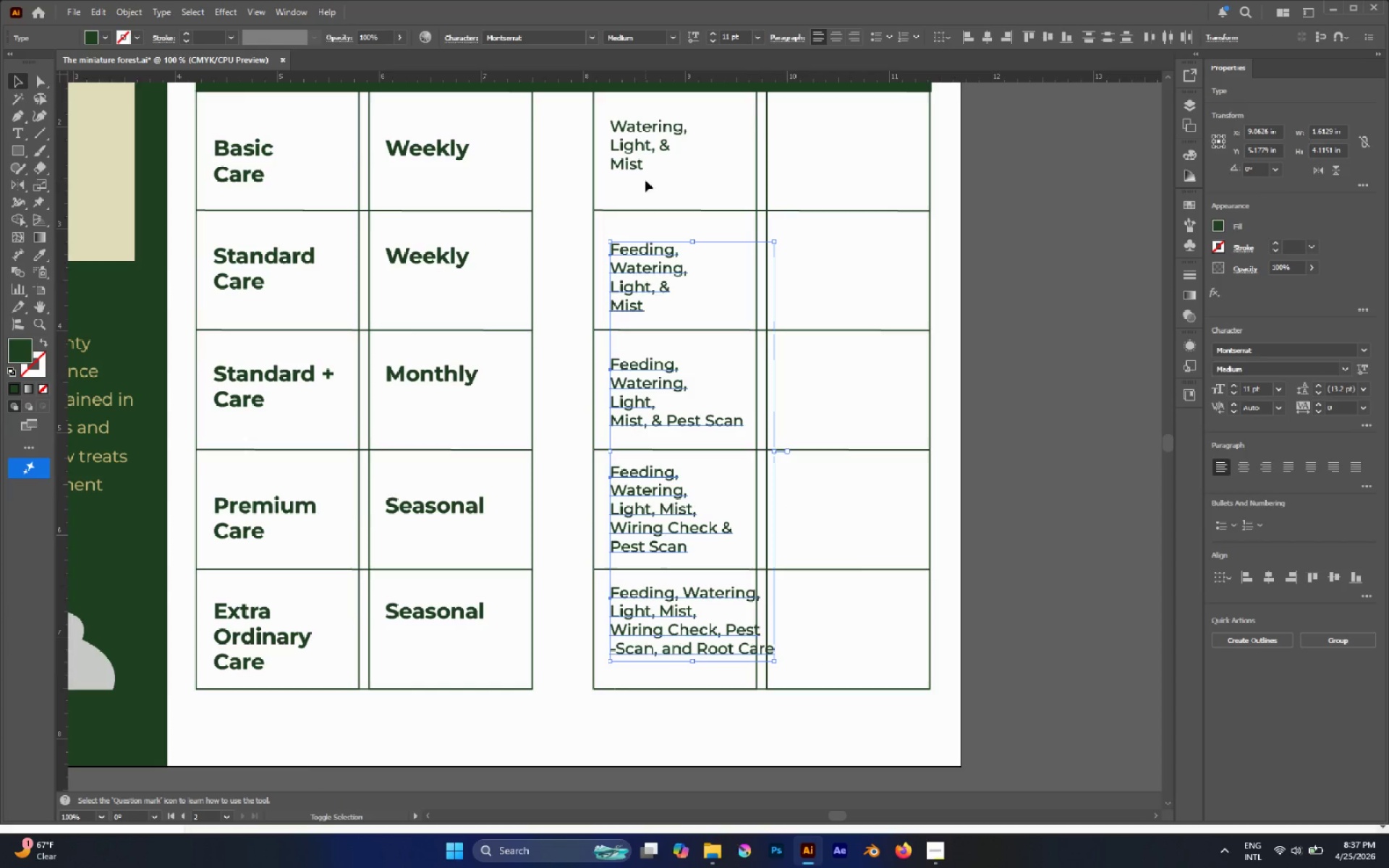 
left_click([642, 151])
 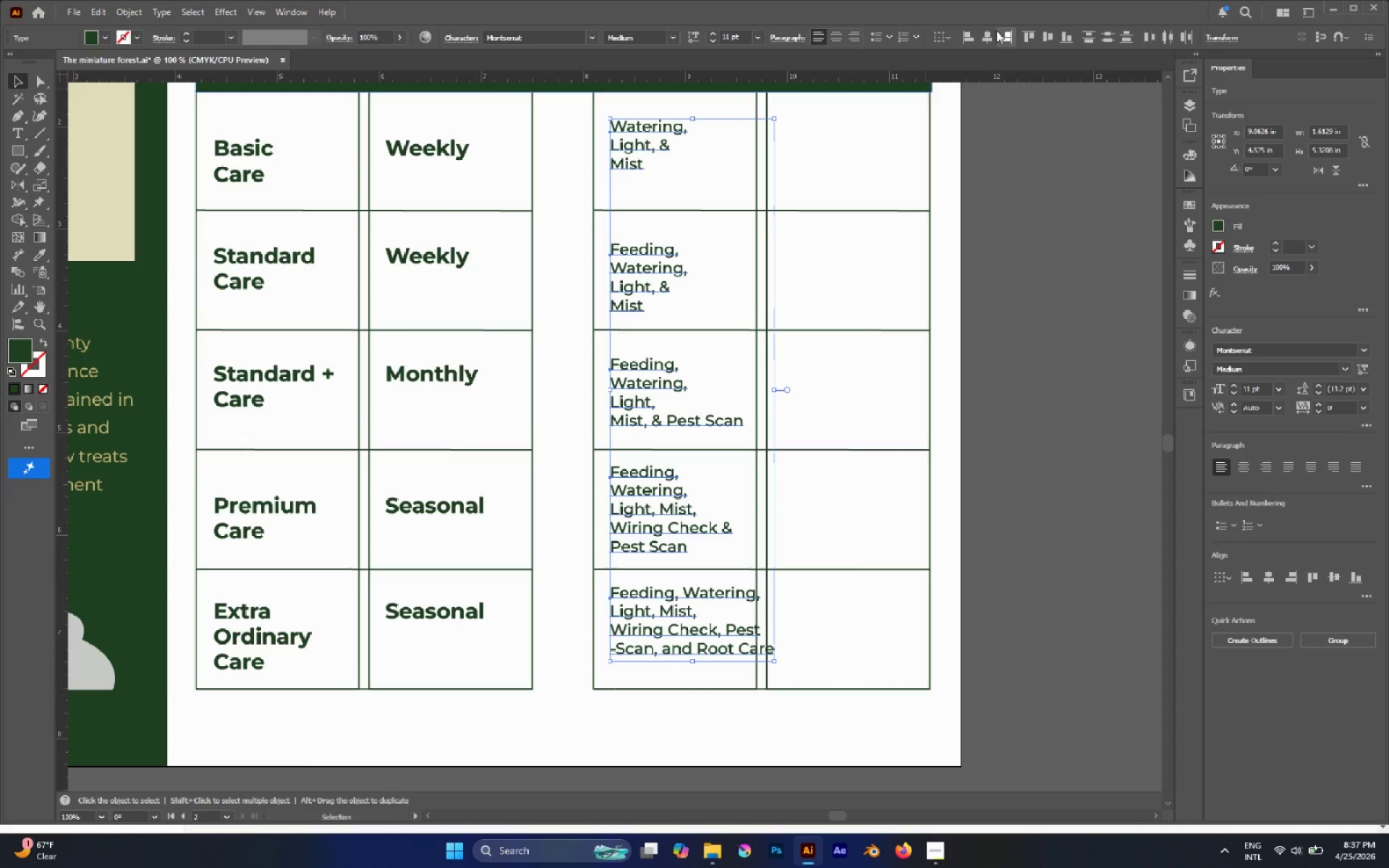 
left_click([967, 33])
 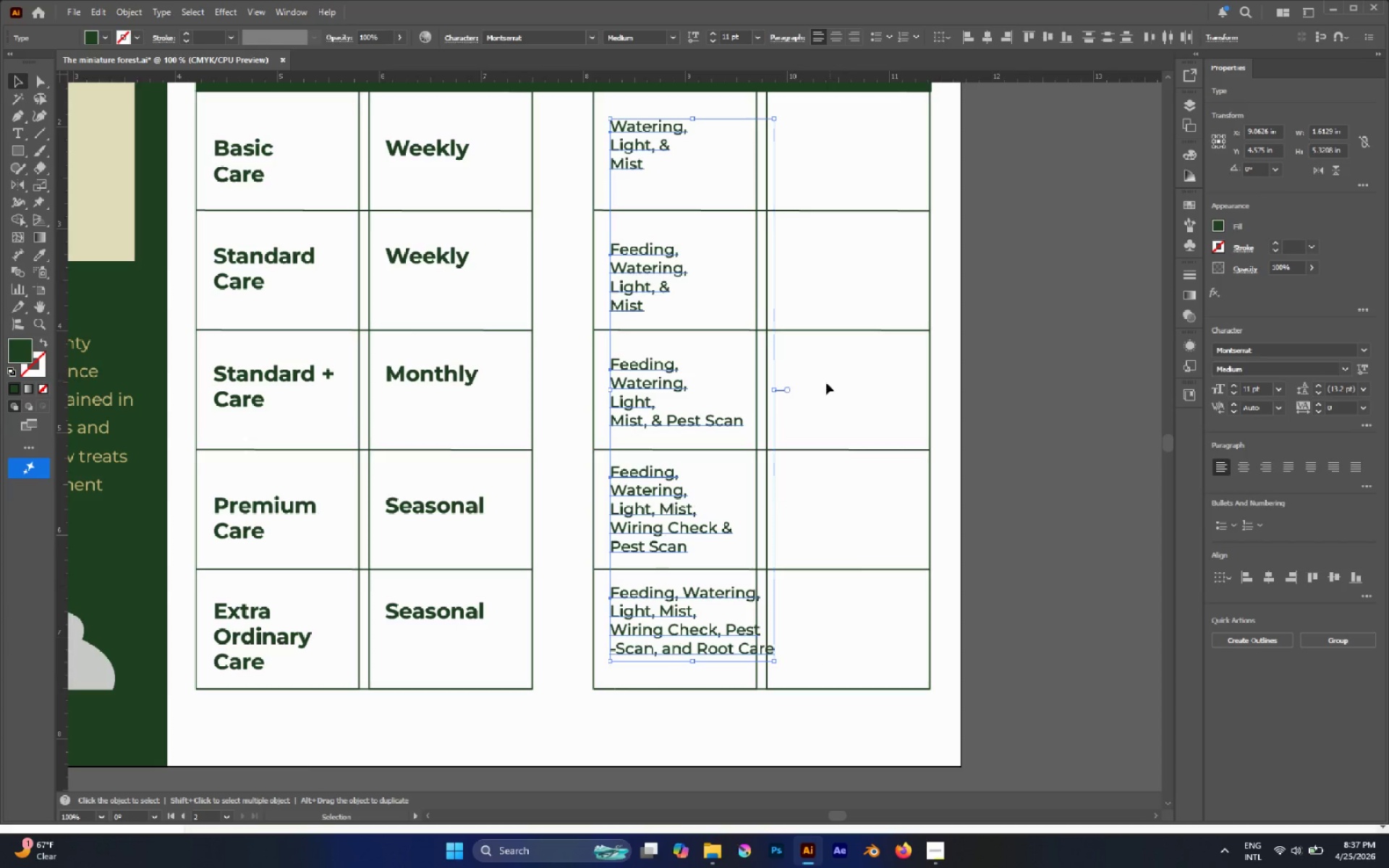 
hold_key(key=ShiftLeft, duration=1.94)
left_click_drag(start_coordinate=[774, 389], to_coordinate=[754, 393])
 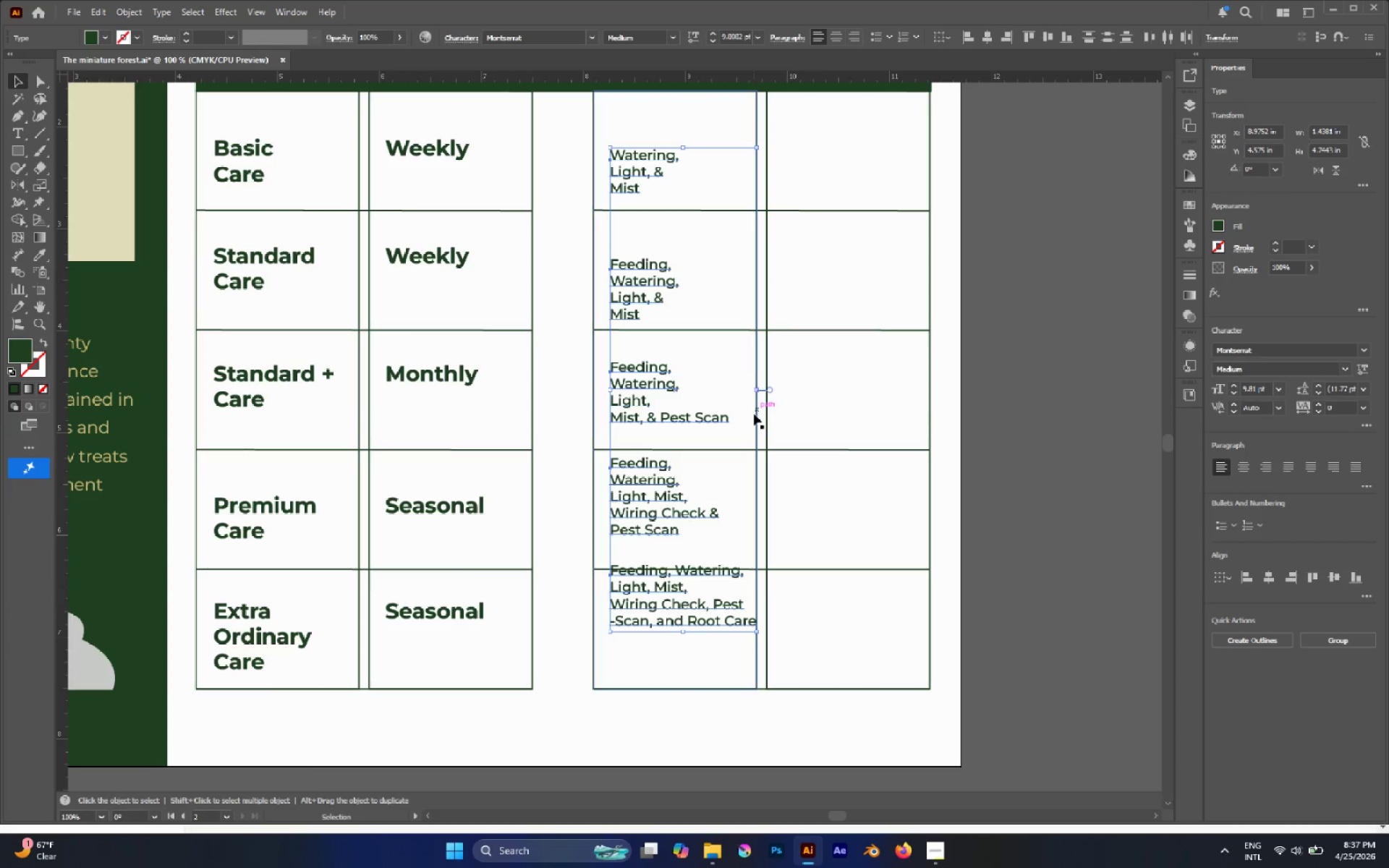 
scroll: coordinate [752, 400], scroll_direction: up, amount: 3.0
 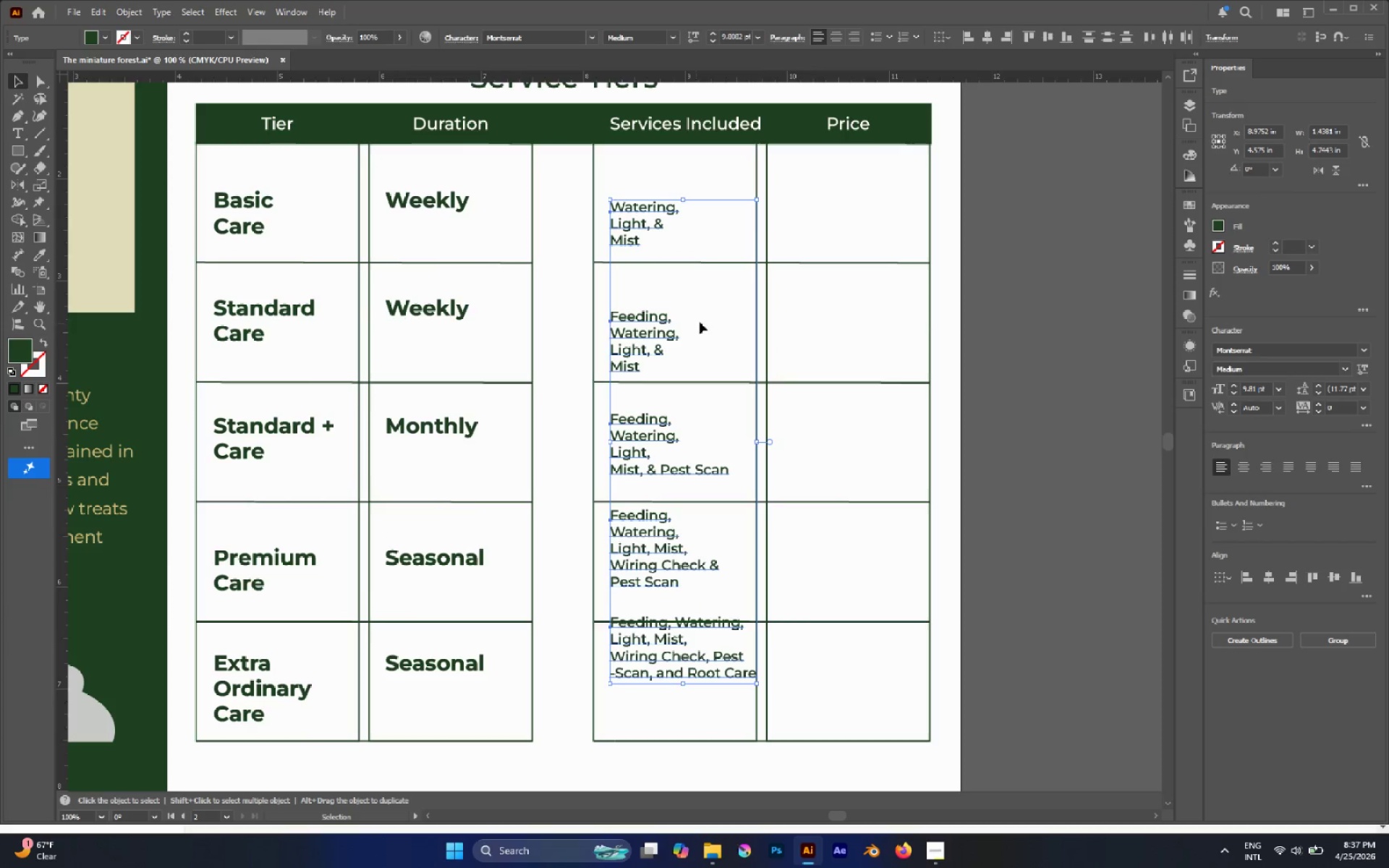 
hold_key(key=ShiftLeft, duration=2.69)
left_click_drag(start_coordinate=[759, 439], to_coordinate=[781, 449])
 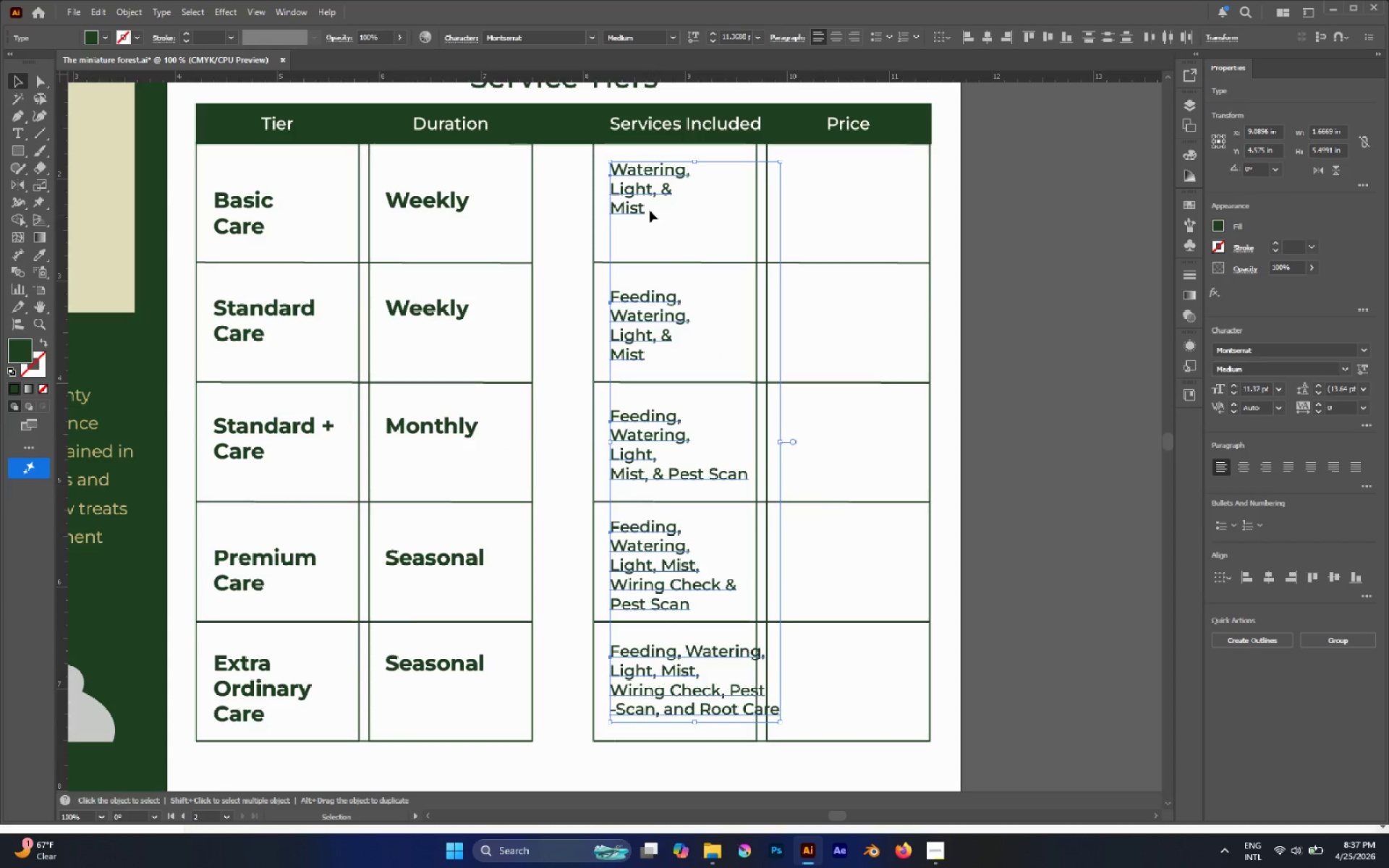 
left_click_drag(start_coordinate=[642, 198], to_coordinate=[645, 209])
 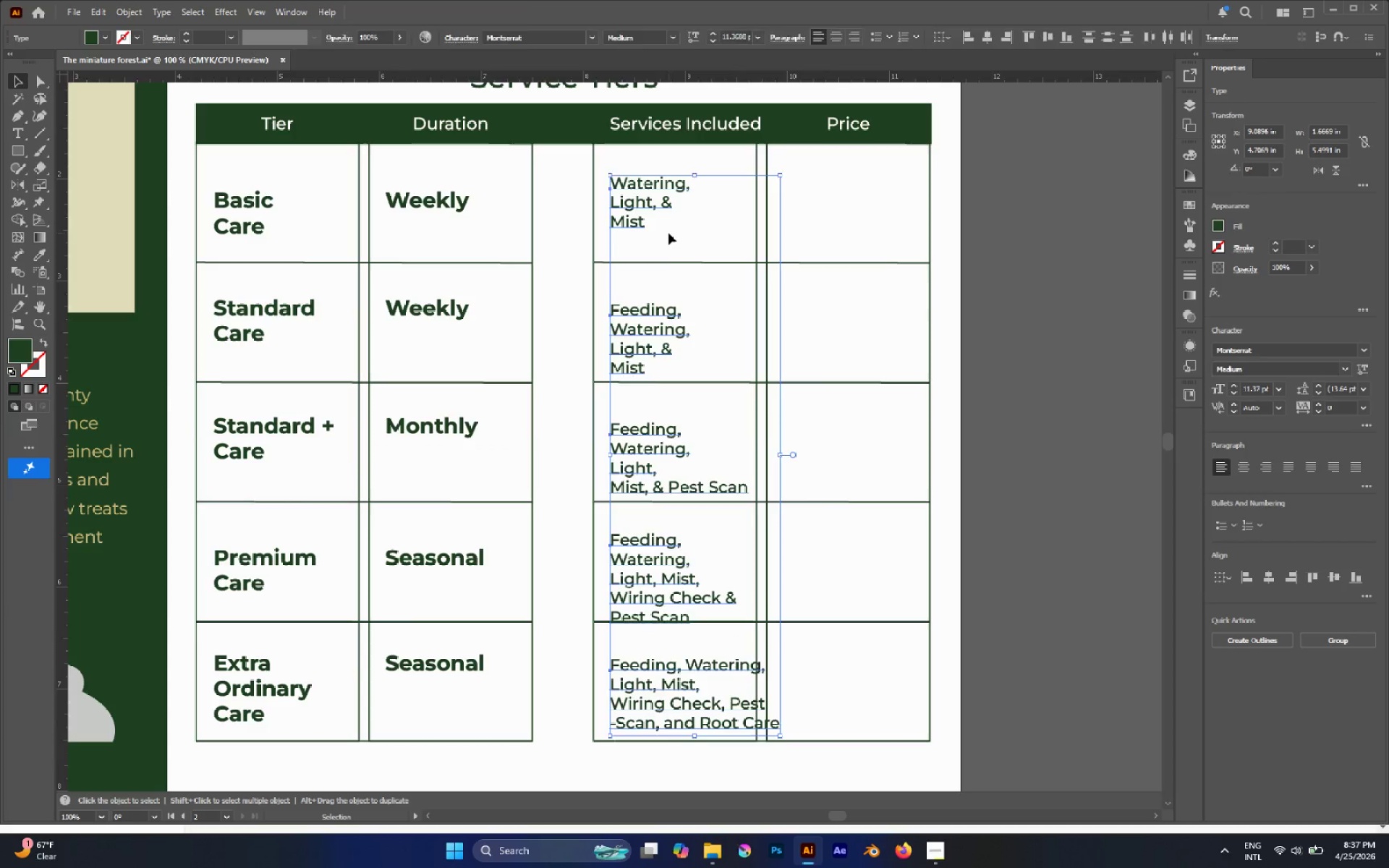 
hold_key(key=ShiftLeft, duration=0.92)
 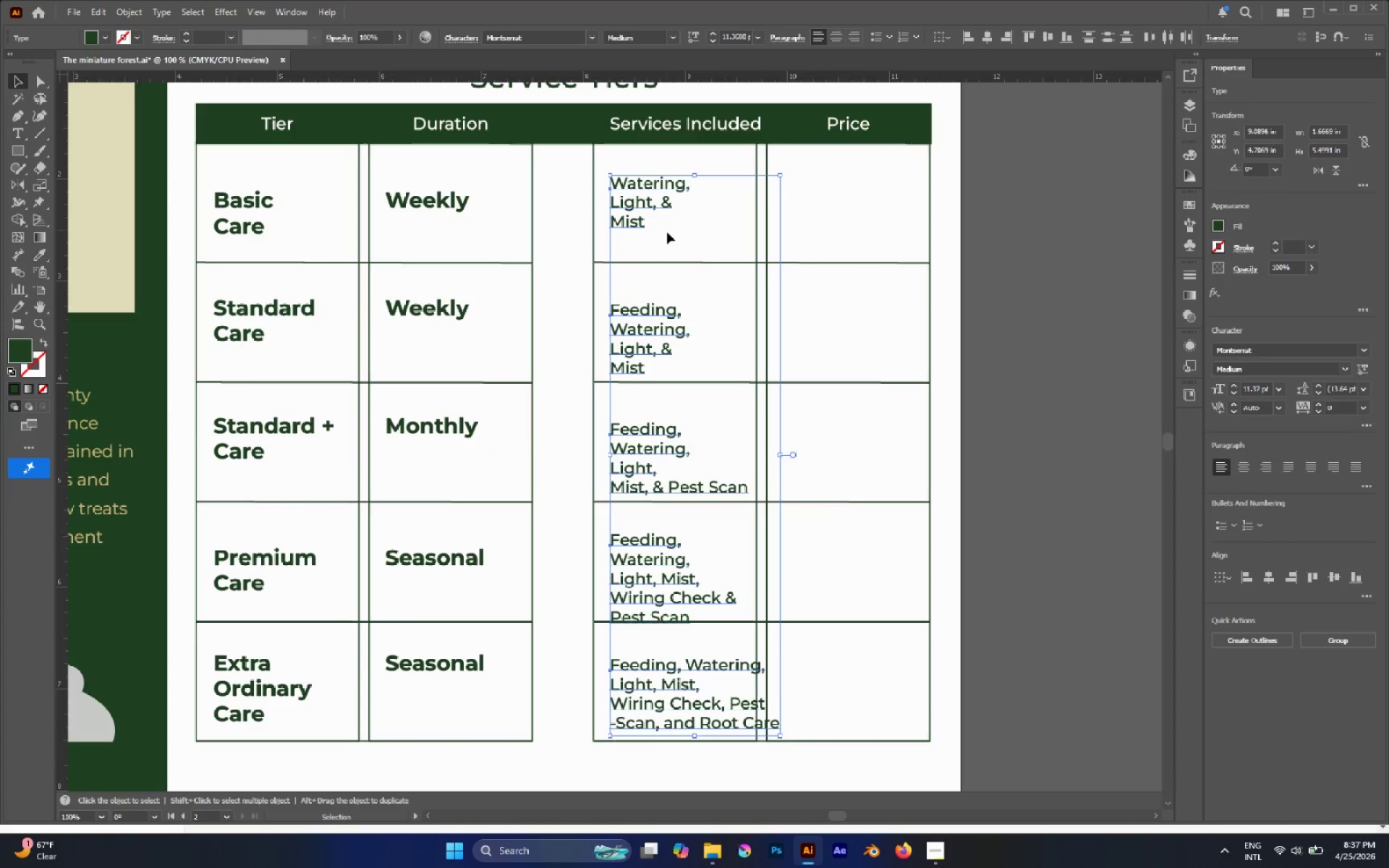 
left_click([668, 233])
 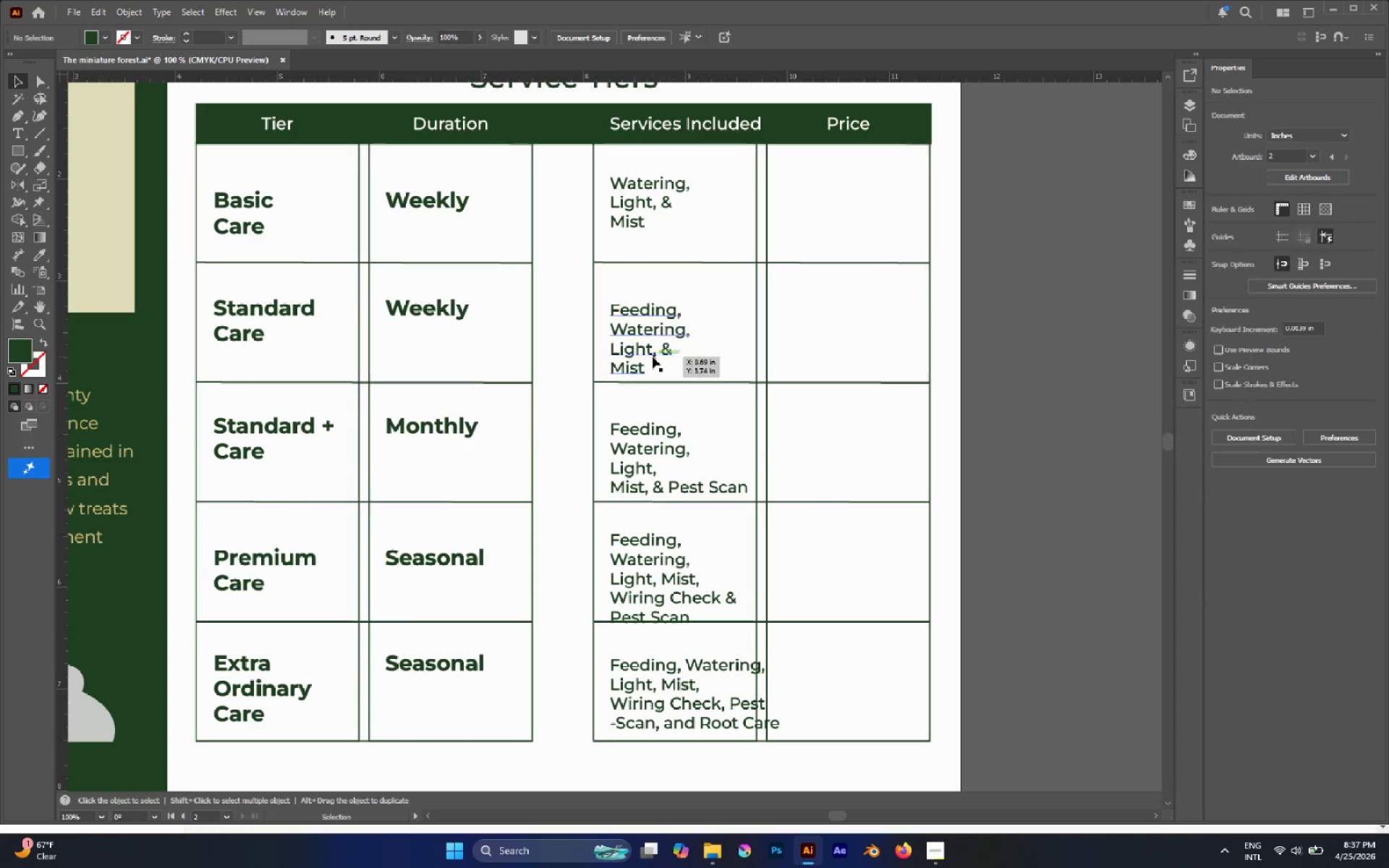 
left_click_drag(start_coordinate=[653, 357], to_coordinate=[652, 338])
 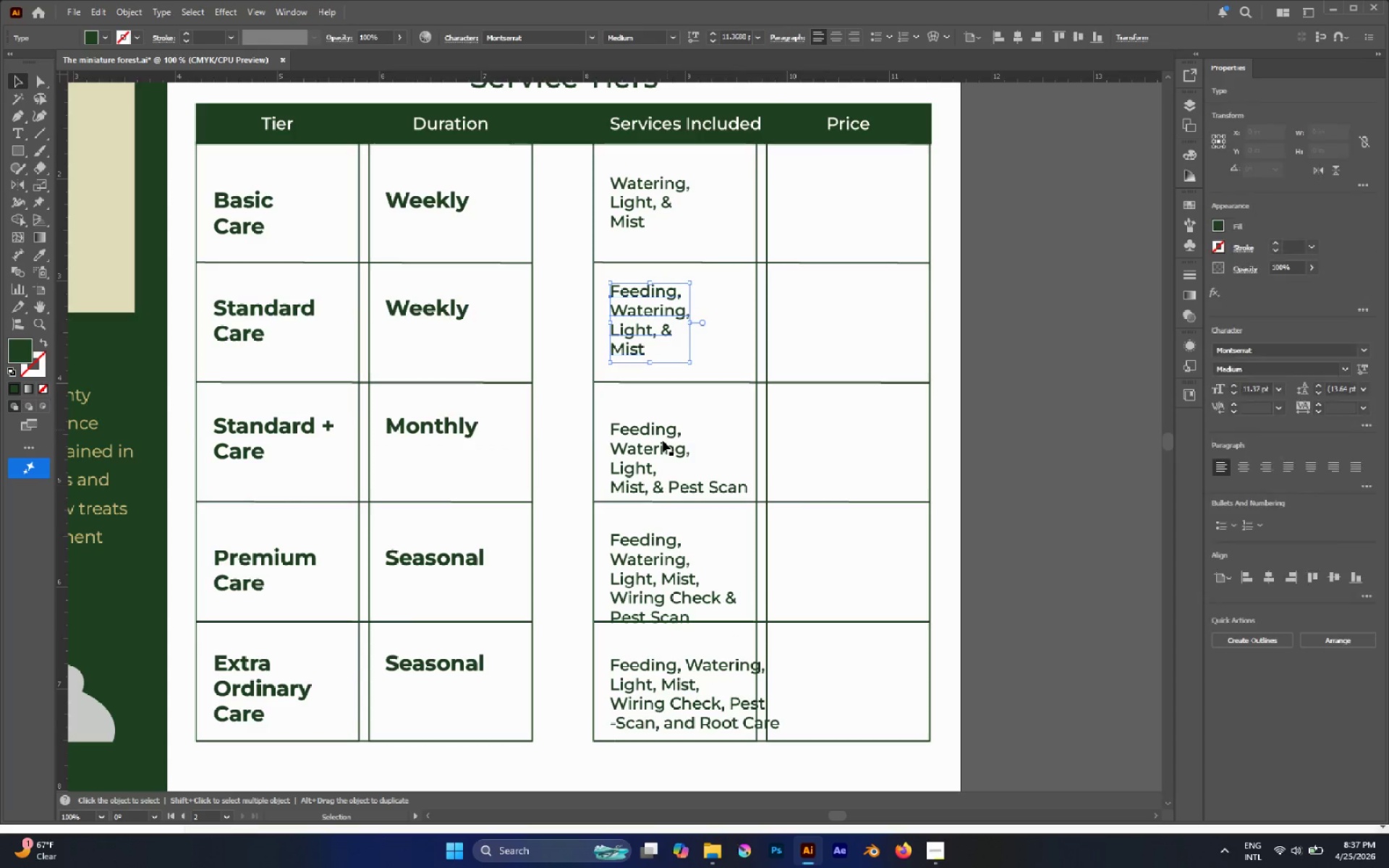 
hold_key(key=ShiftLeft, duration=0.64)
 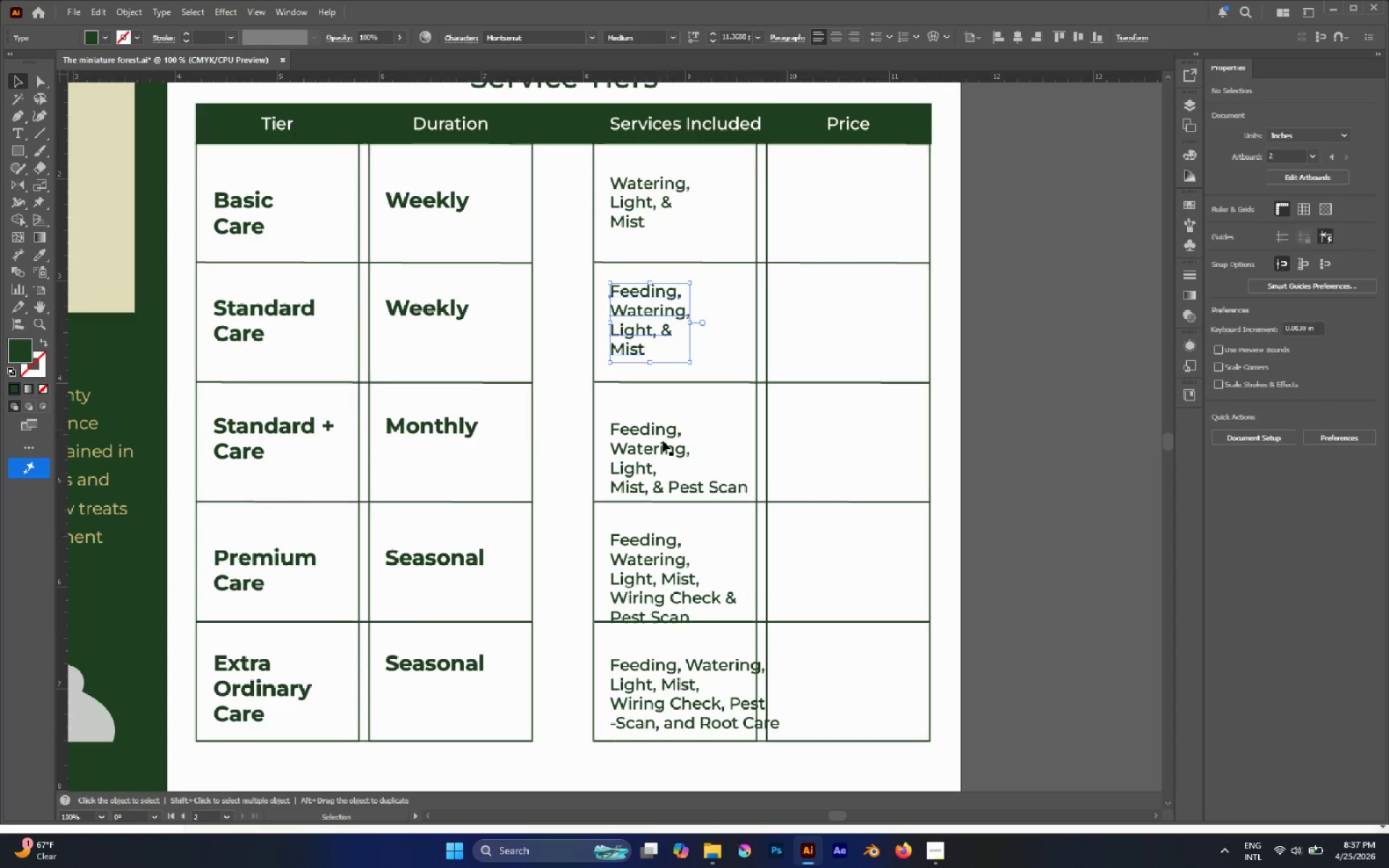 
left_click_drag(start_coordinate=[663, 441], to_coordinate=[659, 427])
 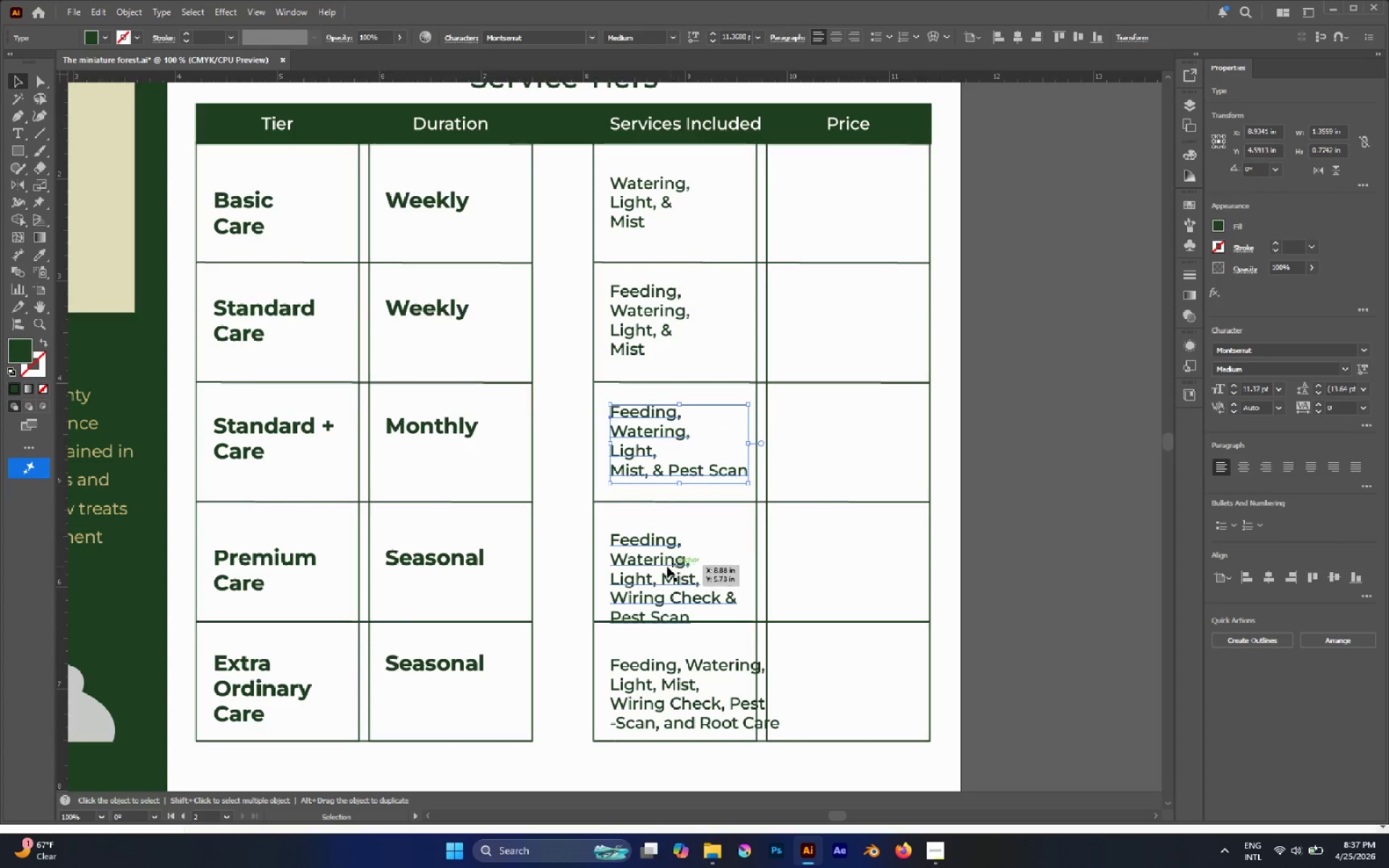 
hold_key(key=ShiftLeft, duration=0.78)
 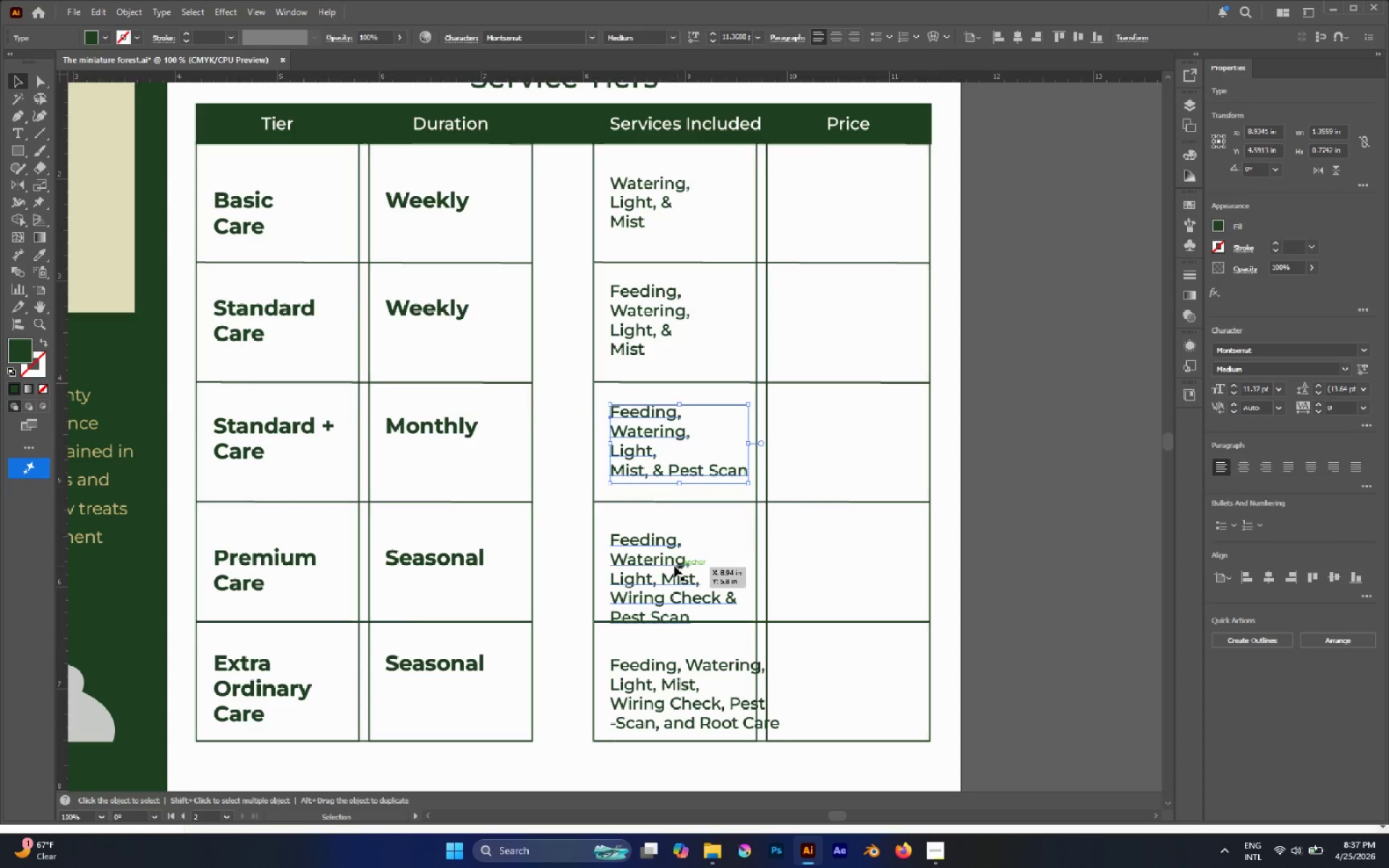 
left_click_drag(start_coordinate=[664, 566], to_coordinate=[660, 551])
 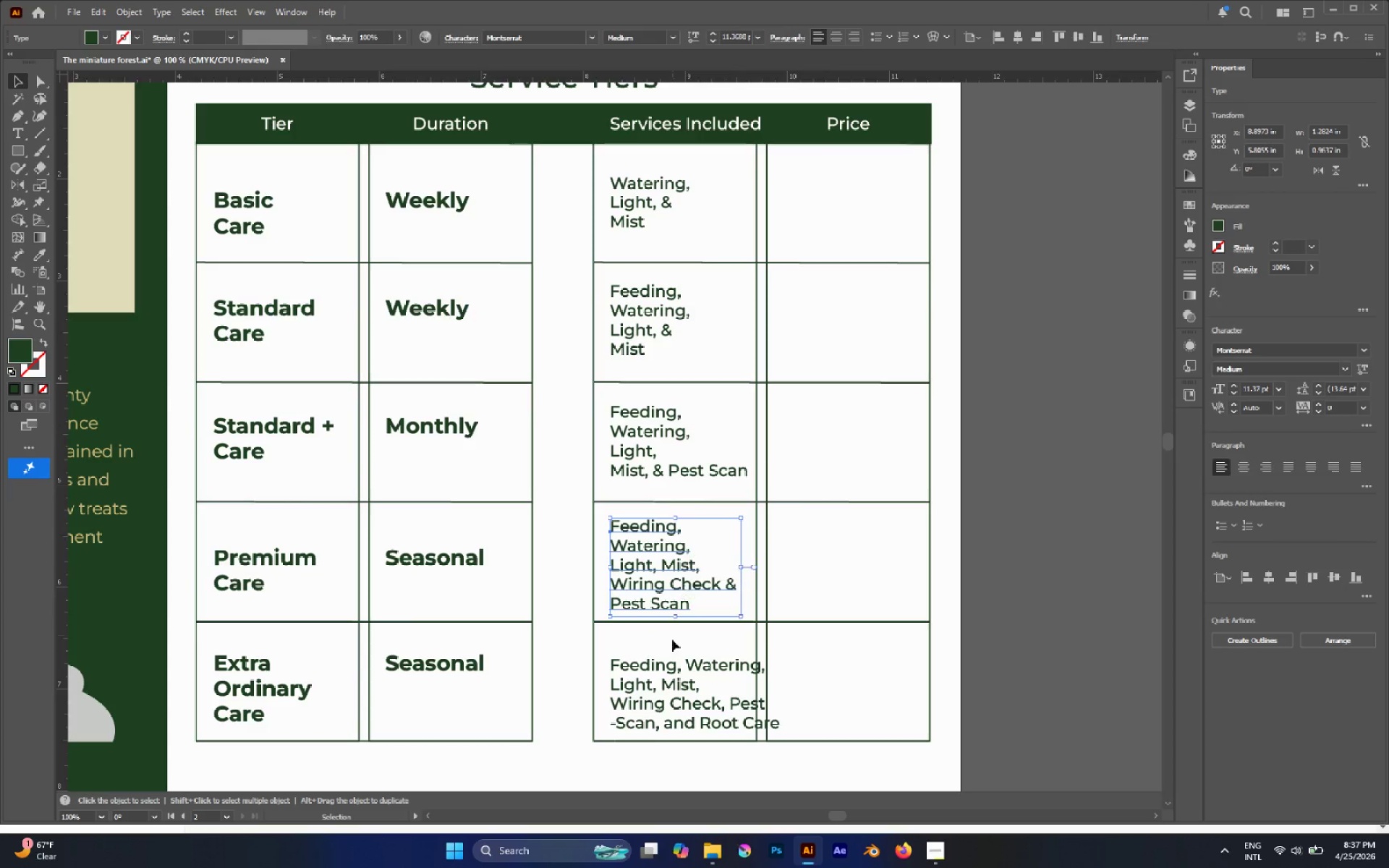 
hold_key(key=ShiftLeft, duration=1.08)
 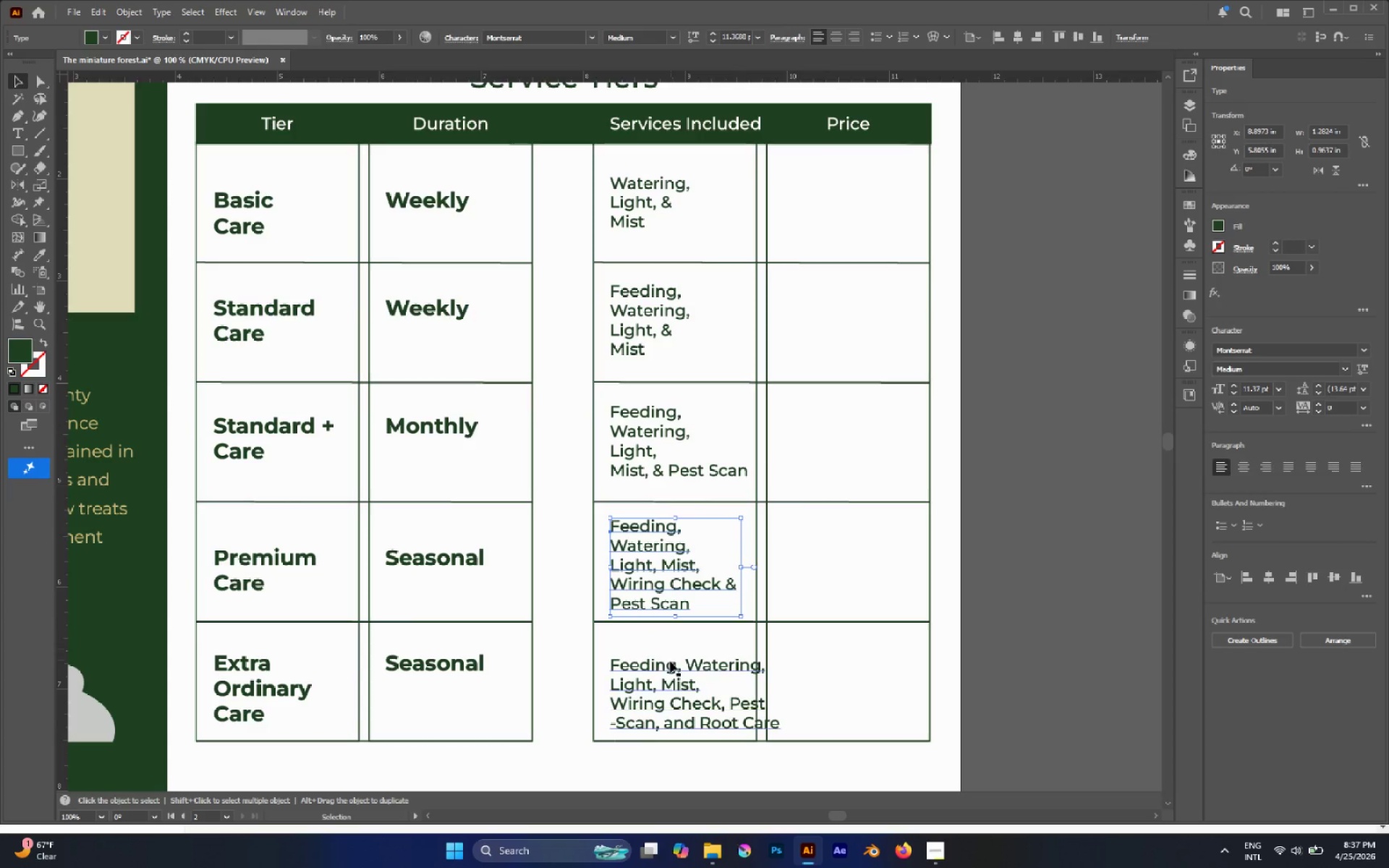 
left_click_drag(start_coordinate=[655, 670], to_coordinate=[650, 656])
 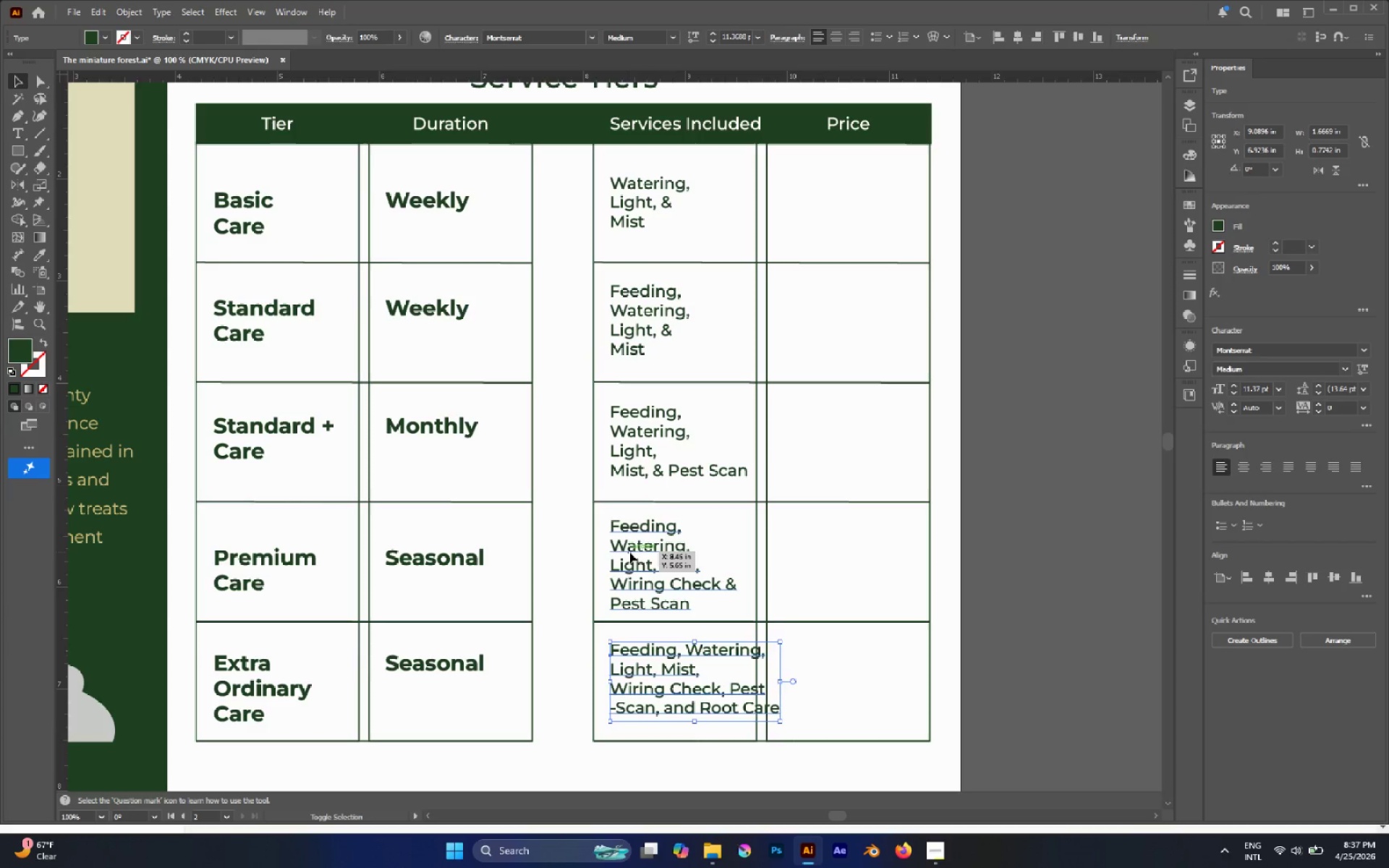 
hold_key(key=ShiftLeft, duration=0.8)
 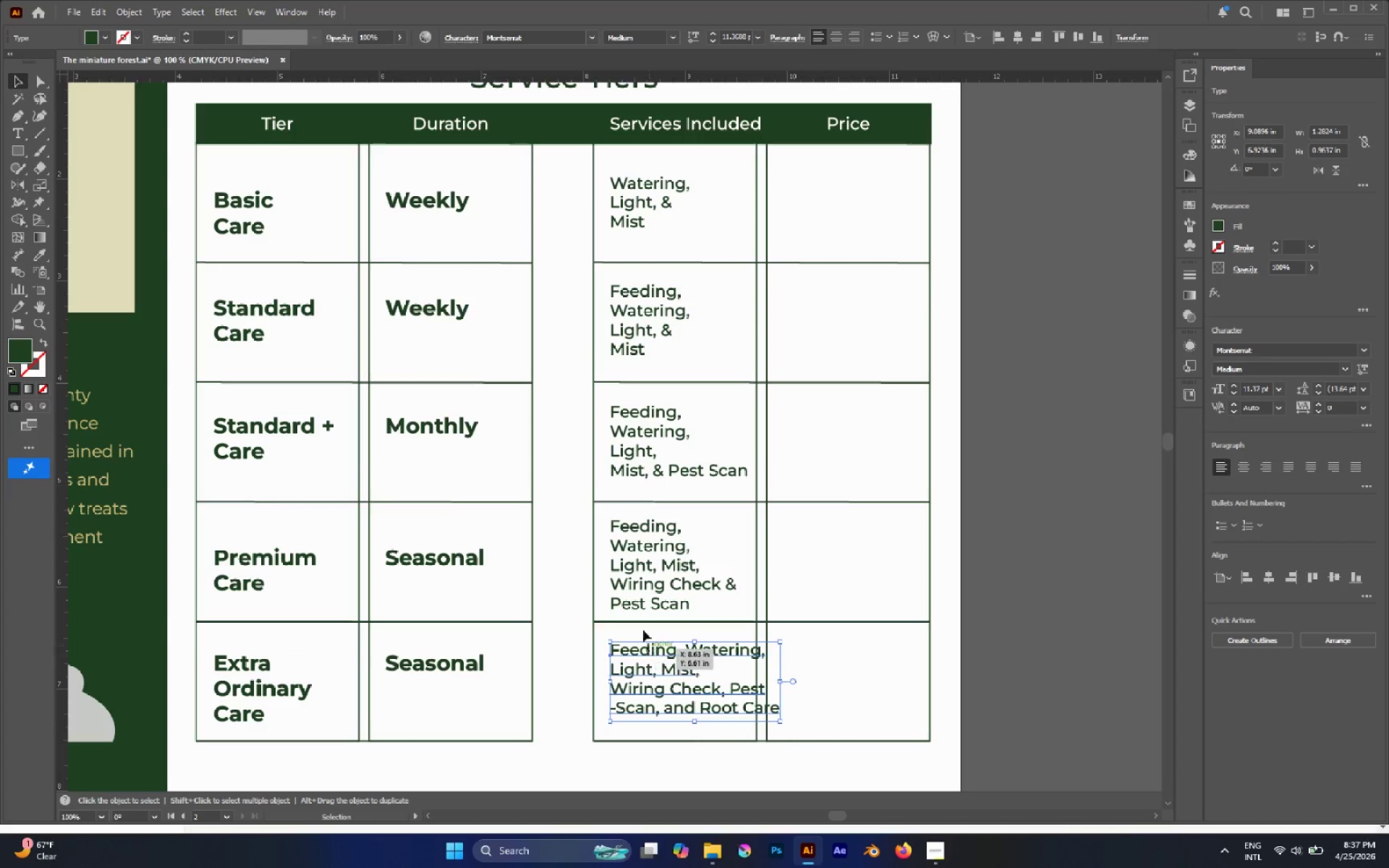 
hold_key(key=ShiftLeft, duration=2.02)
left_click([629, 552])
 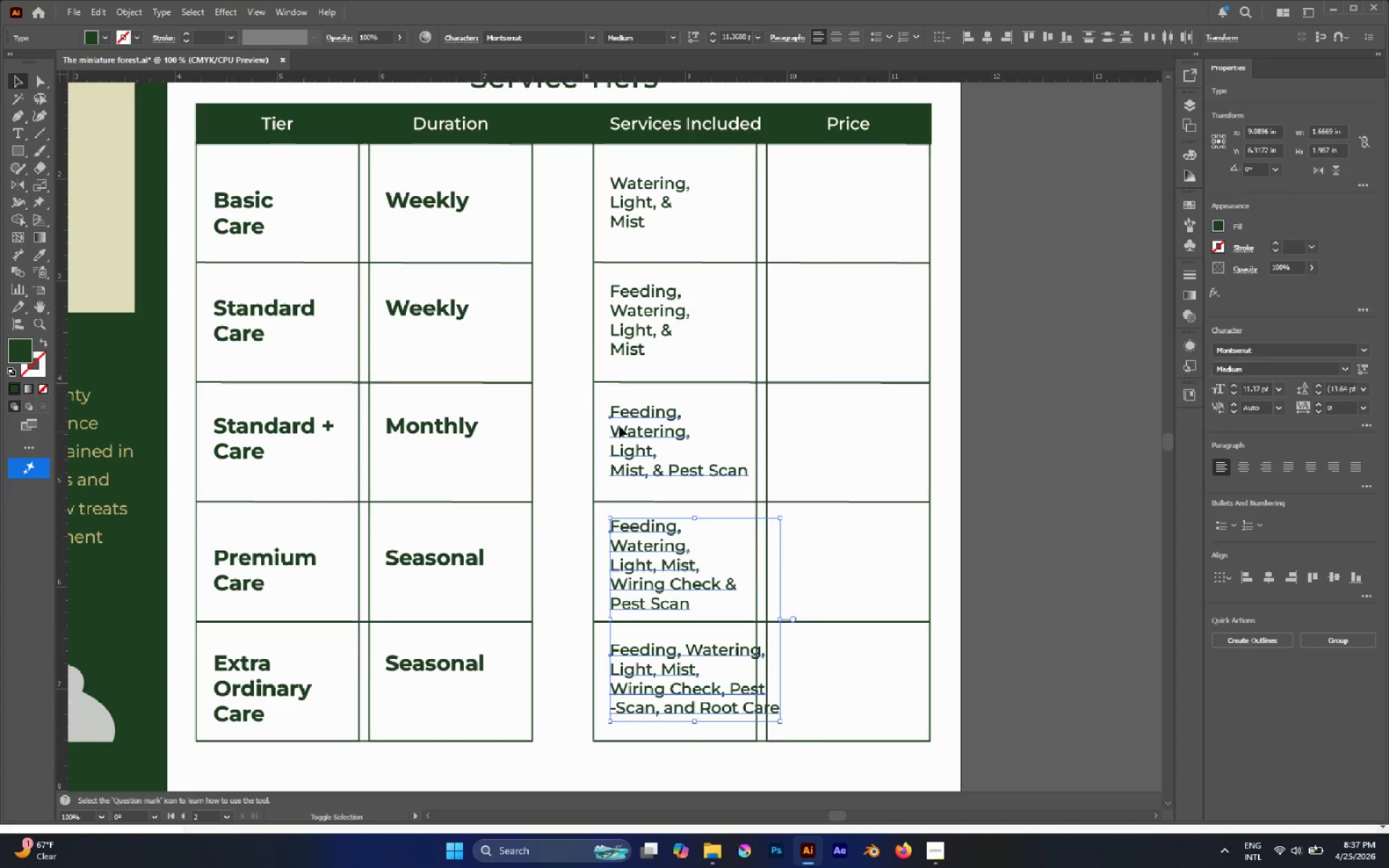 
double_click([631, 327])
 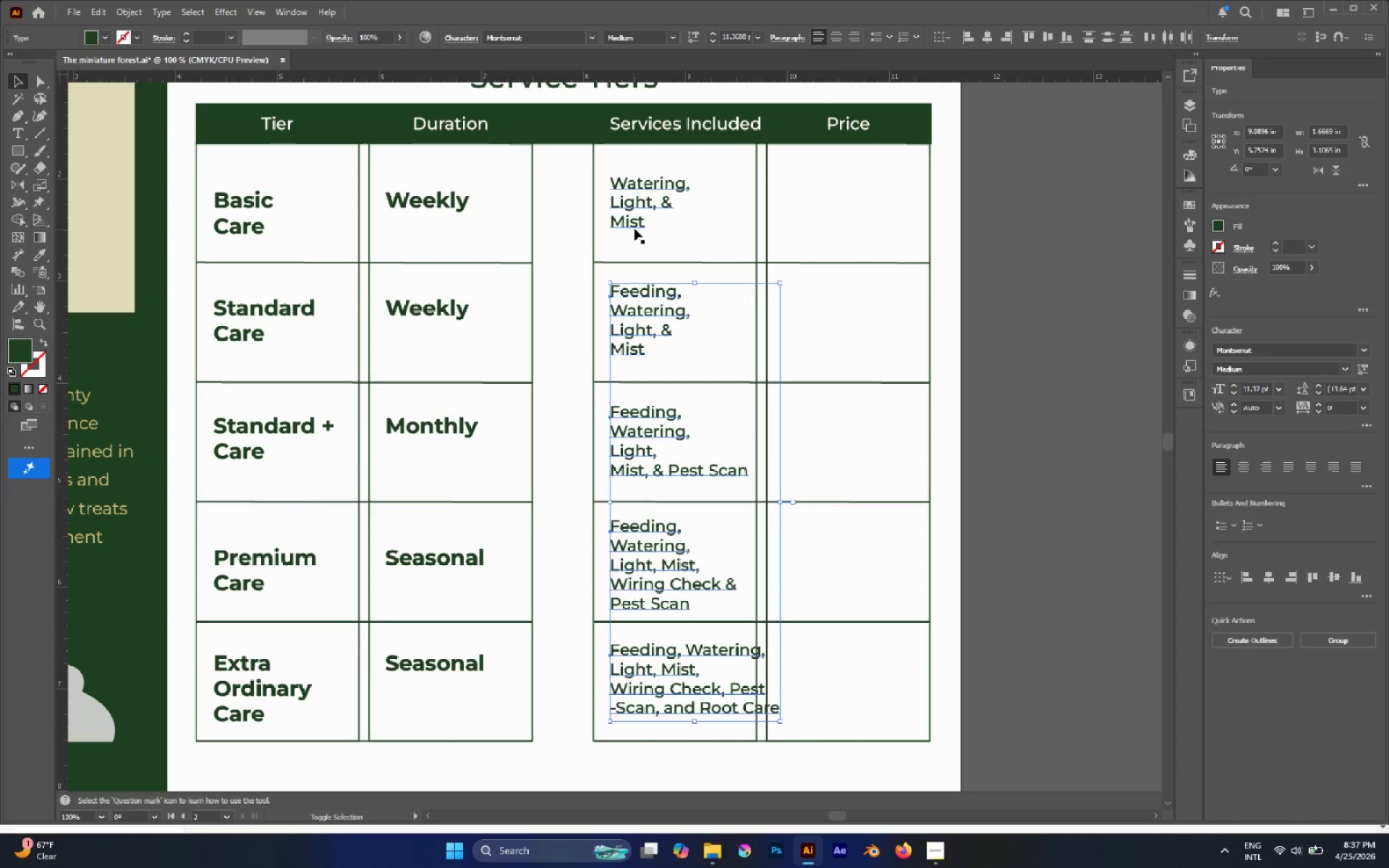 
triple_click([634, 227])
 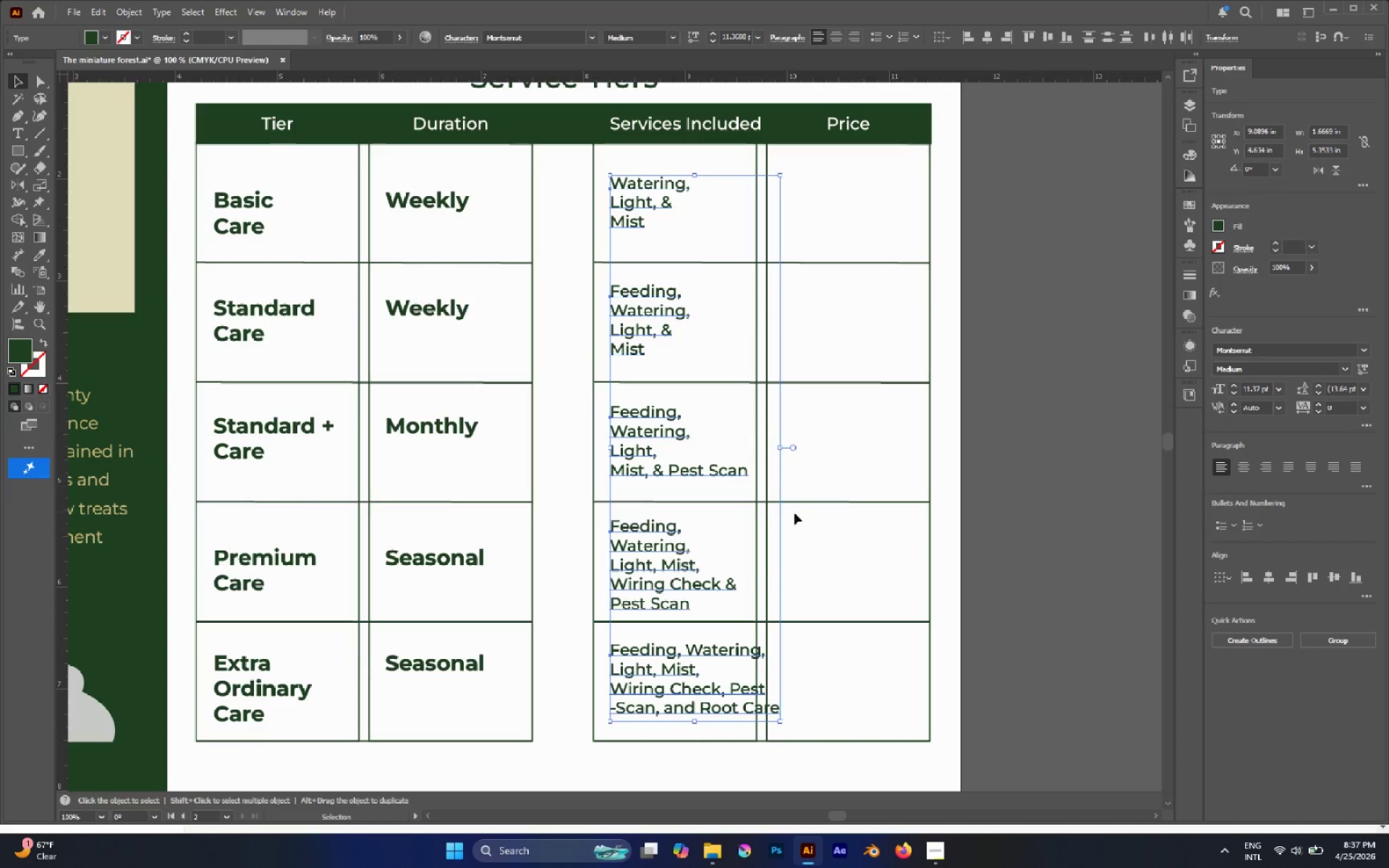 
hold_key(key=ShiftLeft, duration=1.73)
left_click_drag(start_coordinate=[778, 449], to_coordinate=[770, 448])
 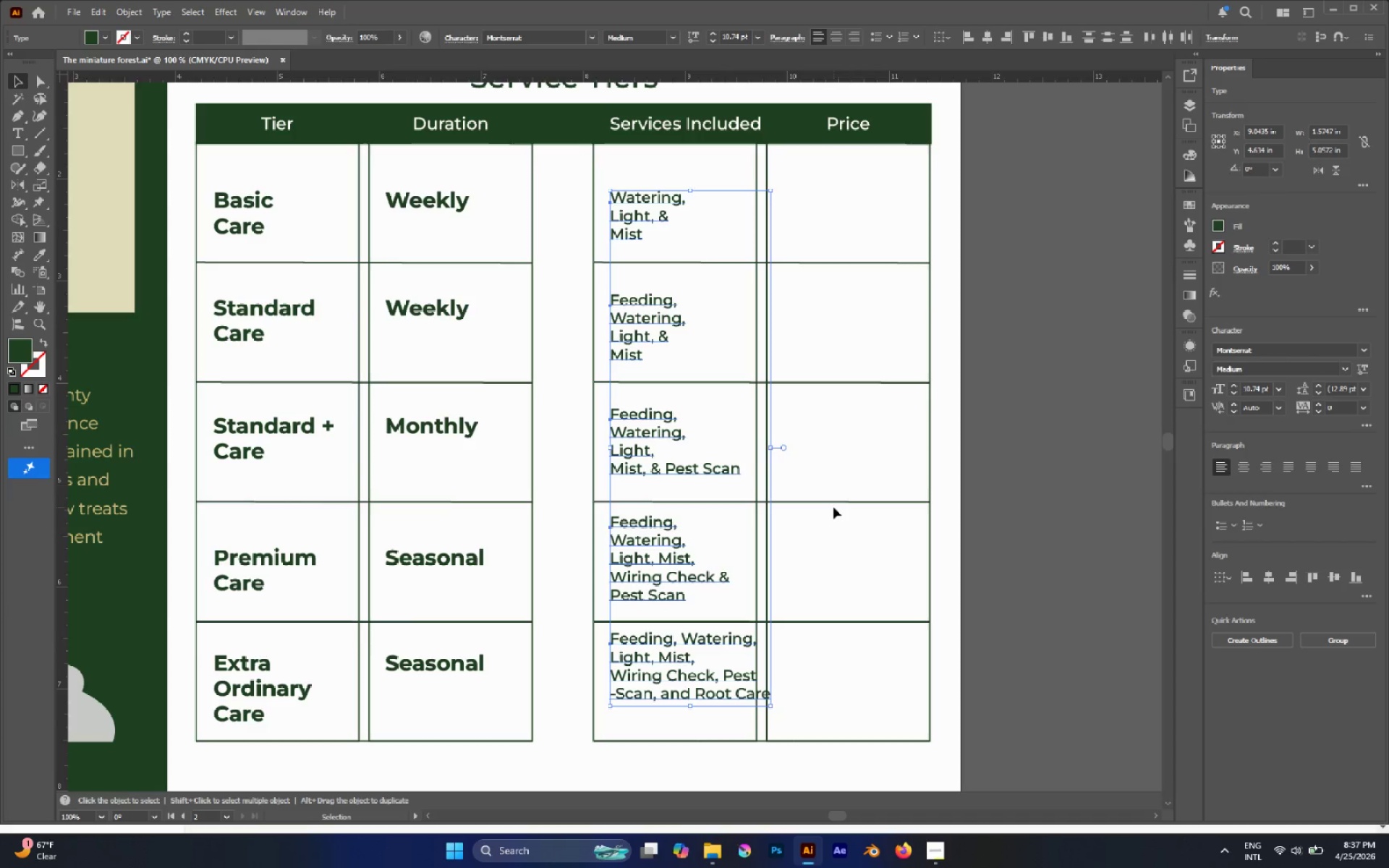 
key(Control+Z)
 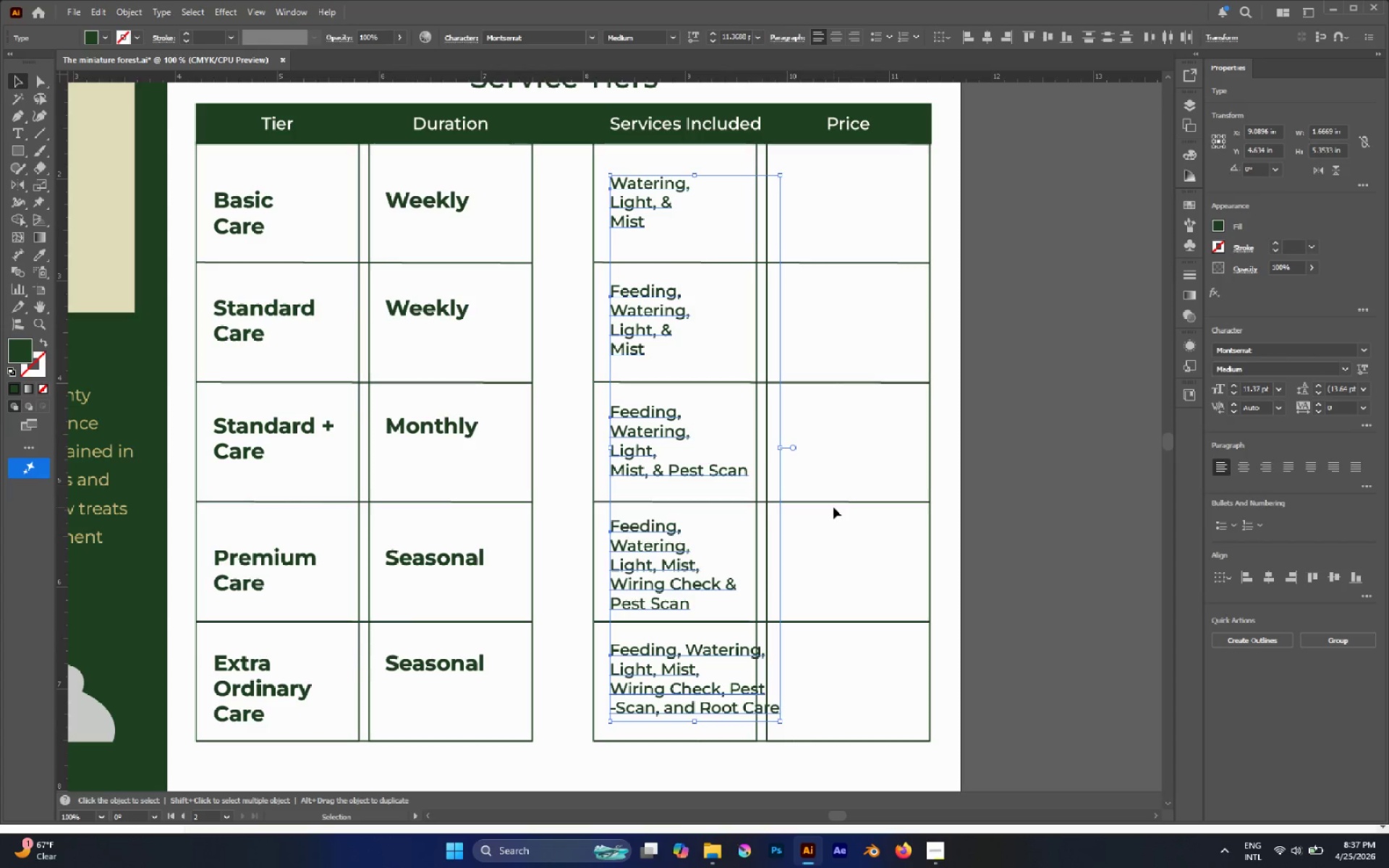 
left_click([833, 507])
 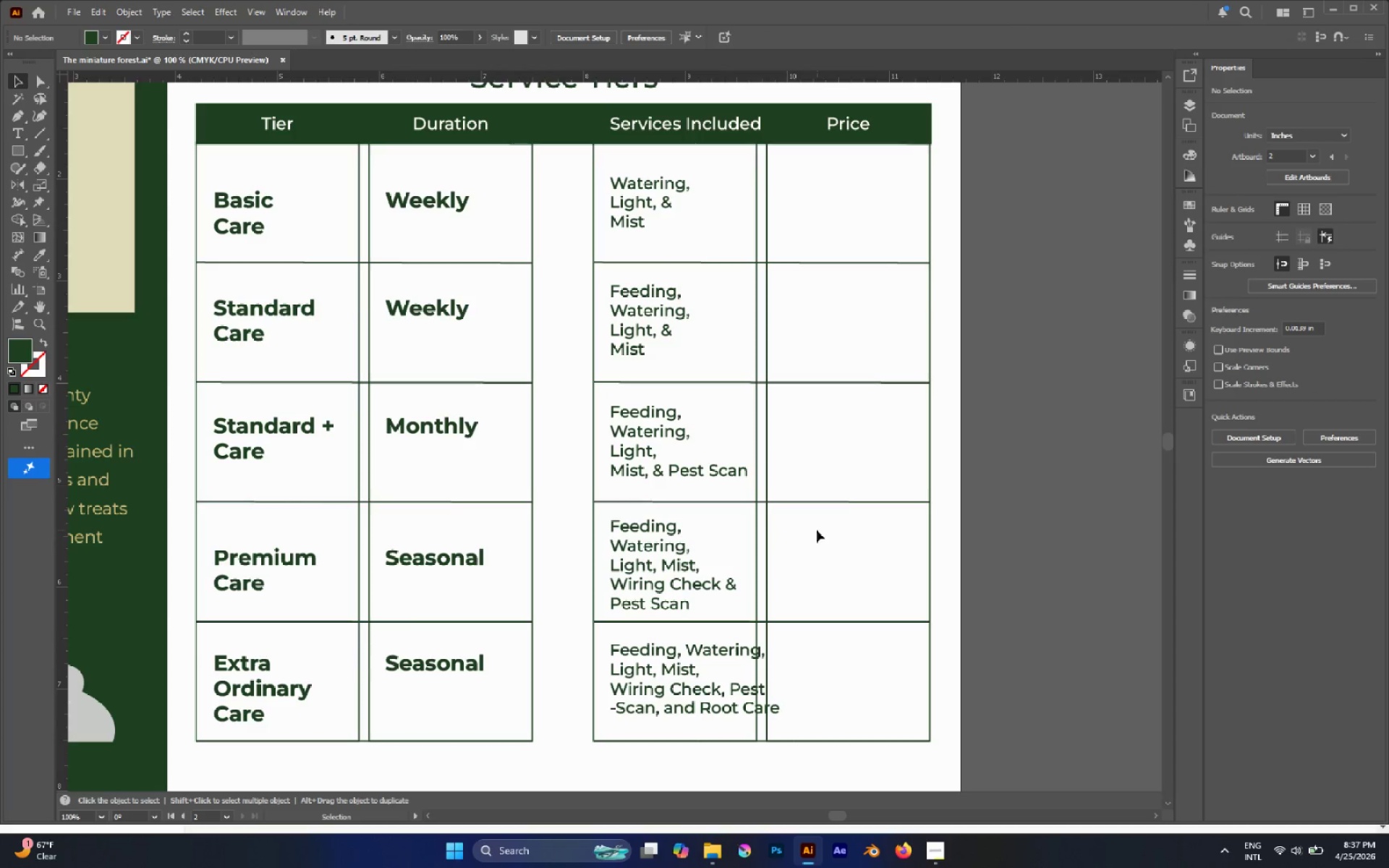 
hold_key(key=AltLeft, duration=1.22)
scroll: coordinate [787, 532], scroll_direction: up, amount: 1.0
 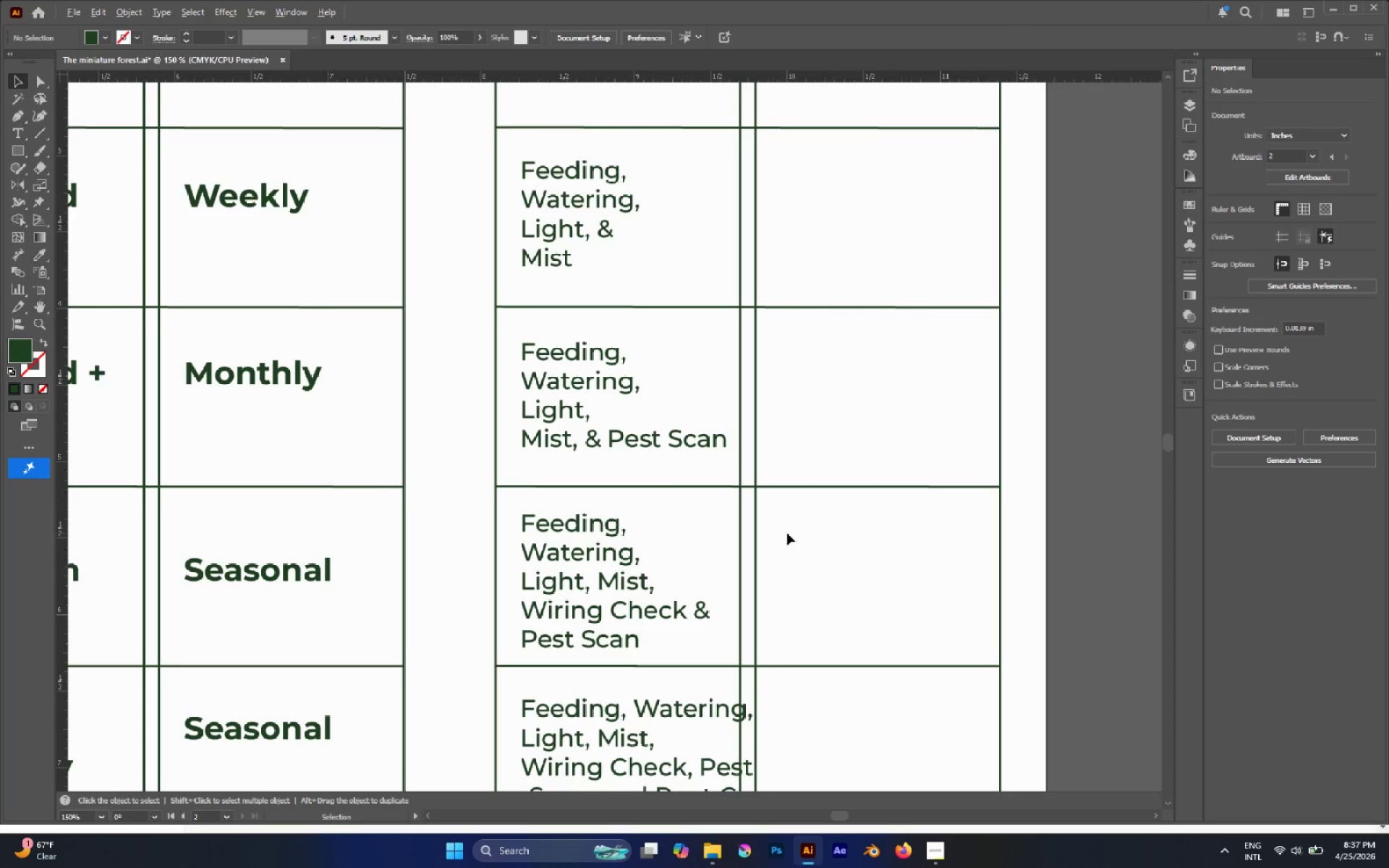 
scroll: coordinate [786, 536], scroll_direction: down, amount: 2.0
 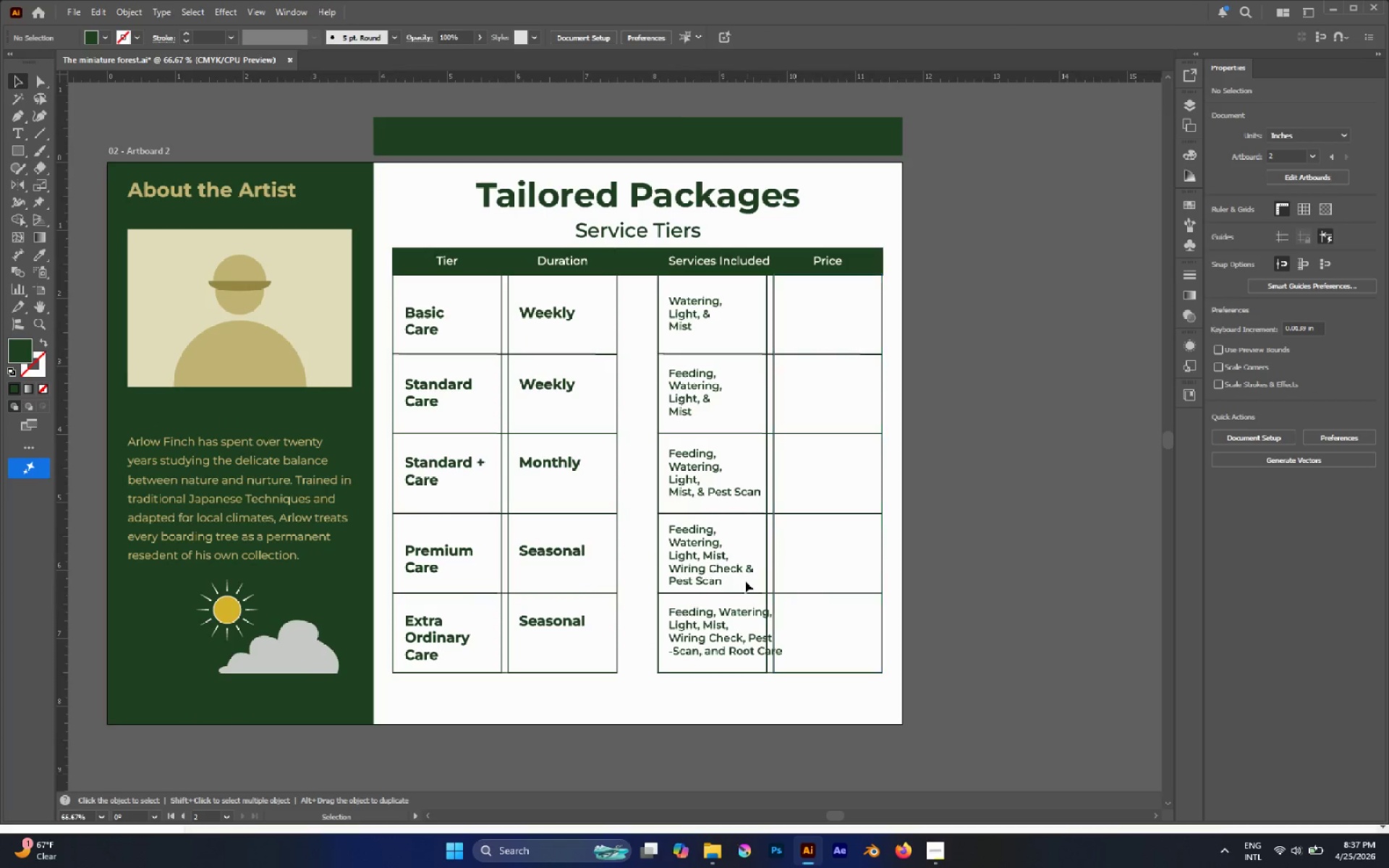 
left_click([743, 606])
 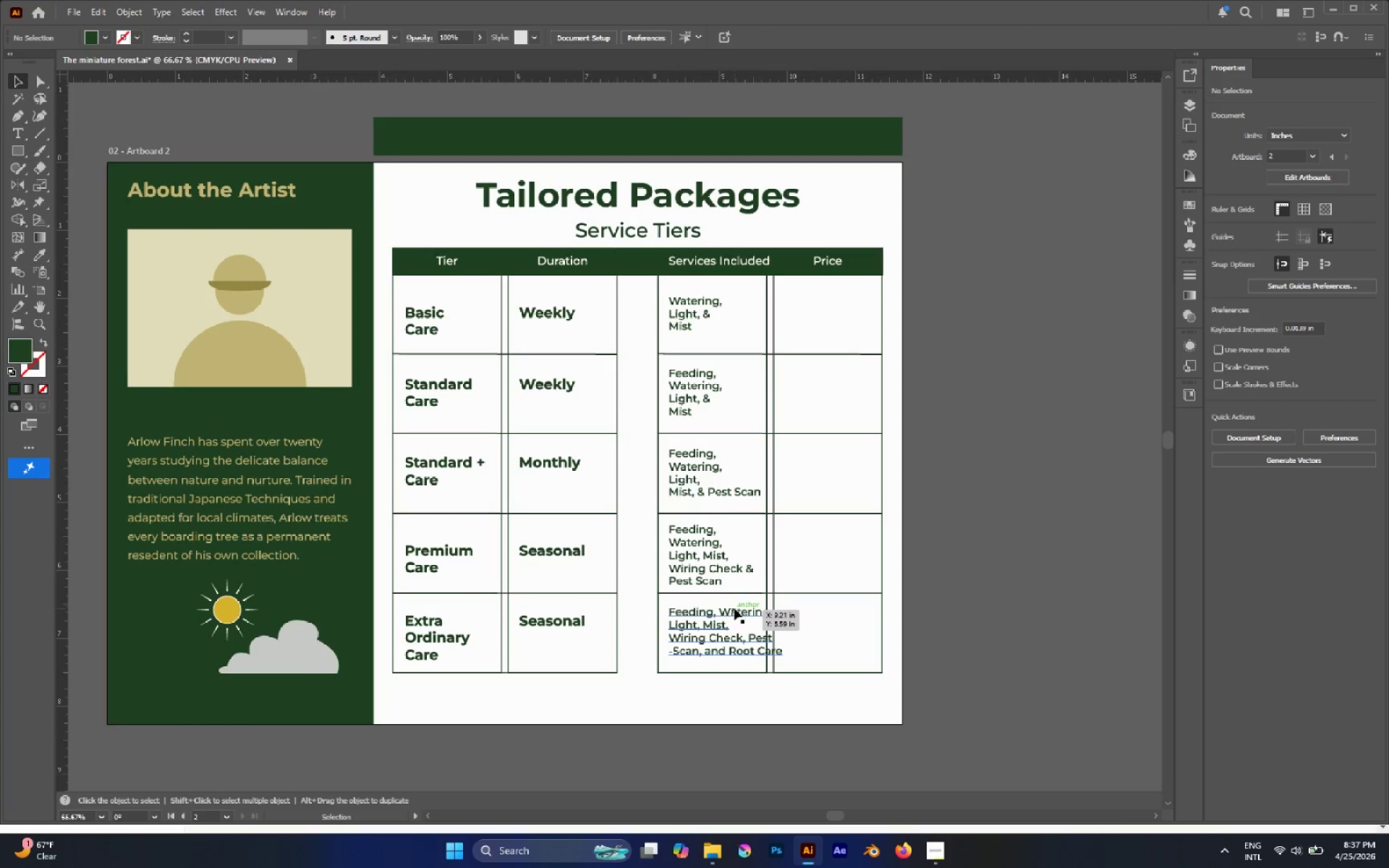 
left_click([734, 608])
 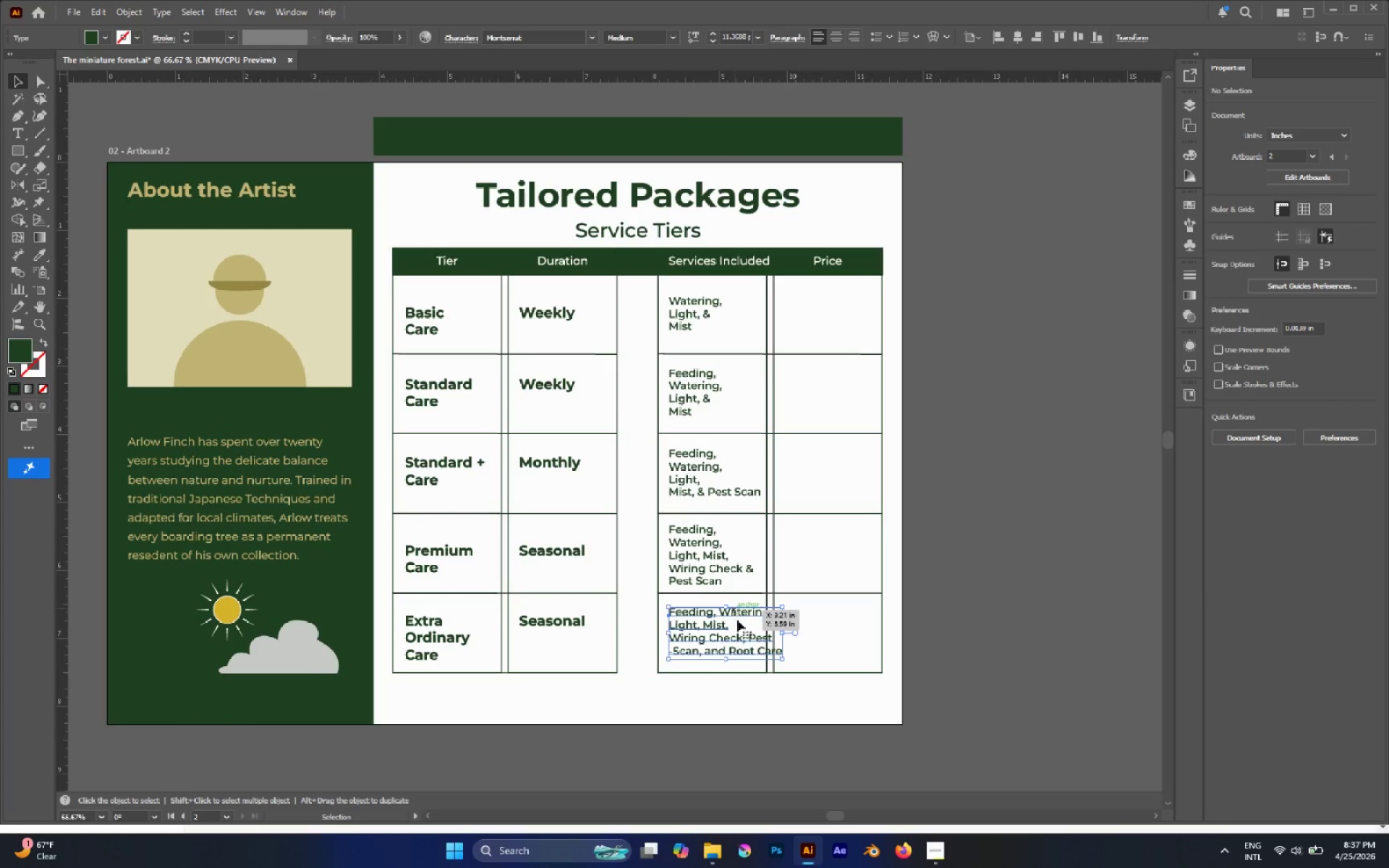 
hold_key(key=AltLeft, duration=0.58)
scroll: coordinate [737, 621], scroll_direction: up, amount: 2.0
 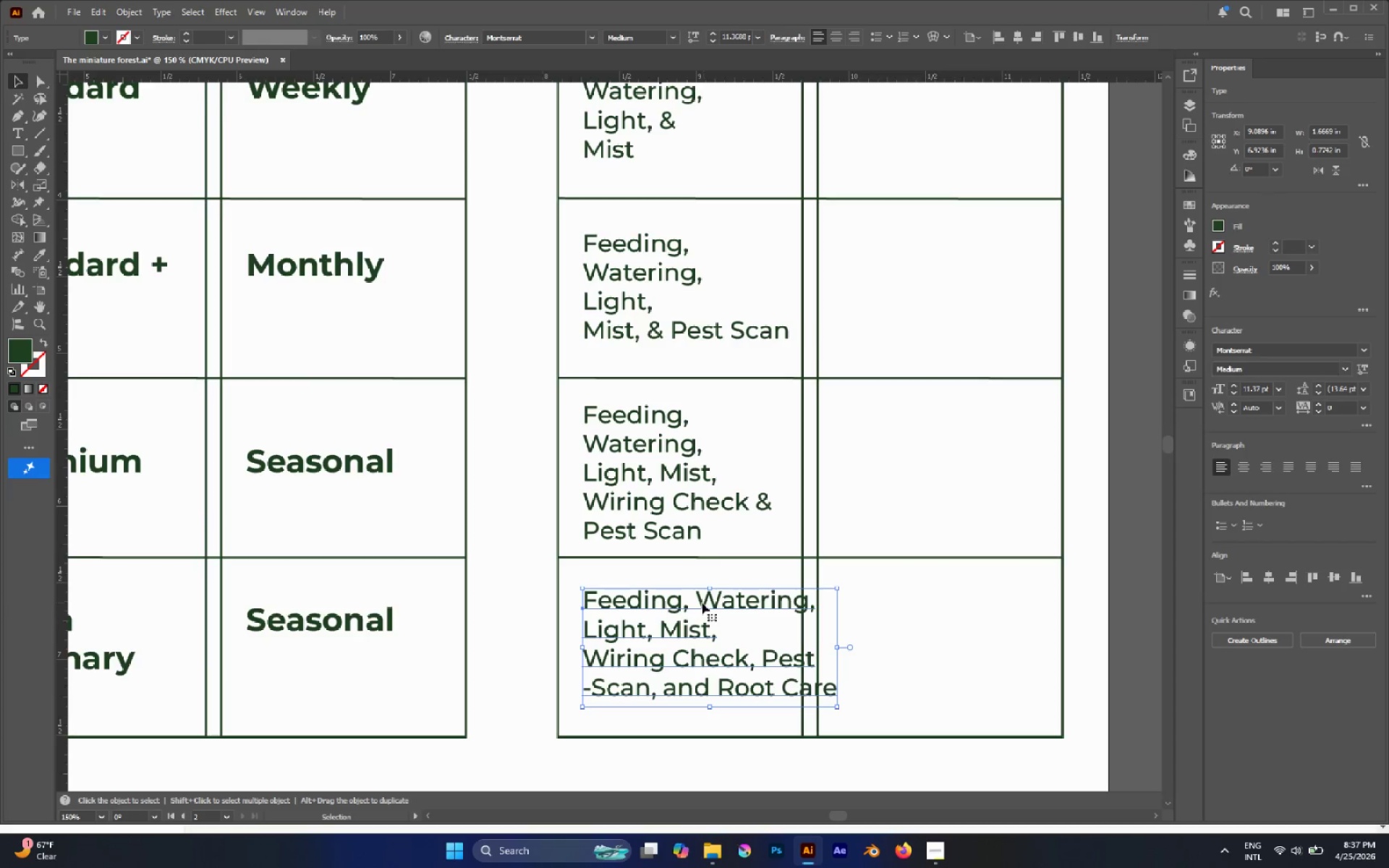 
double_click([692, 599])
 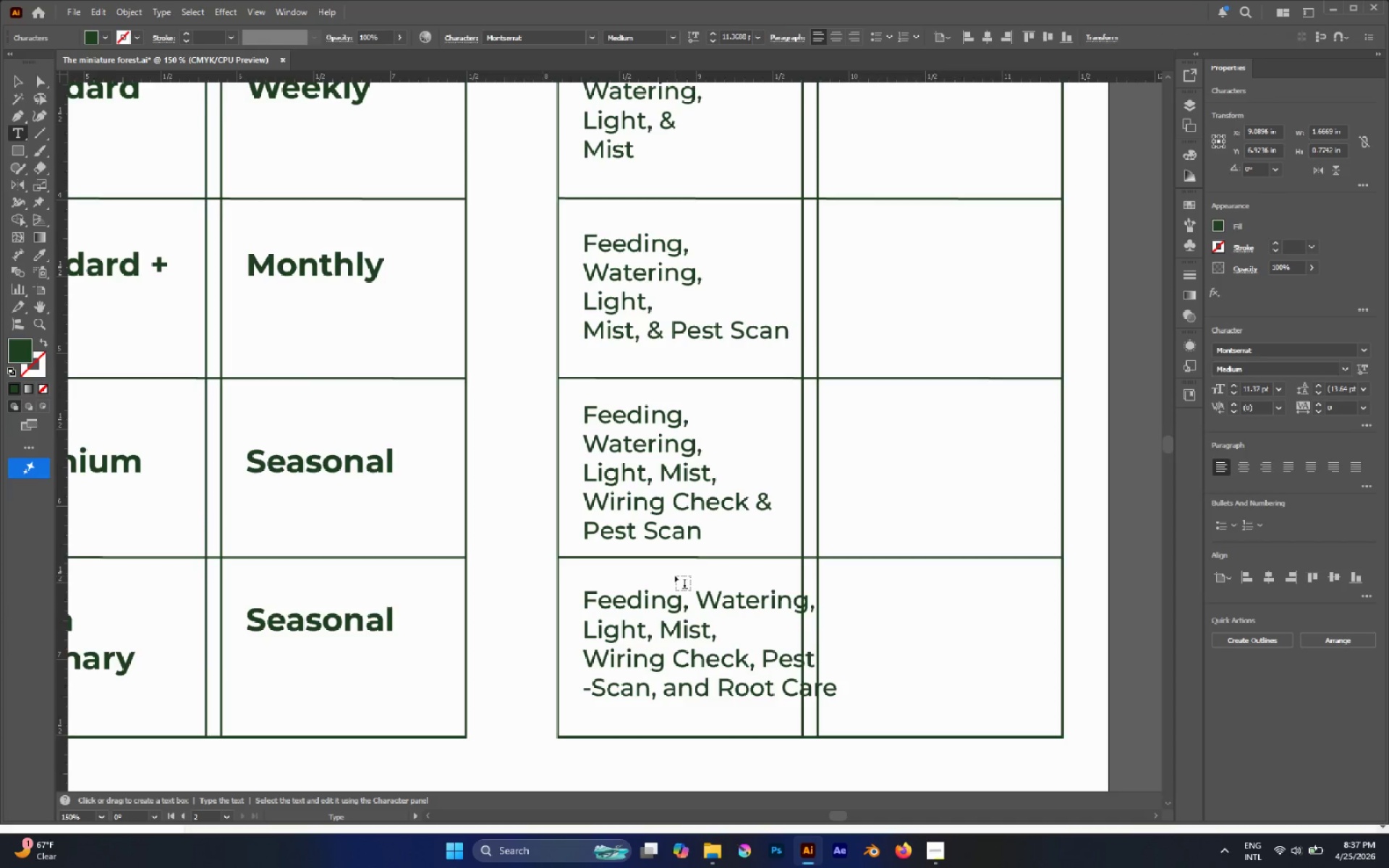 
key(Enter)
 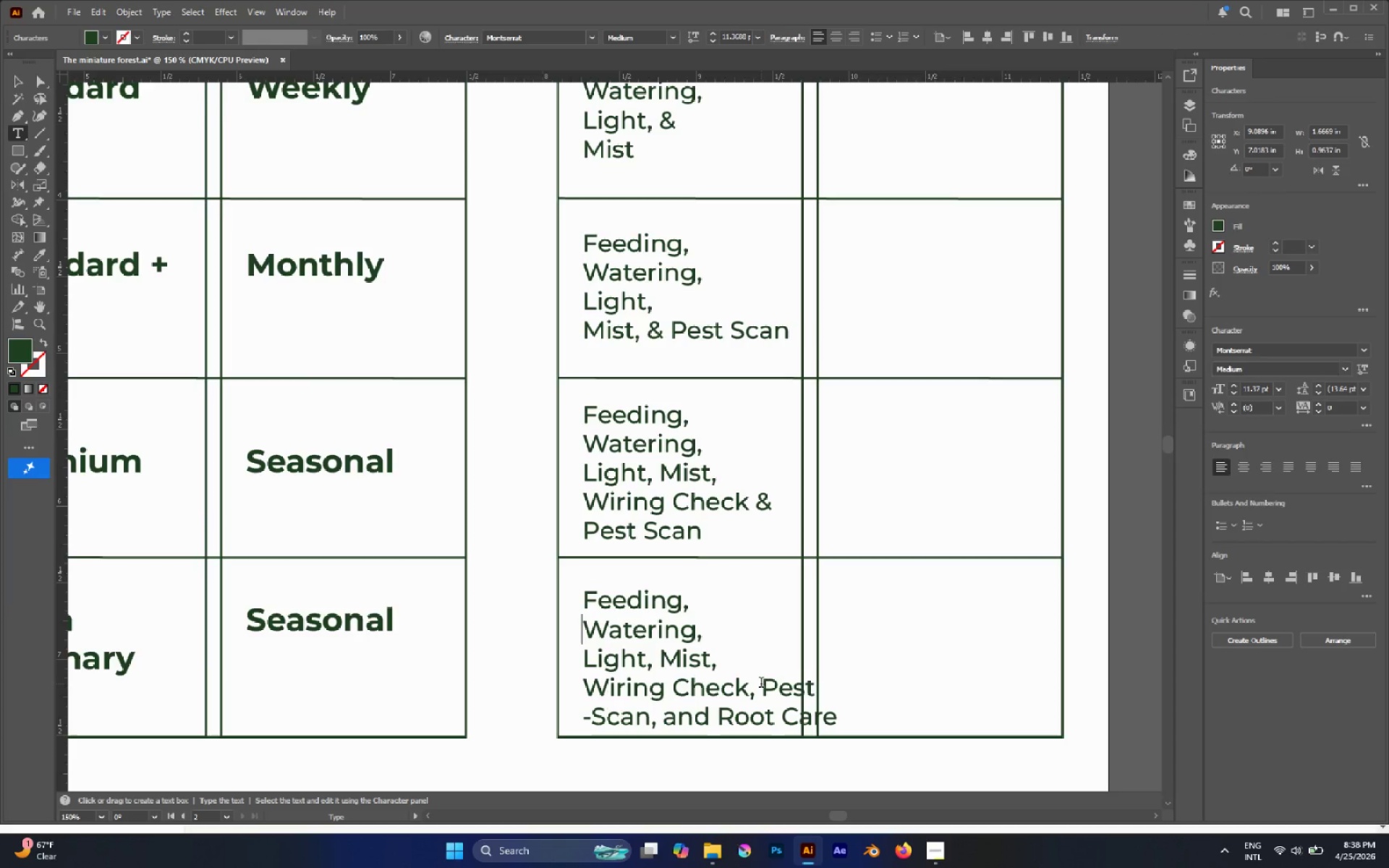 
key(Control+Z)
 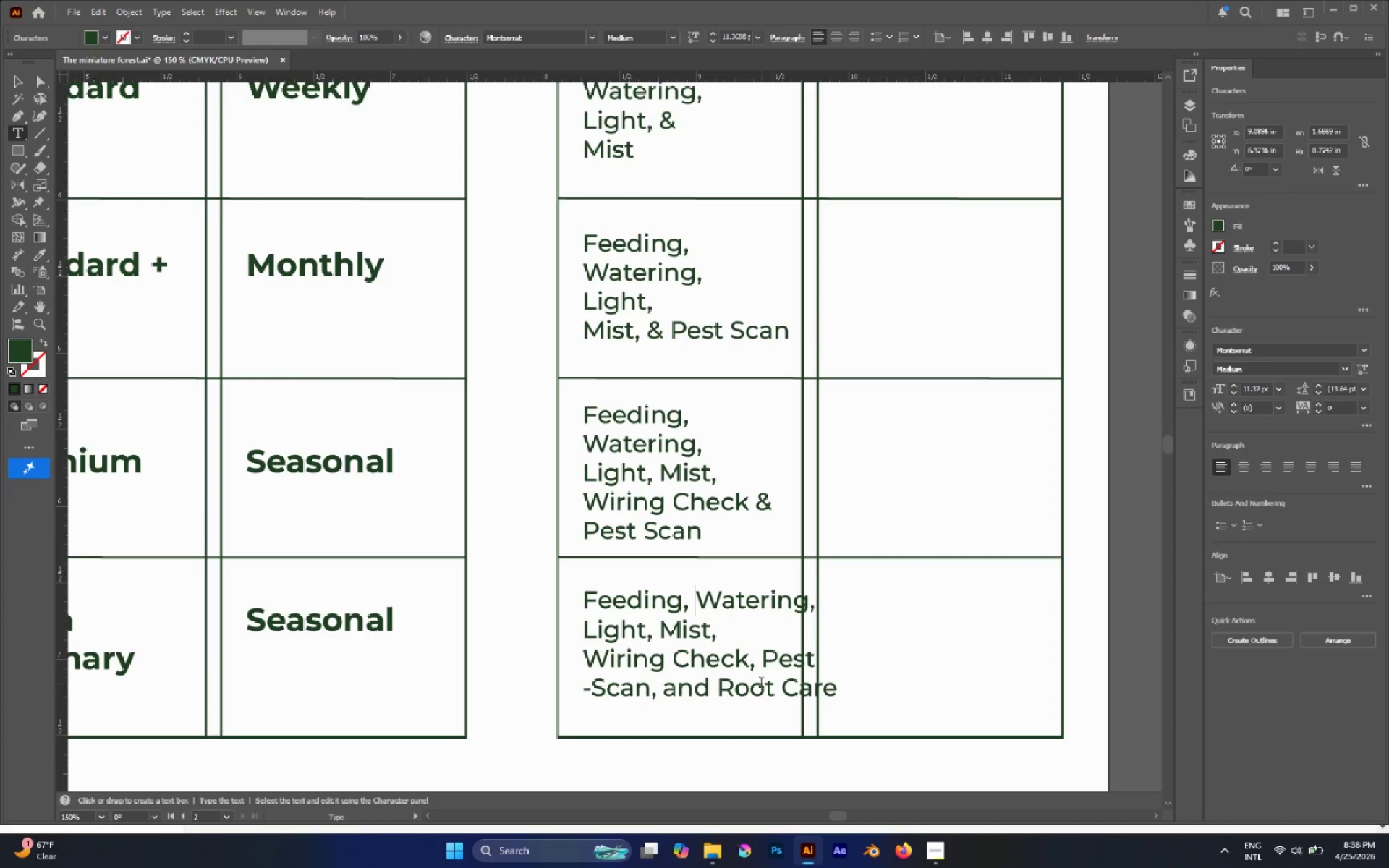 
key(Escape)
 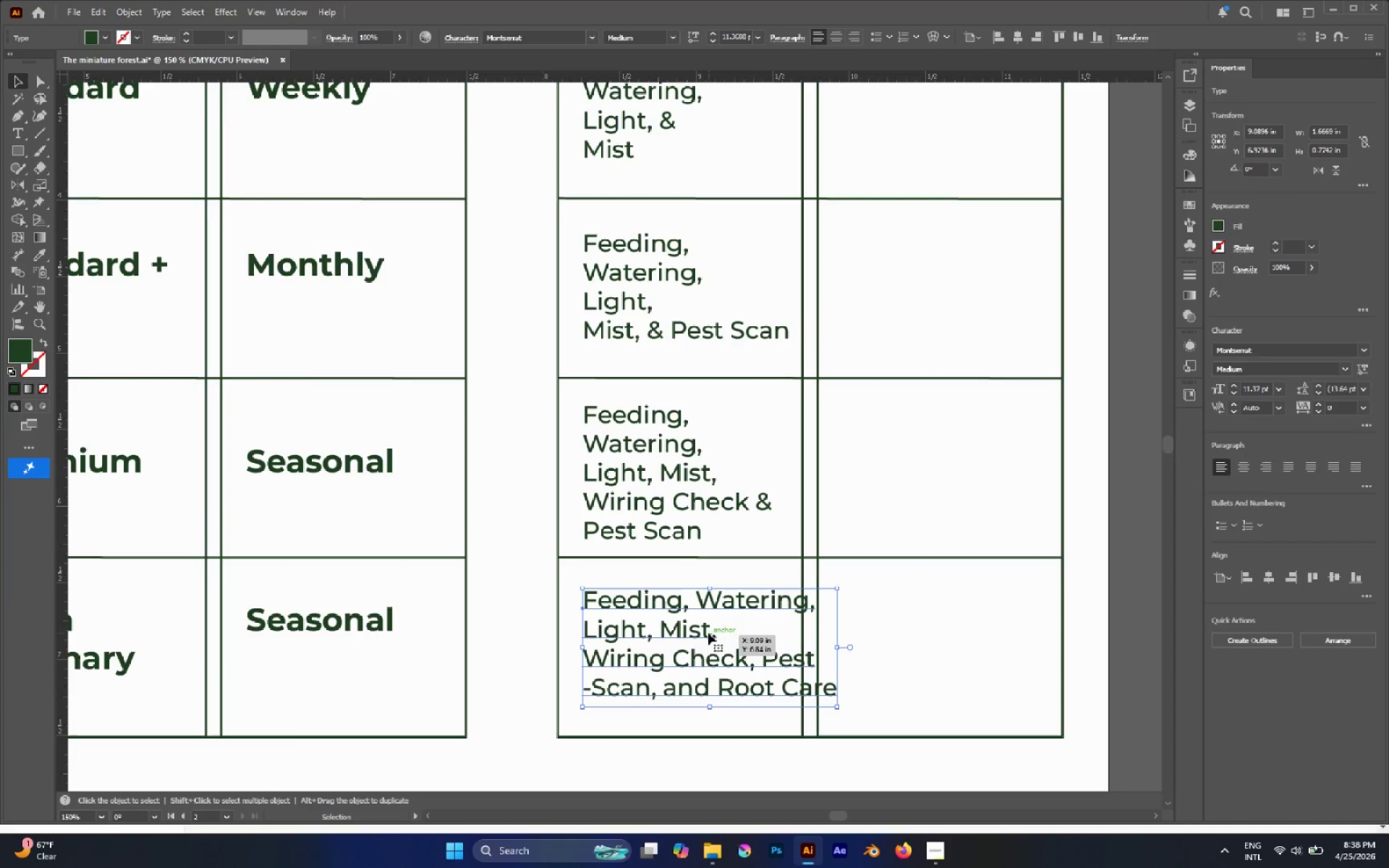 
double_click([715, 627])
 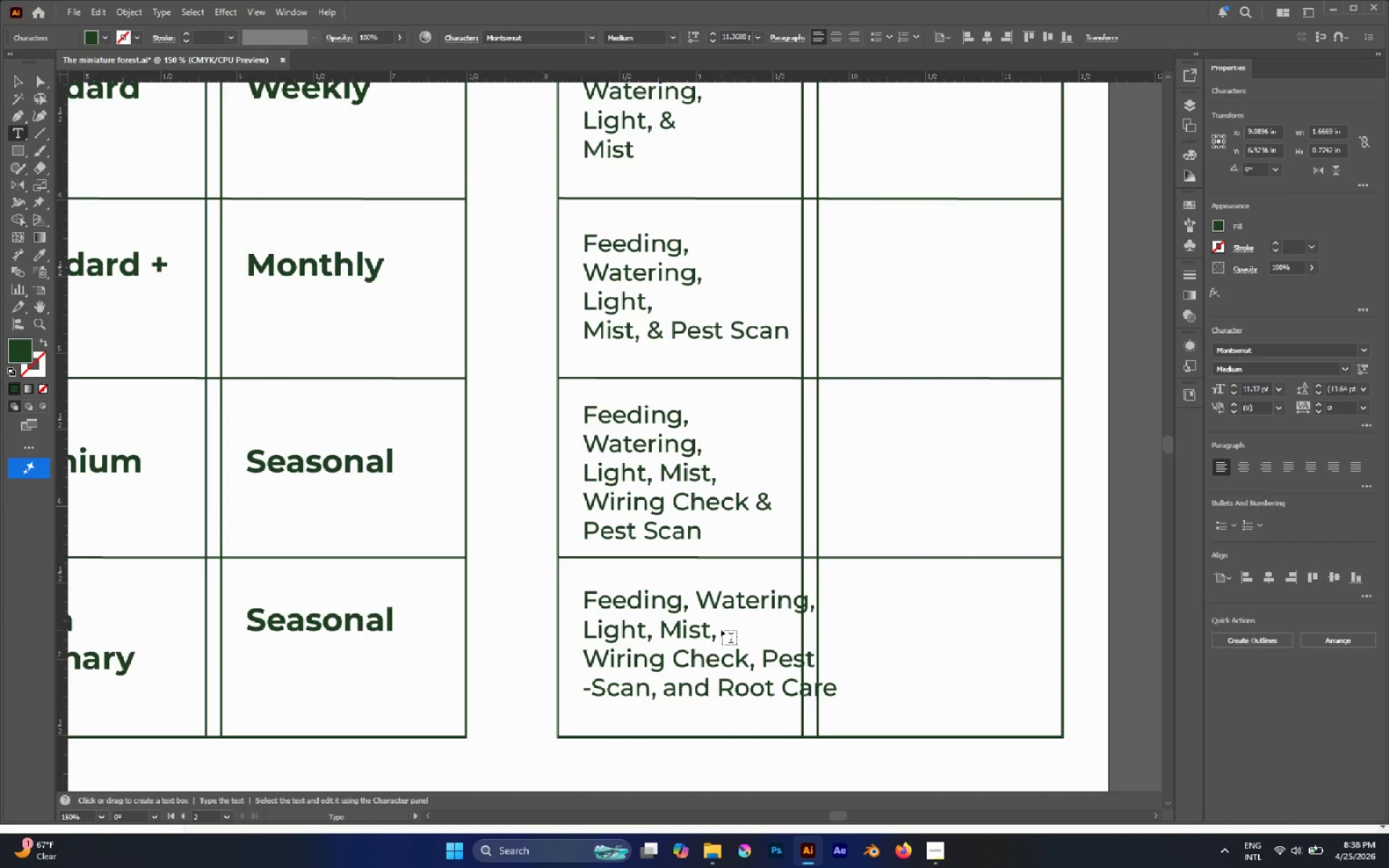 
key(Delete)
 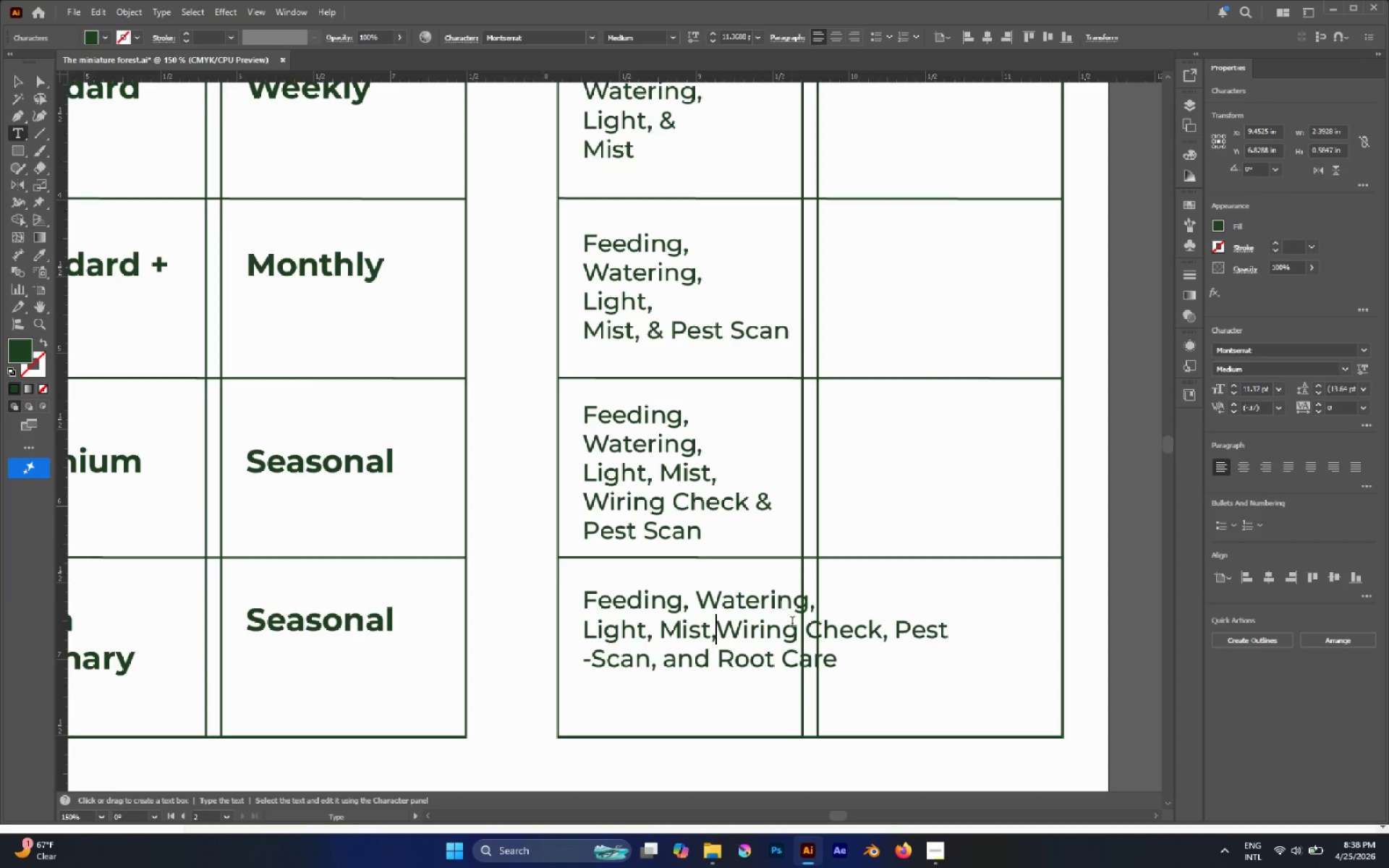 
left_click([807, 636])
 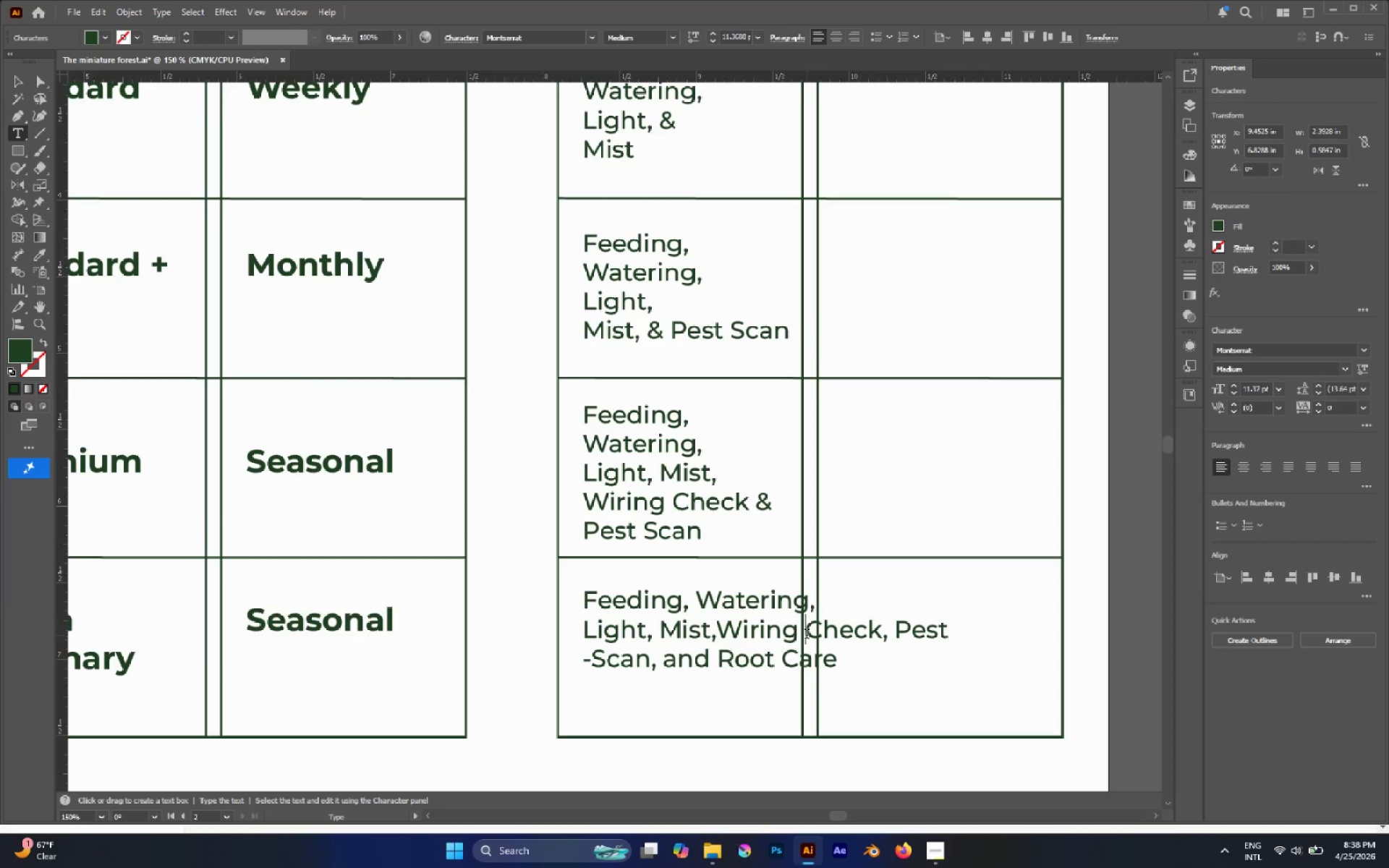 
key(Backspace)
 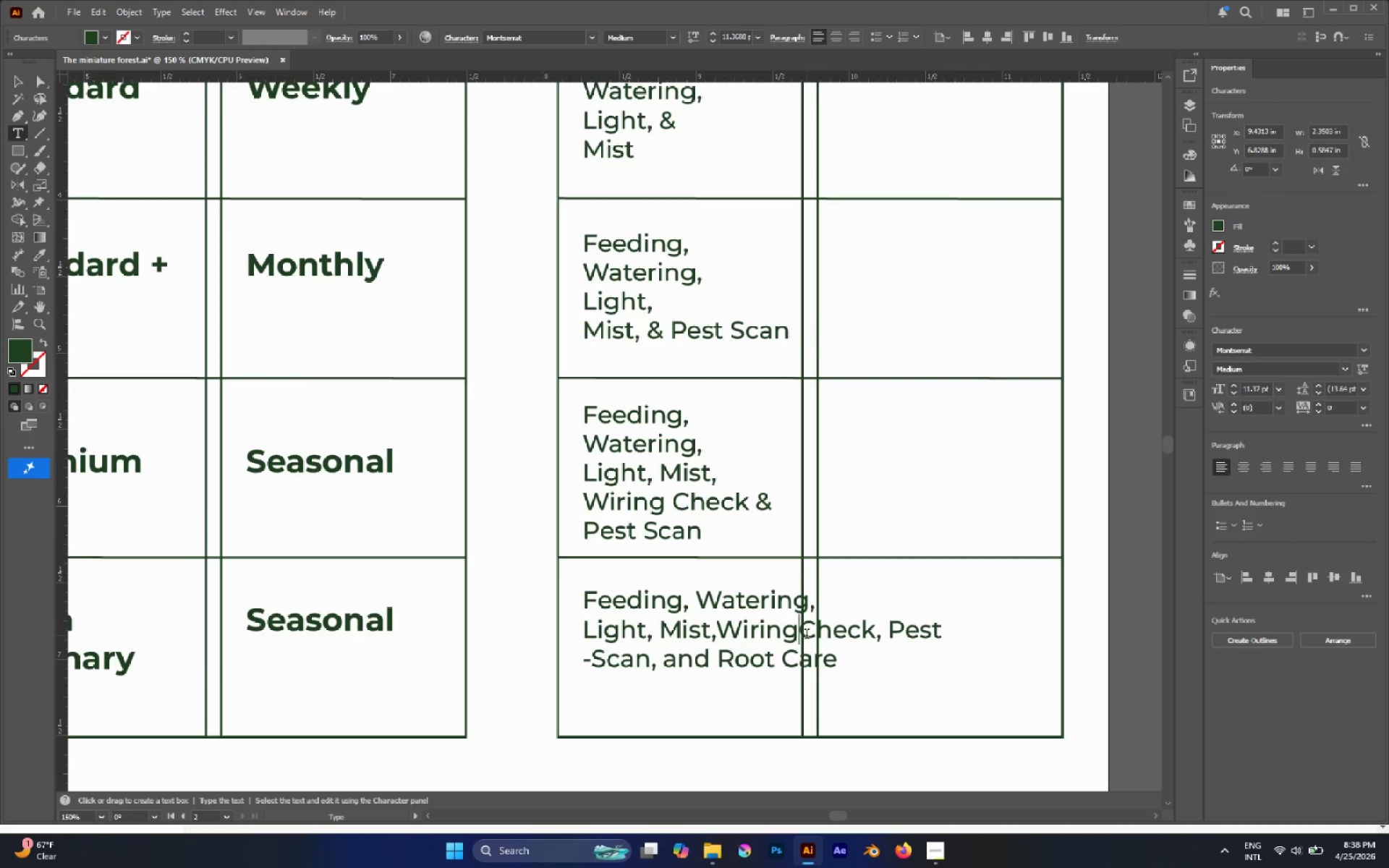 
key(Minus)
 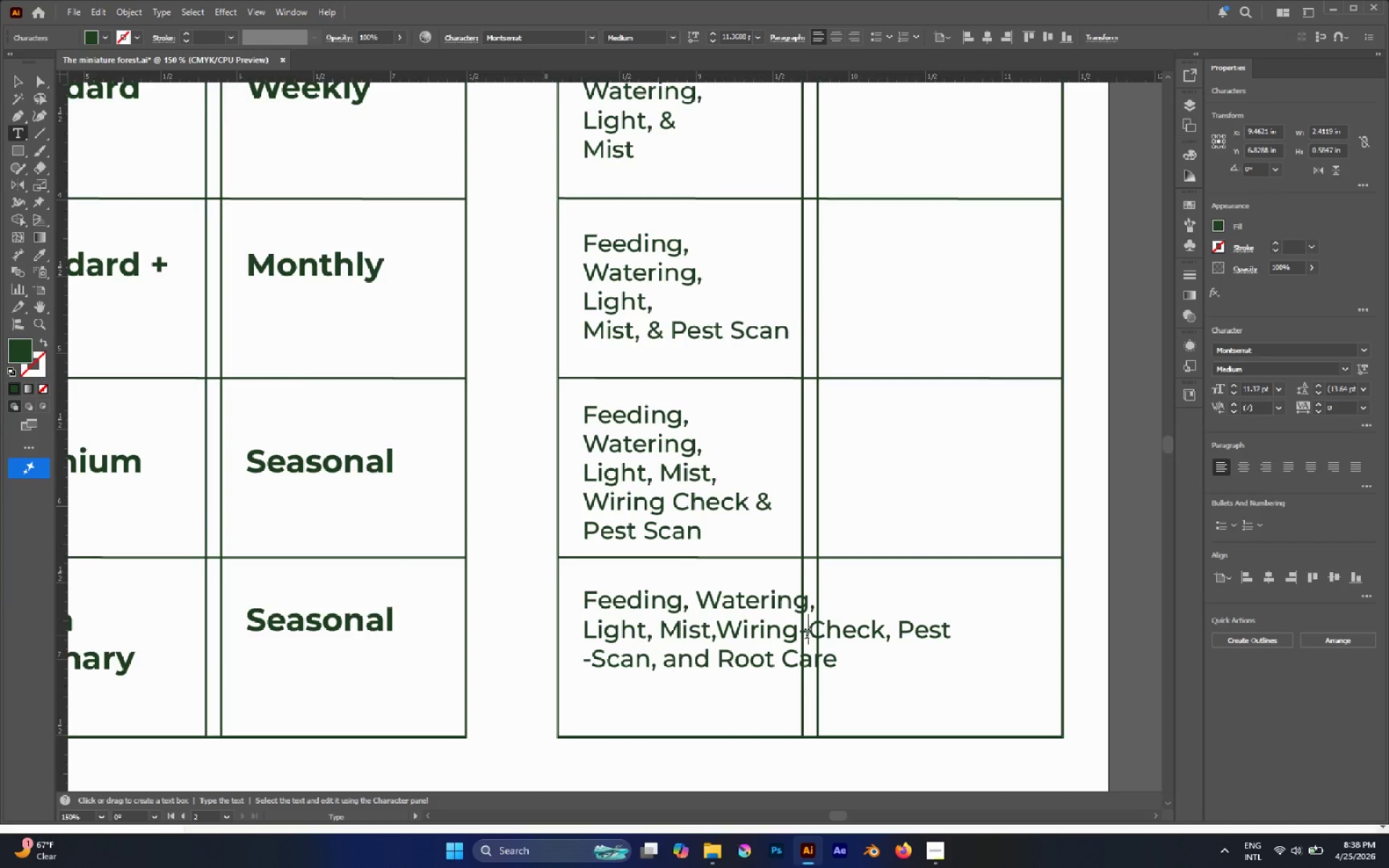 
key(Enter)
 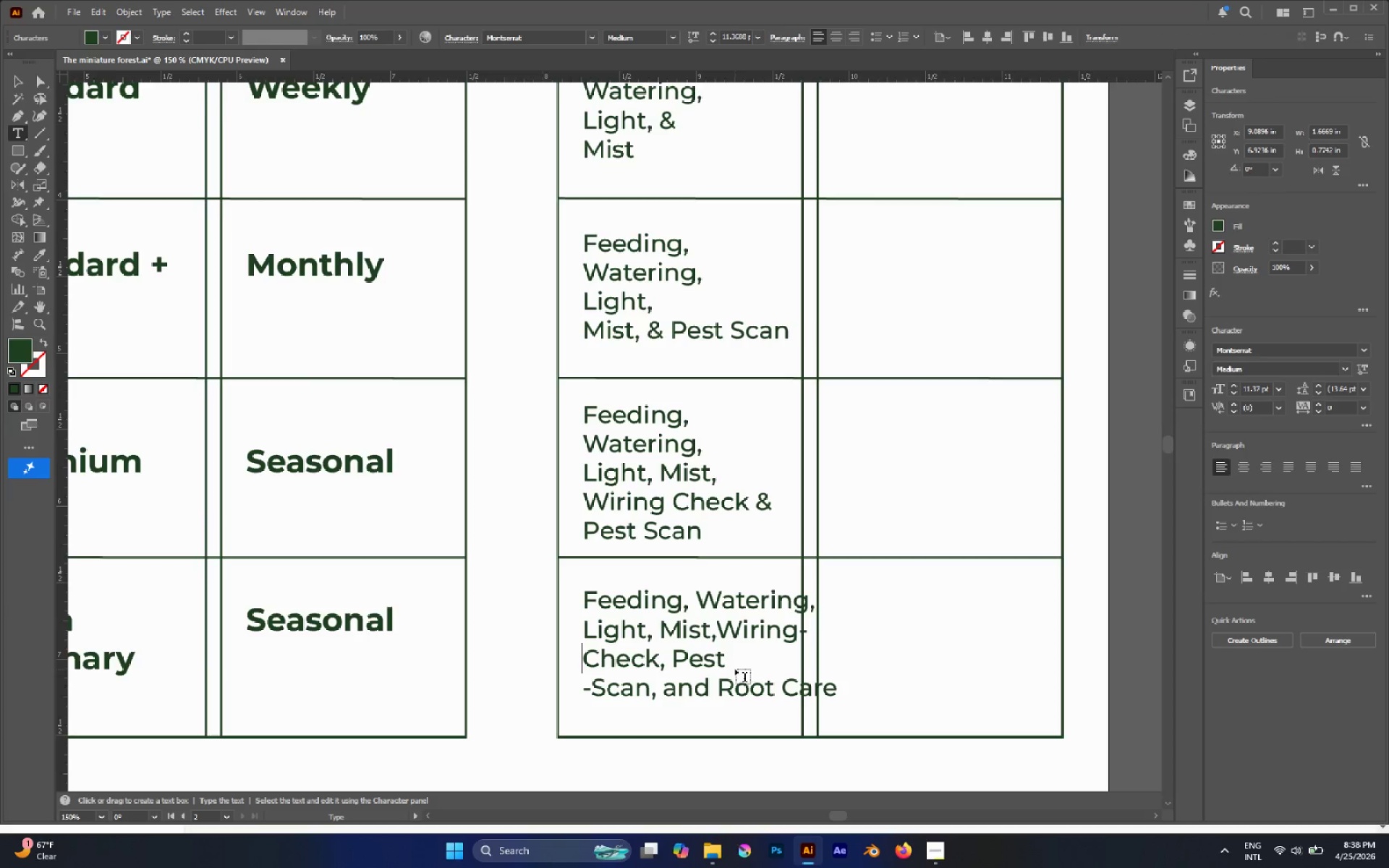 
left_click([724, 665])
 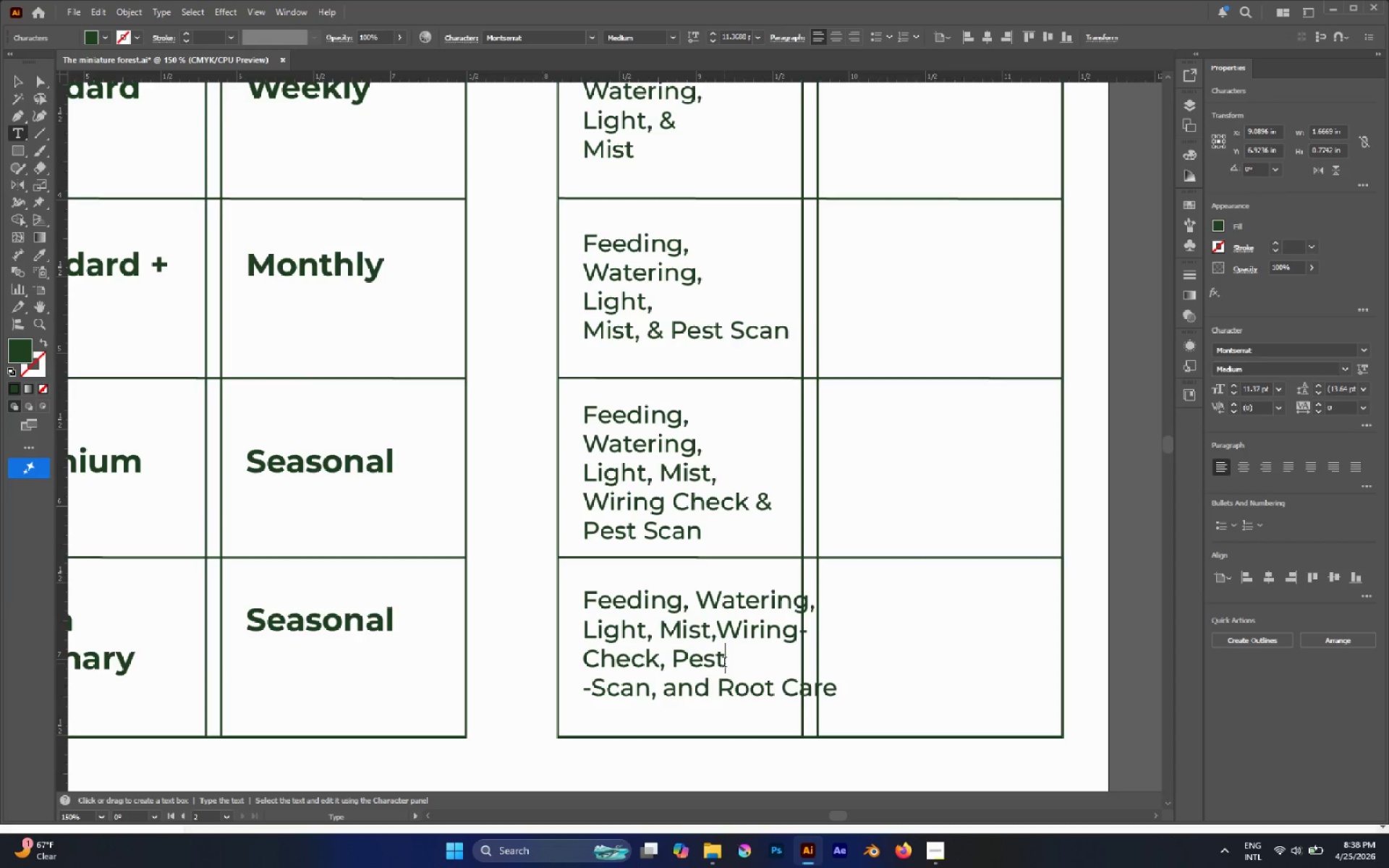 
key(Delete)
 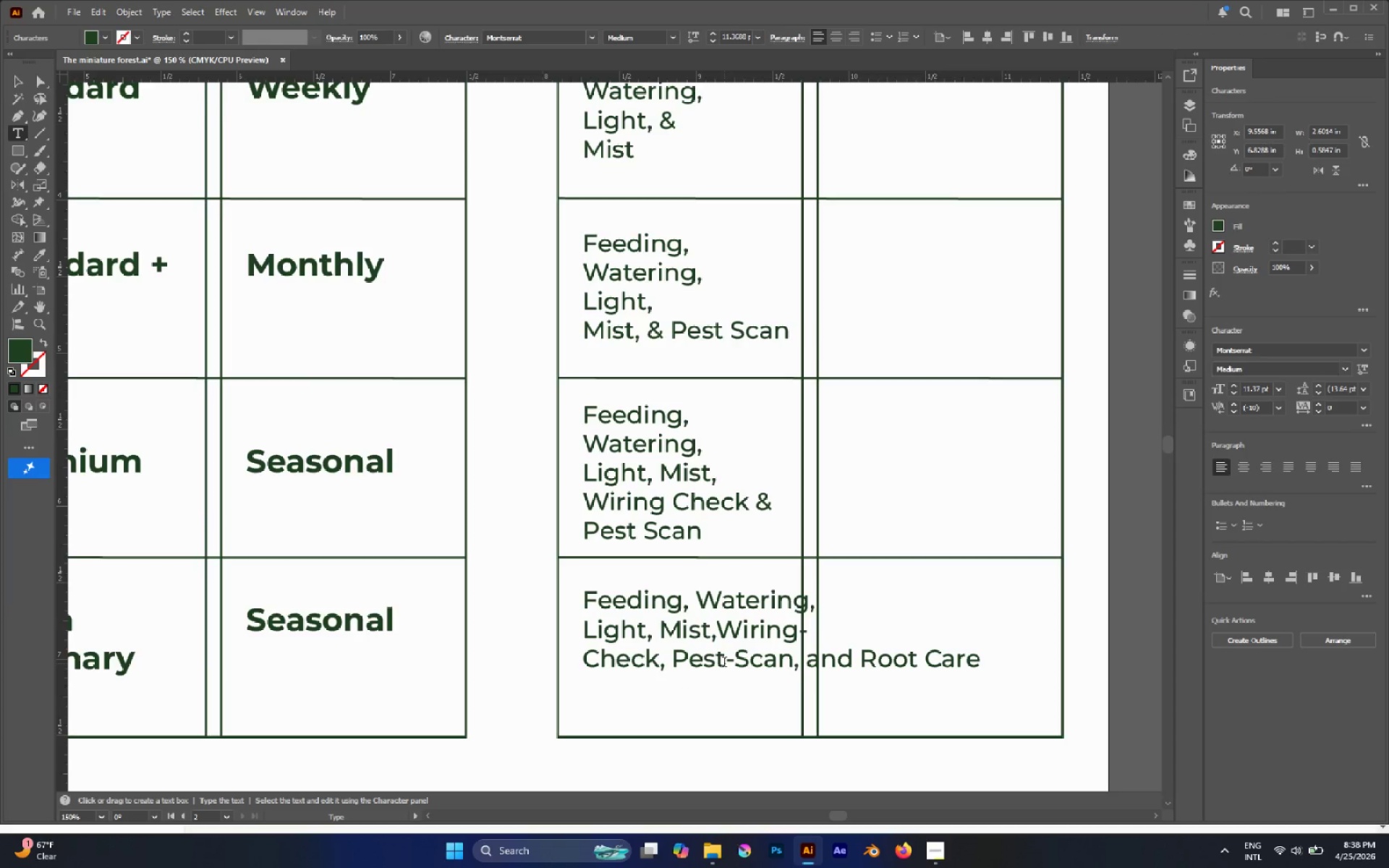 
key(Delete)
 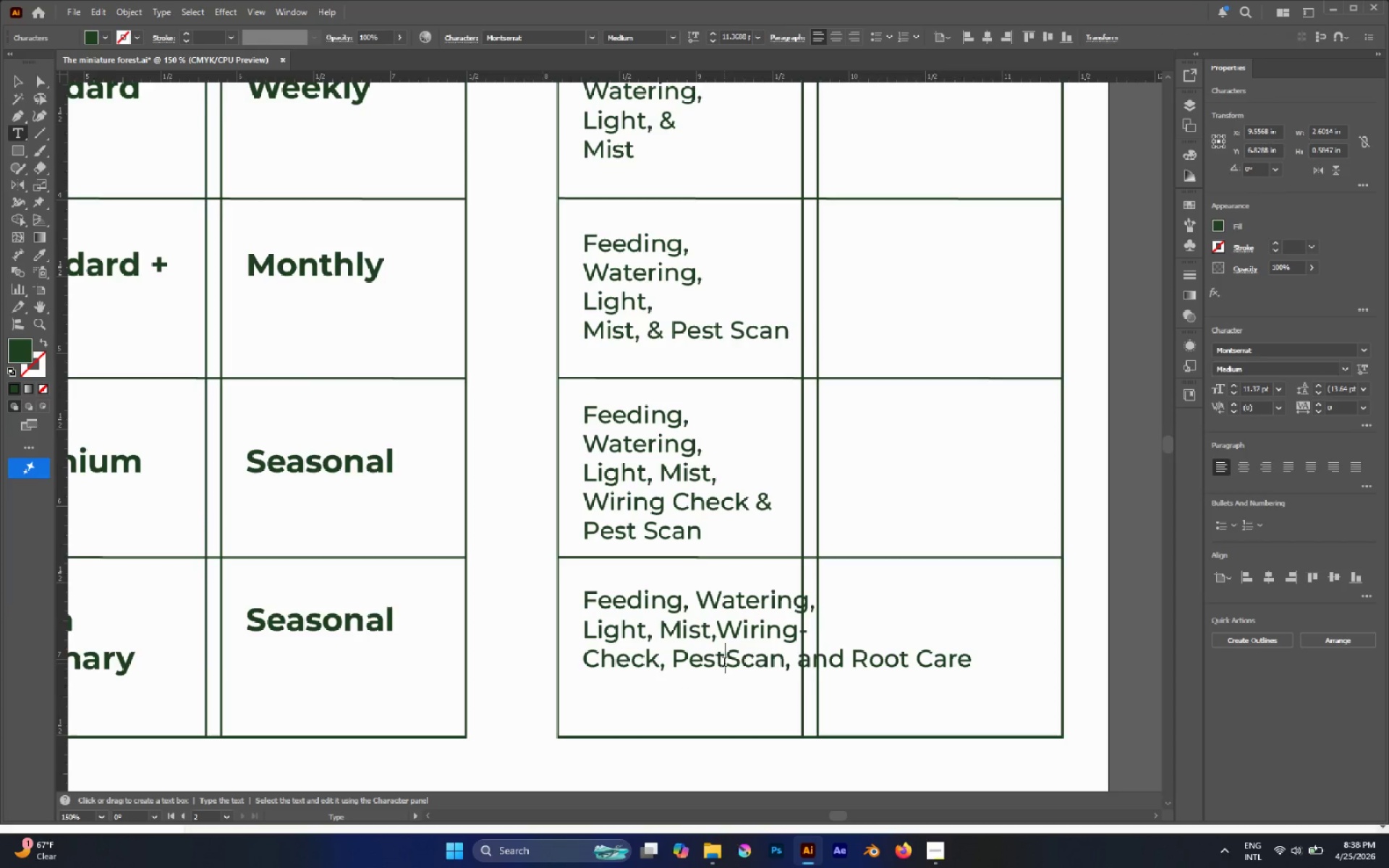 
key(Space)
 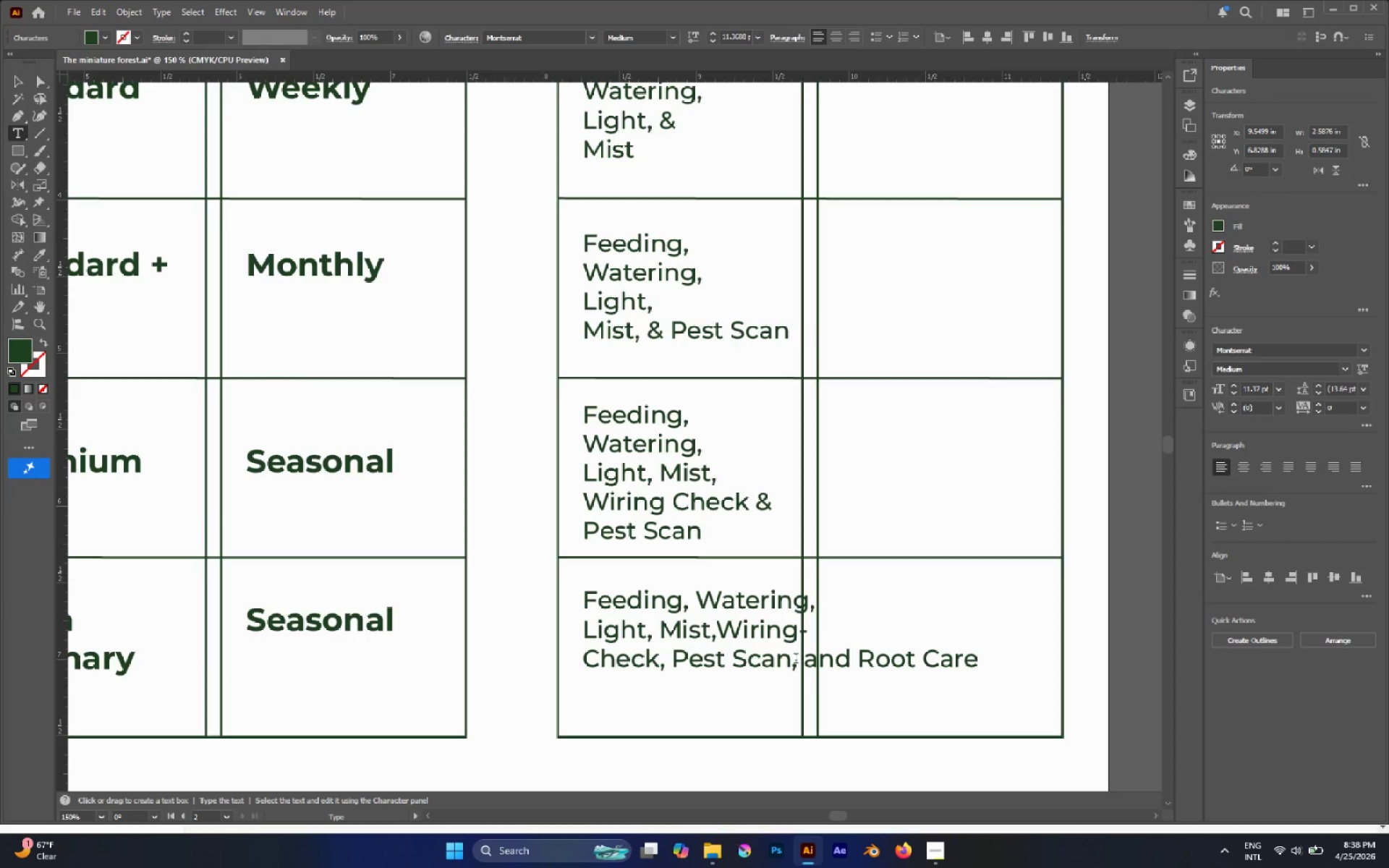 
left_click([800, 661])
 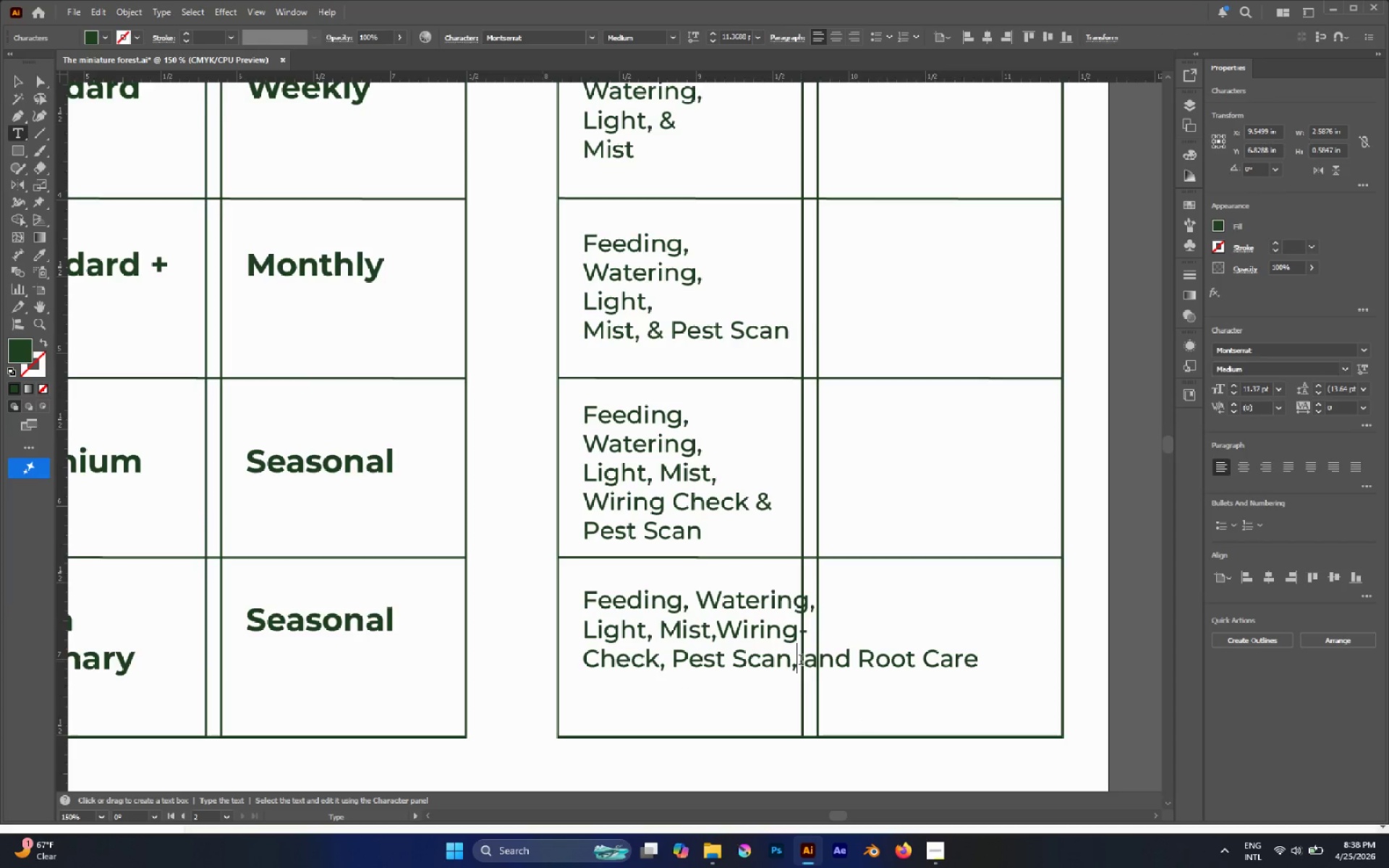 
left_click_drag(start_coordinate=[801, 661], to_coordinate=[857, 669])
 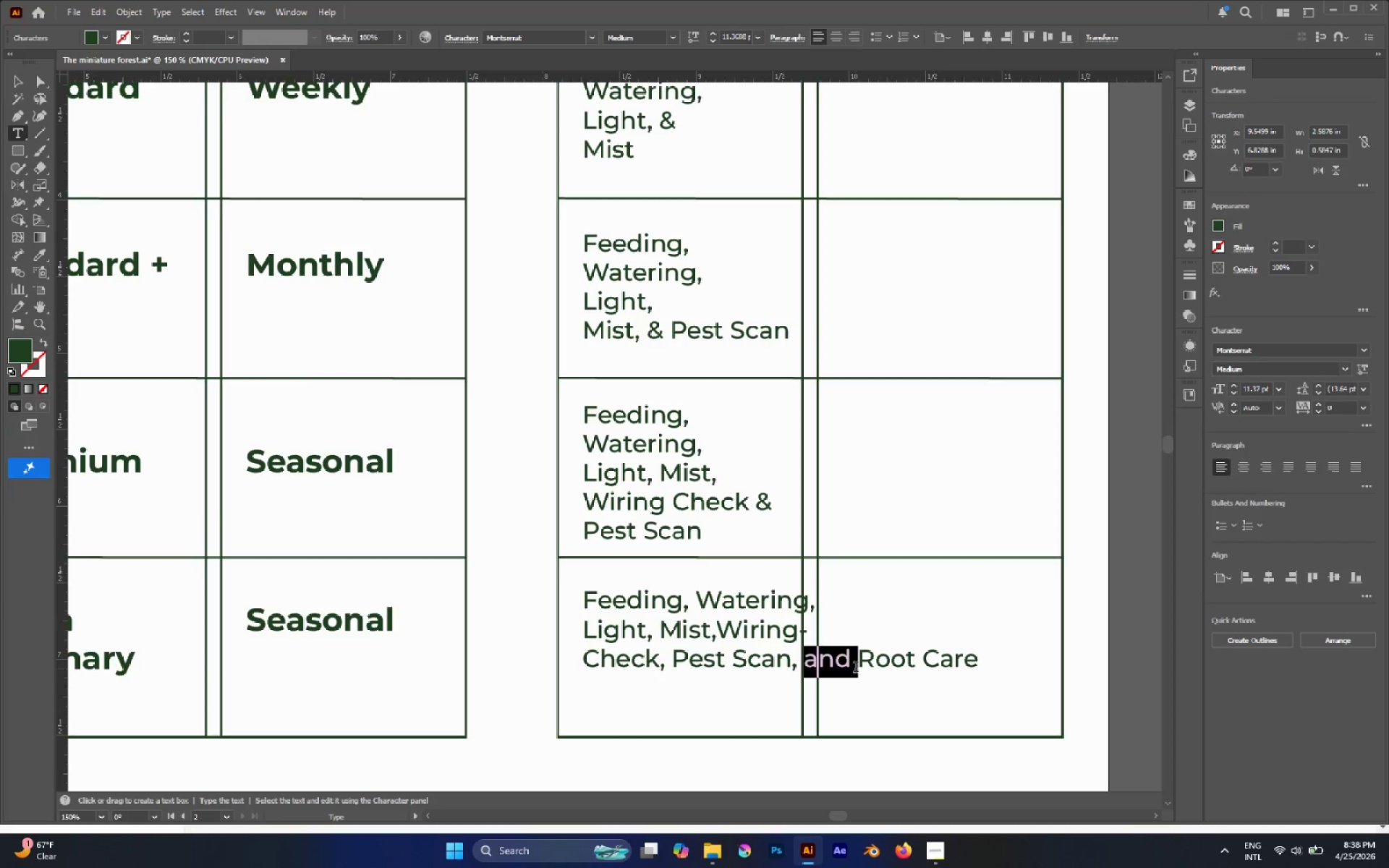 
key(Enter)
 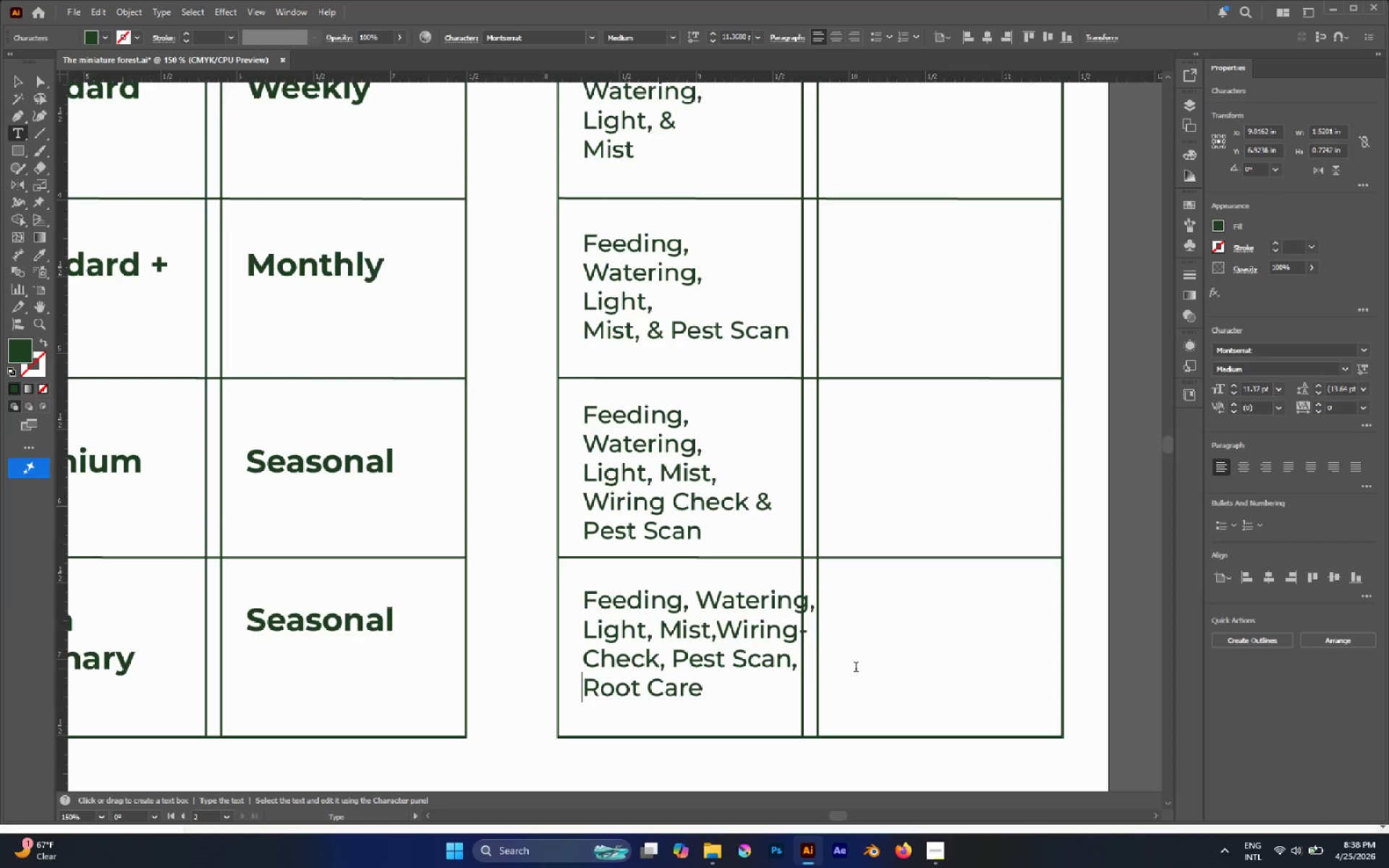 
type(And )
key(Escape)
 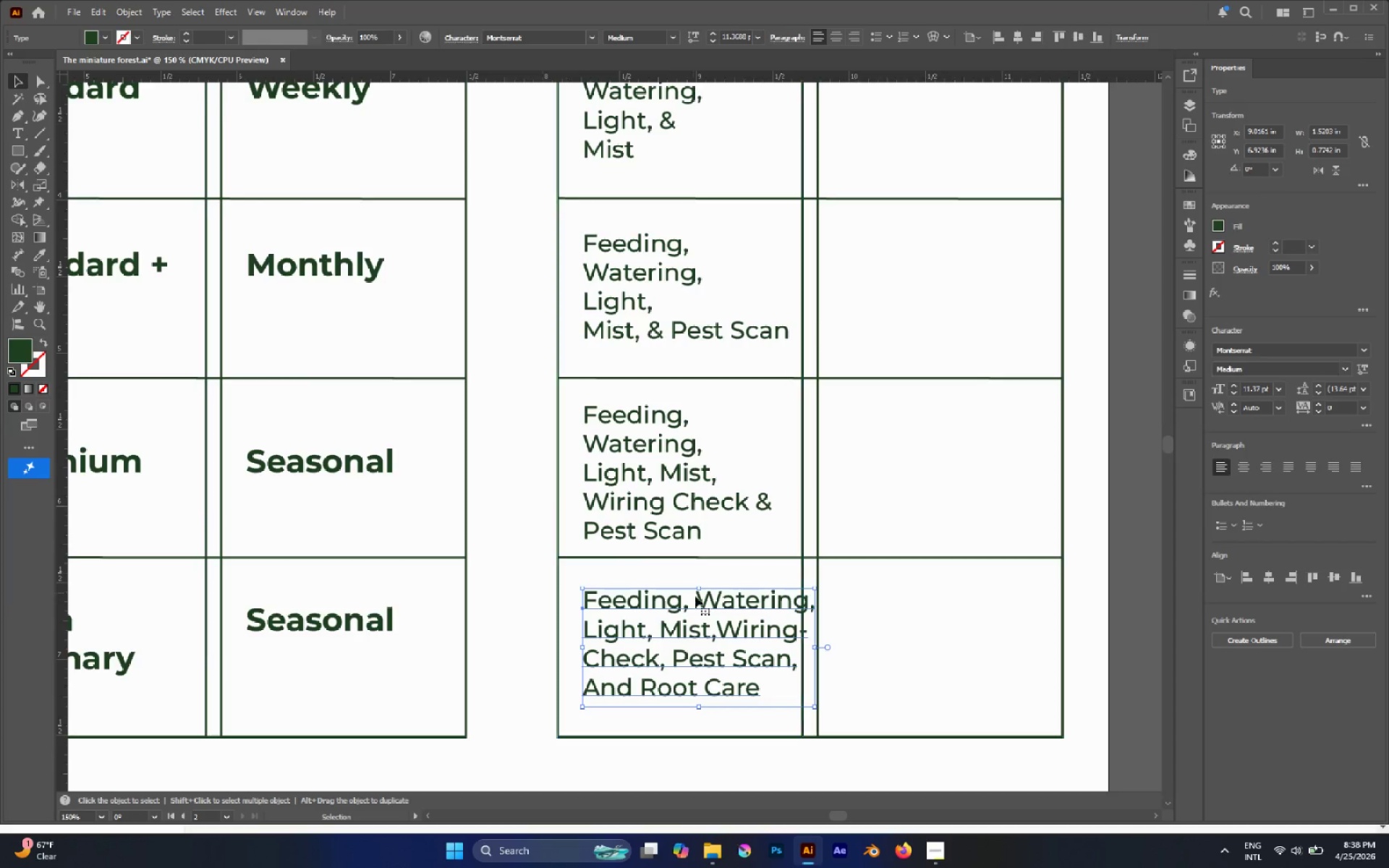 
left_click_drag(start_coordinate=[695, 627], to_coordinate=[692, 629])
 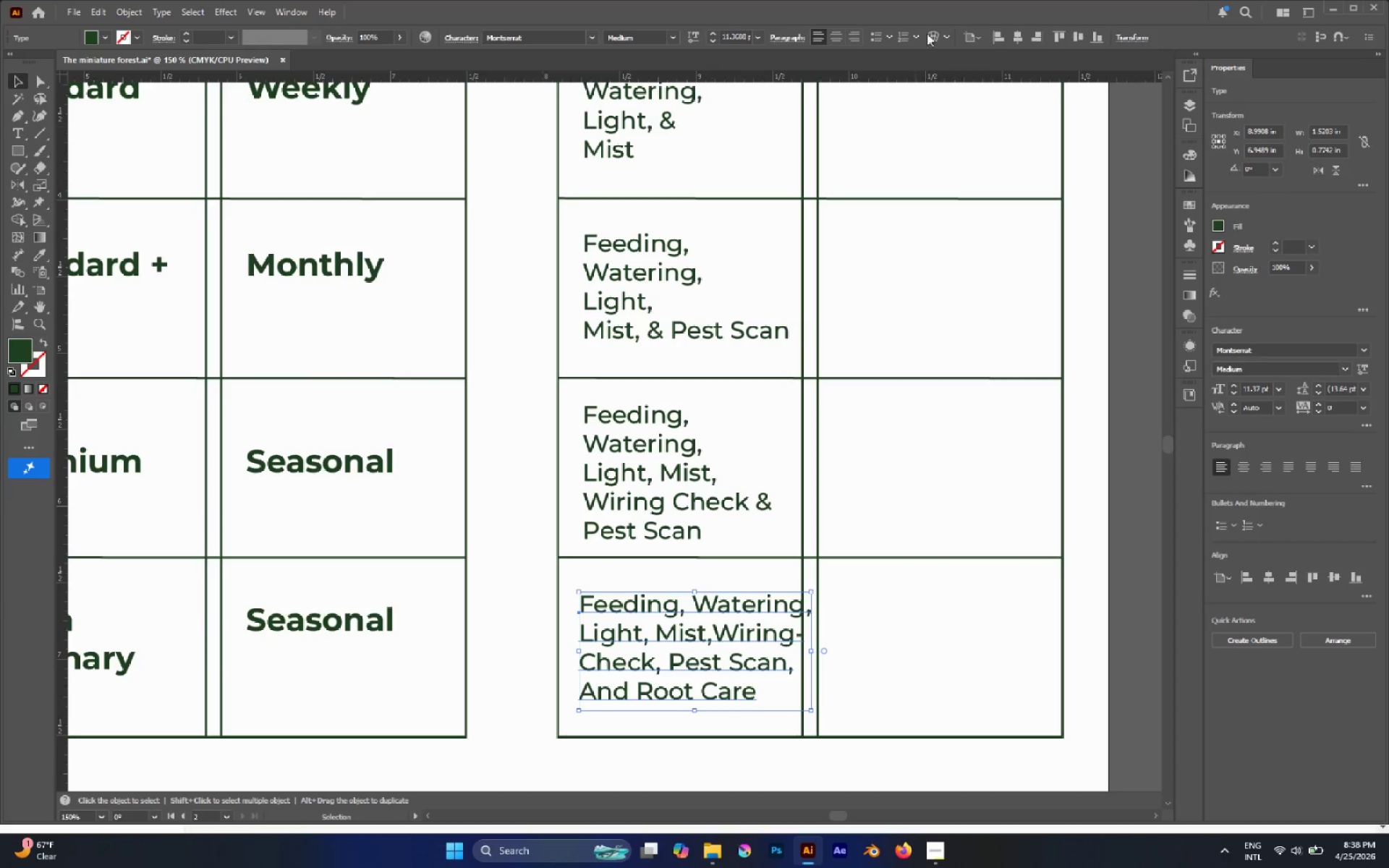 
hold_key(key=ShiftLeft, duration=0.89)
 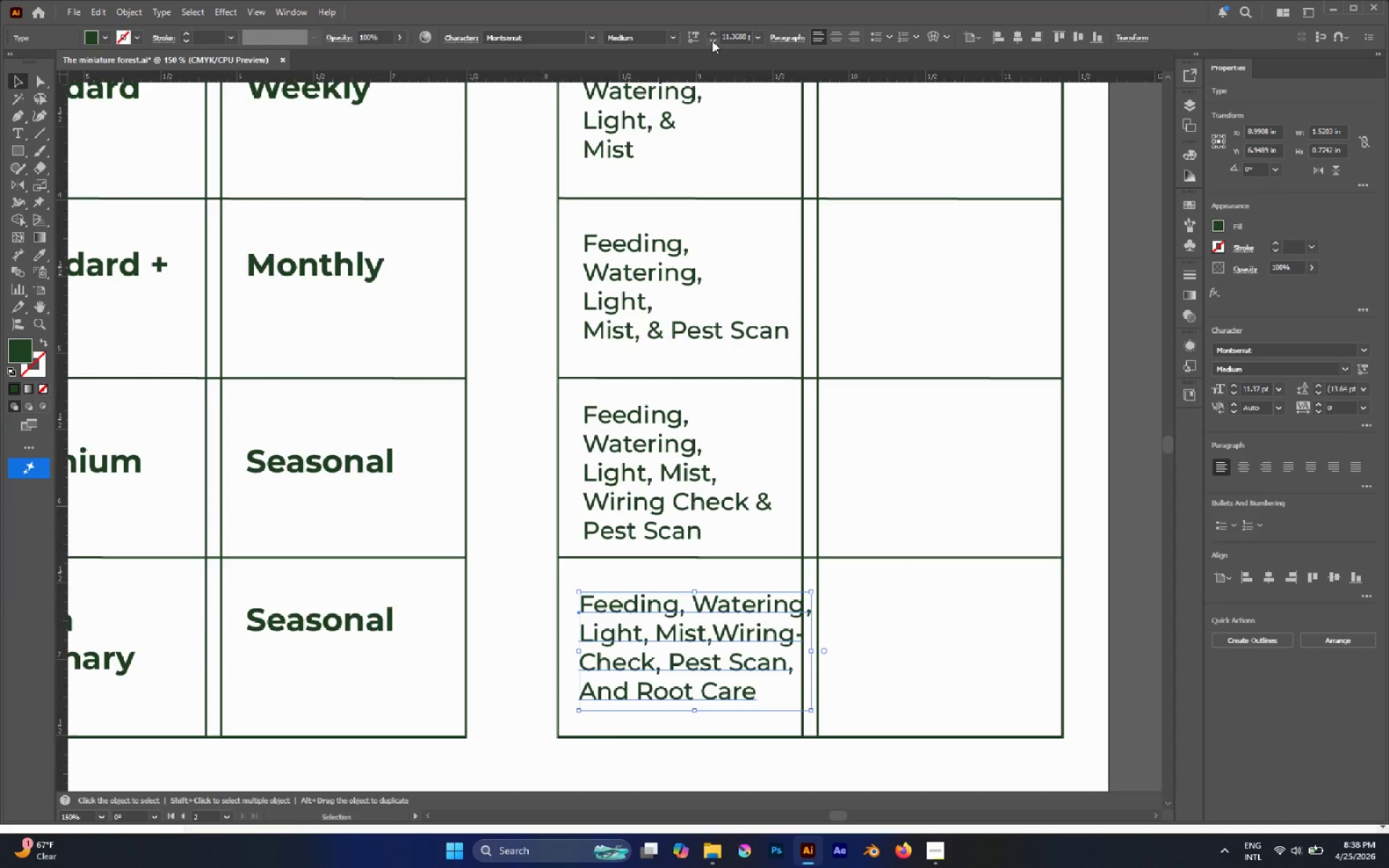 
double_click([712, 41])
 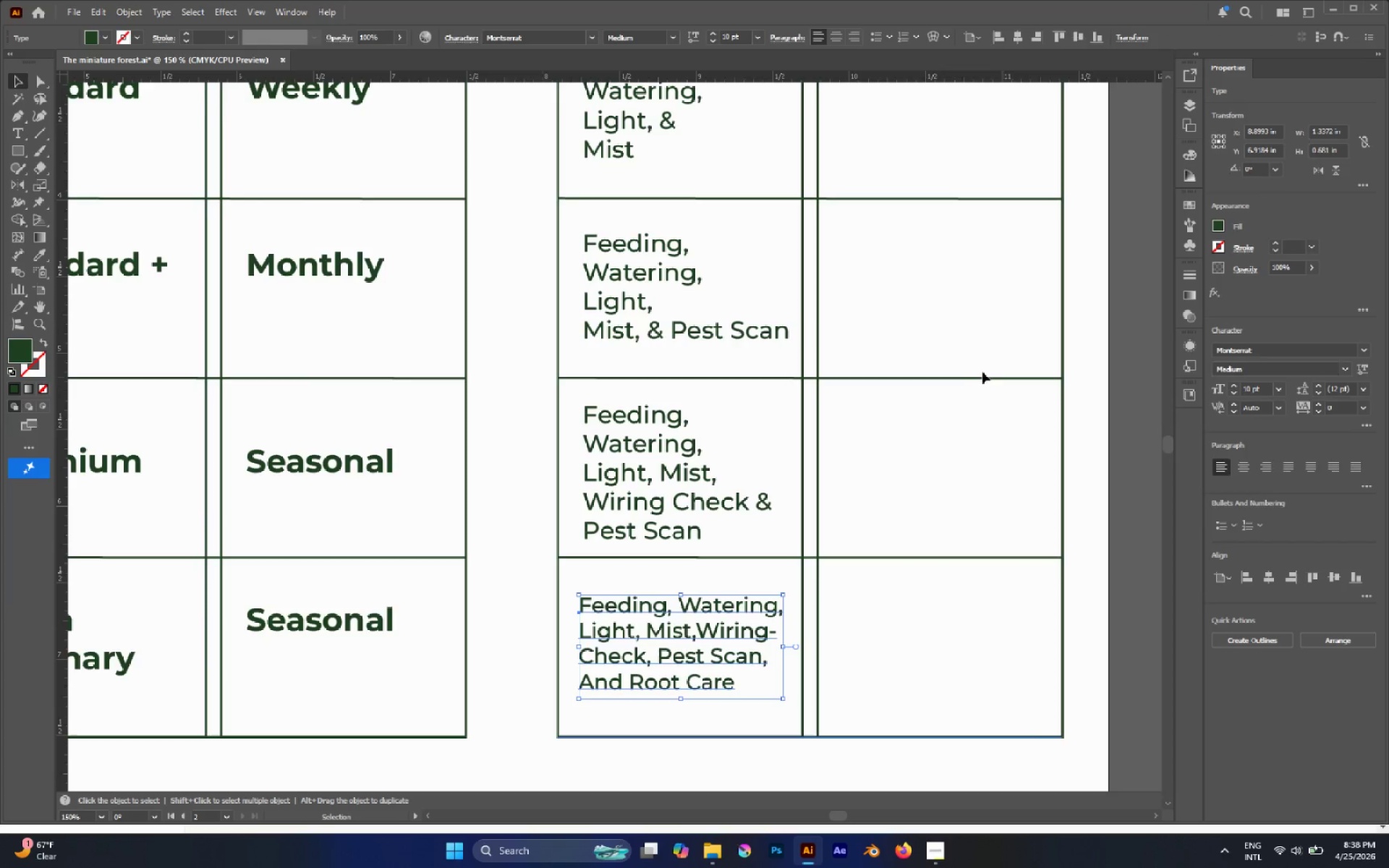 
left_click([941, 409])
 